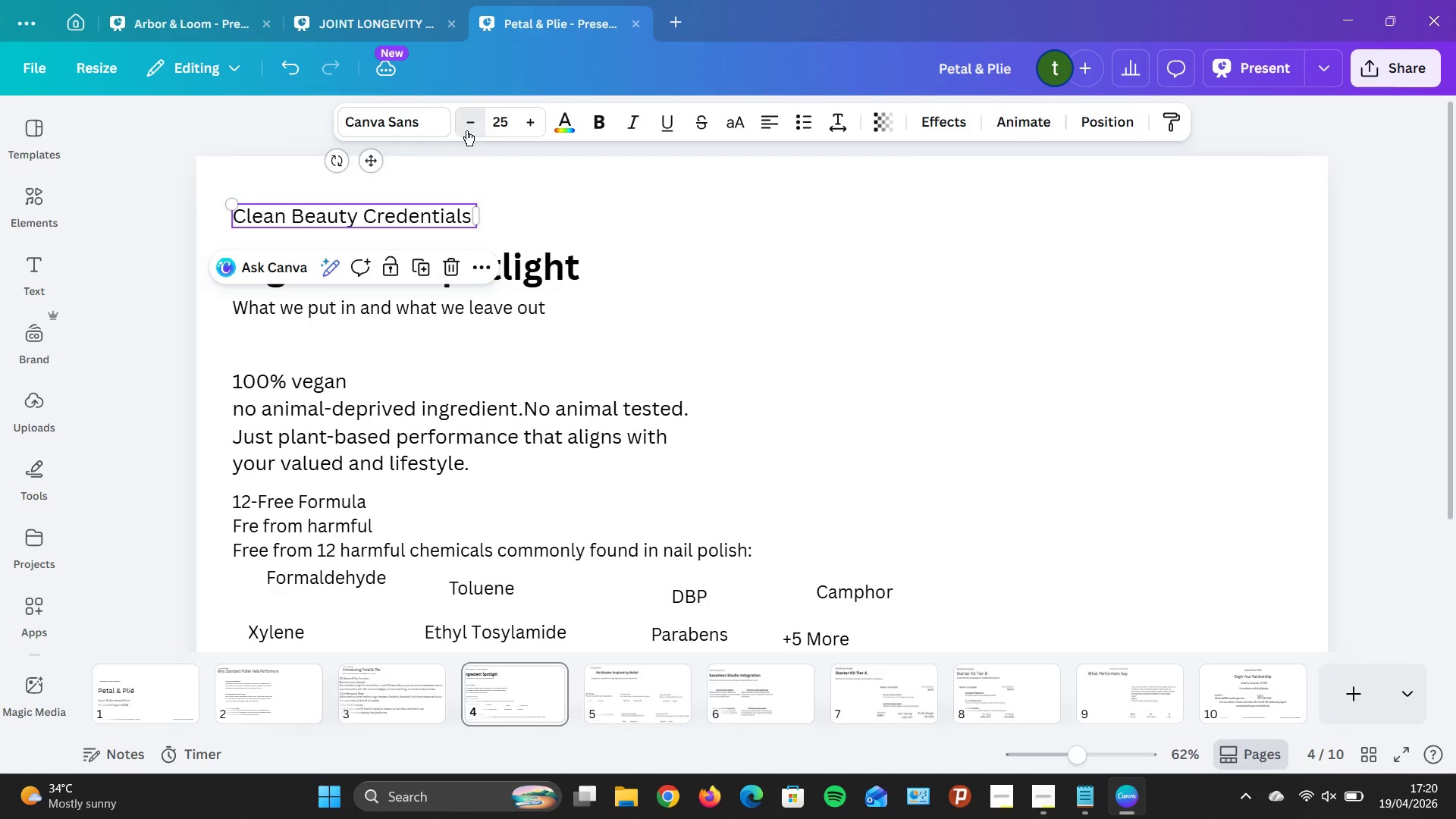 
triple_click([466, 130])
 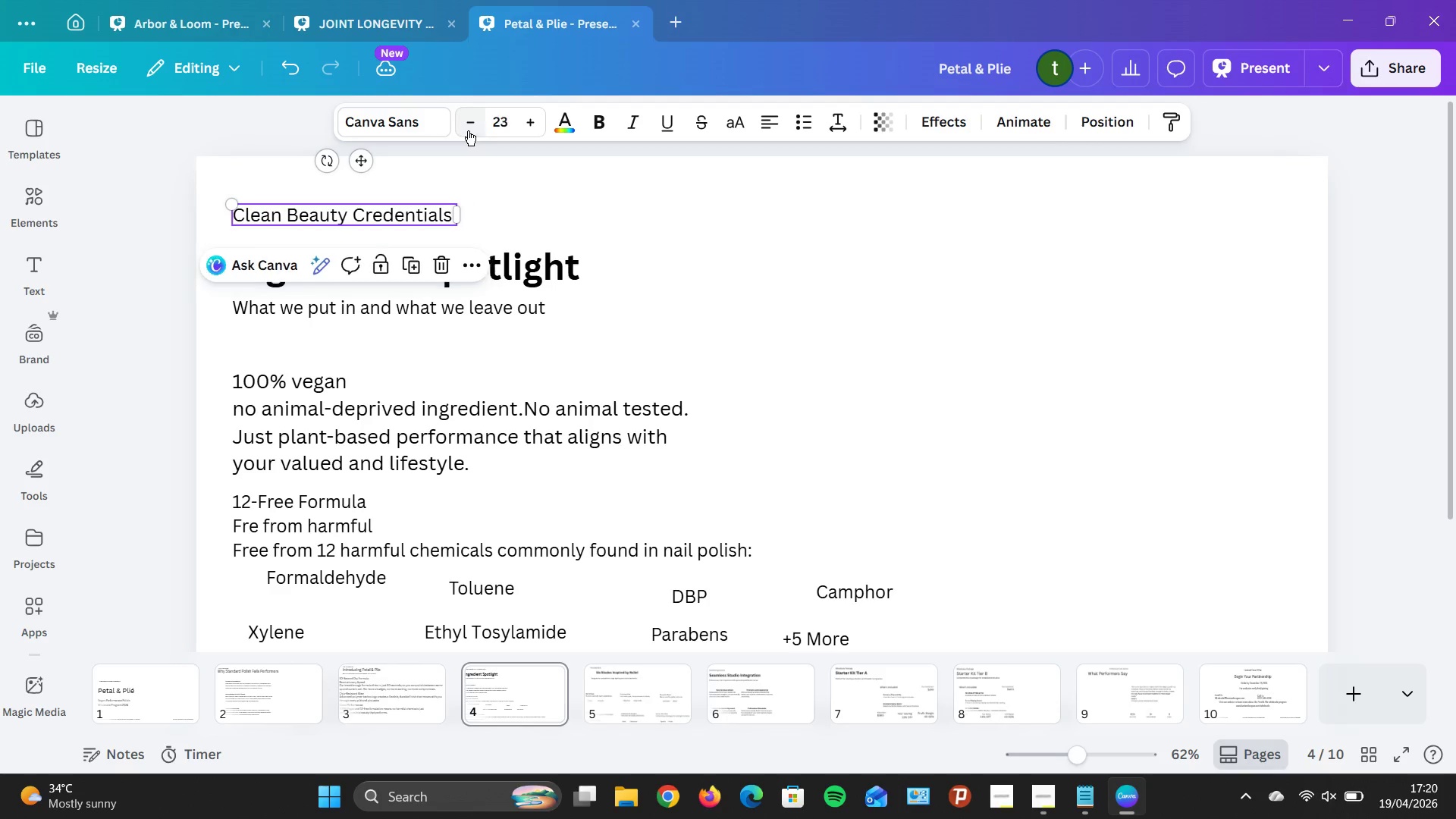 
triple_click([468, 130])
 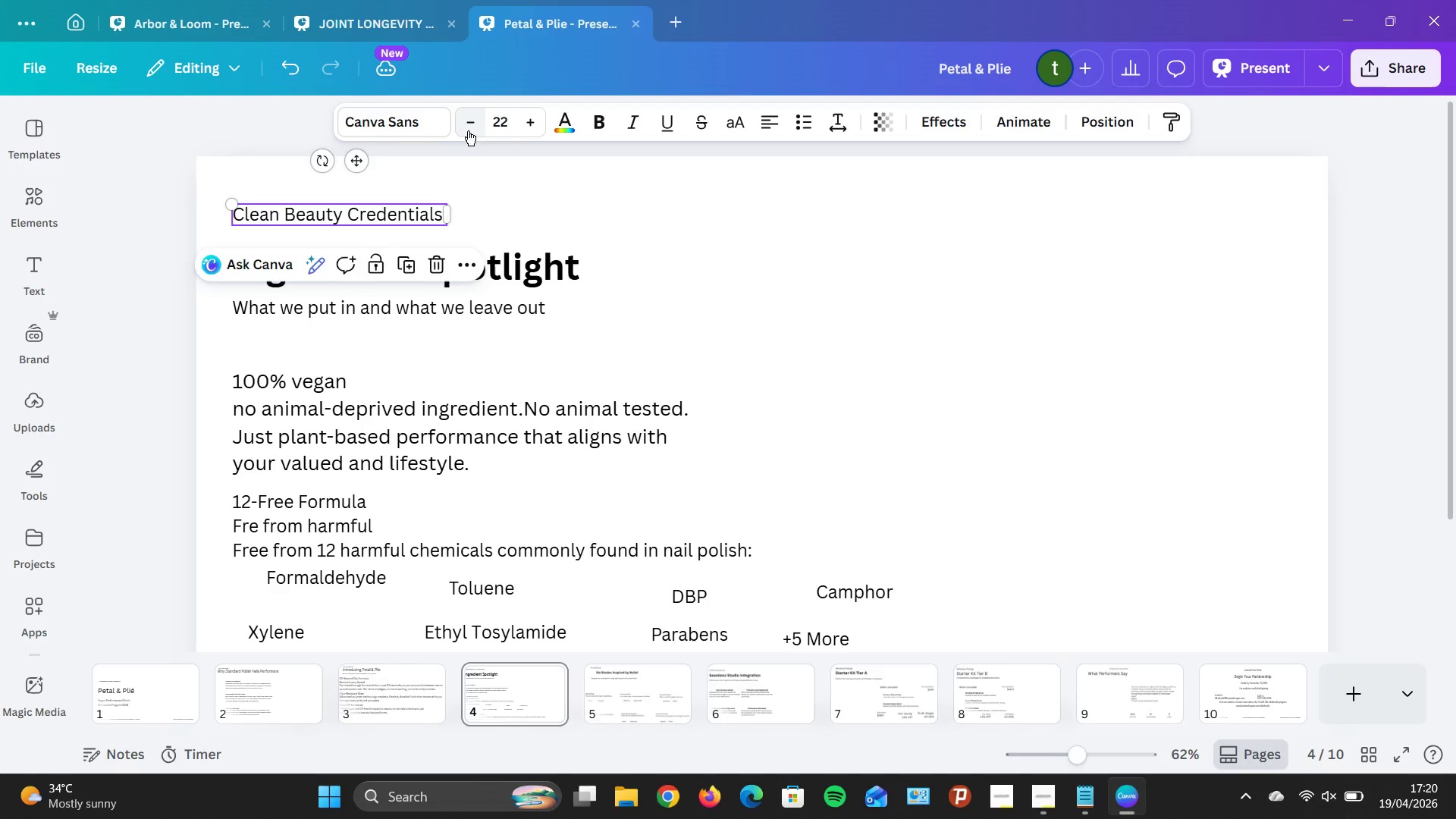 
triple_click([468, 130])
 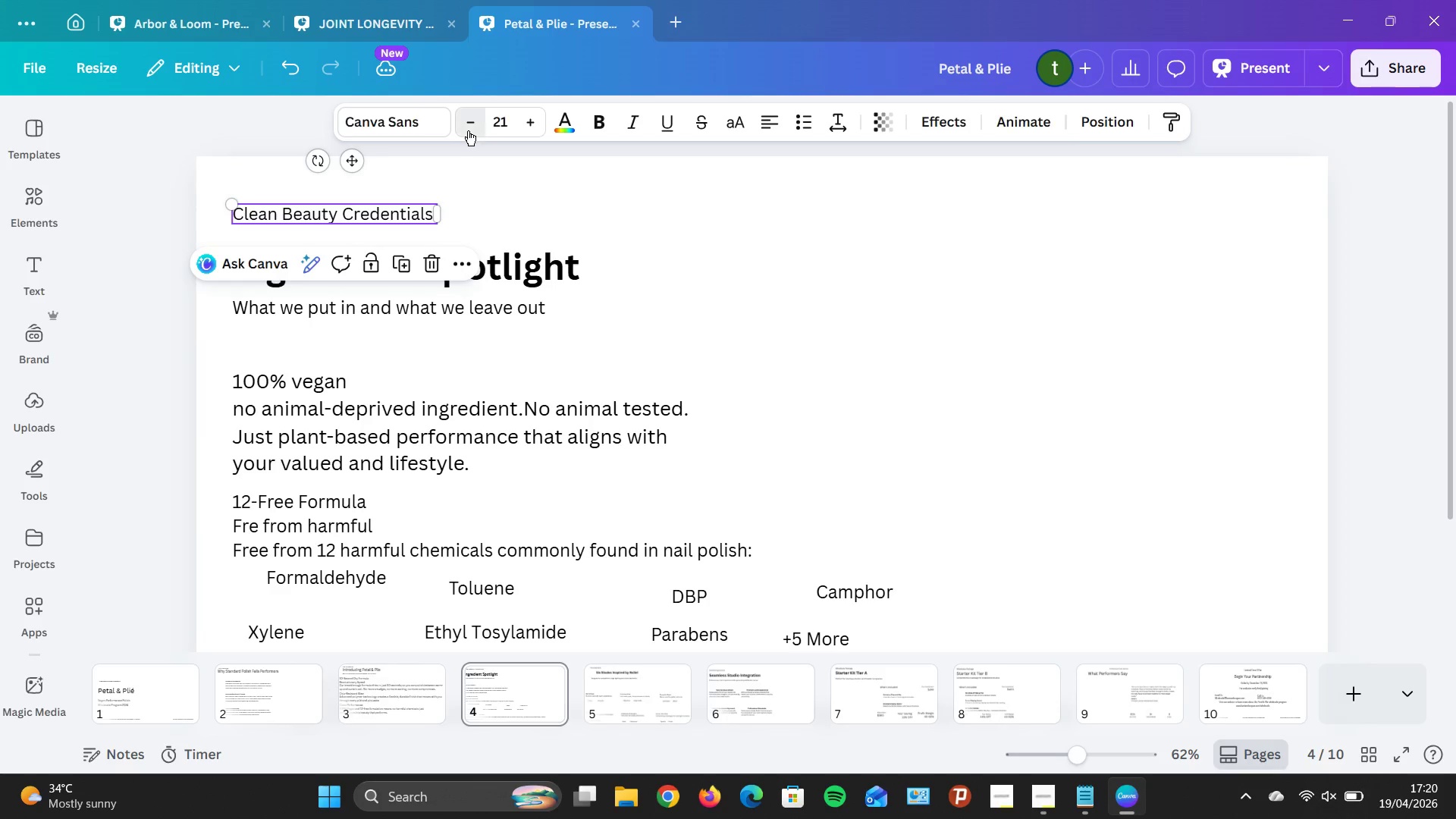 
triple_click([468, 130])
 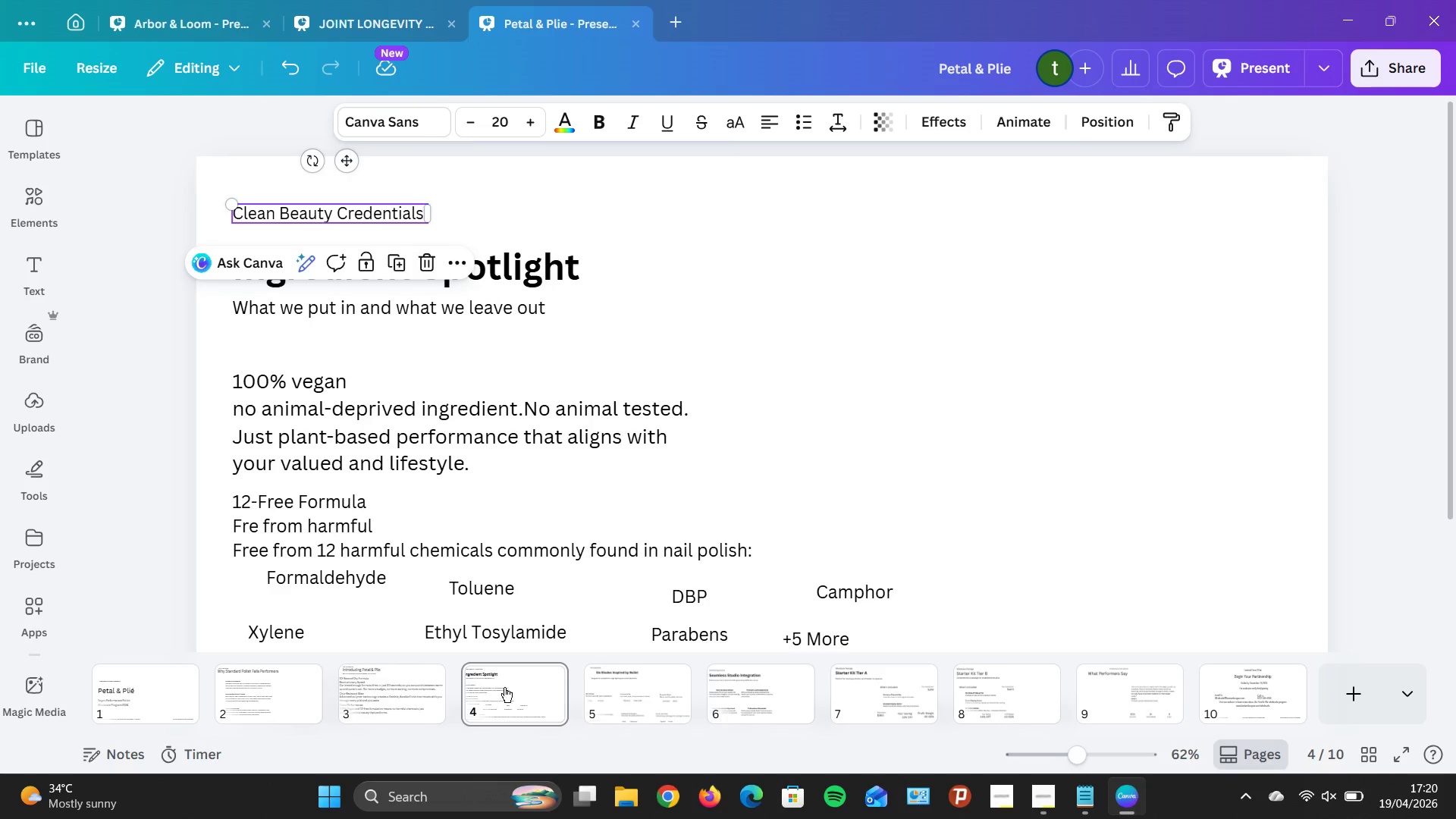 
left_click([399, 697])
 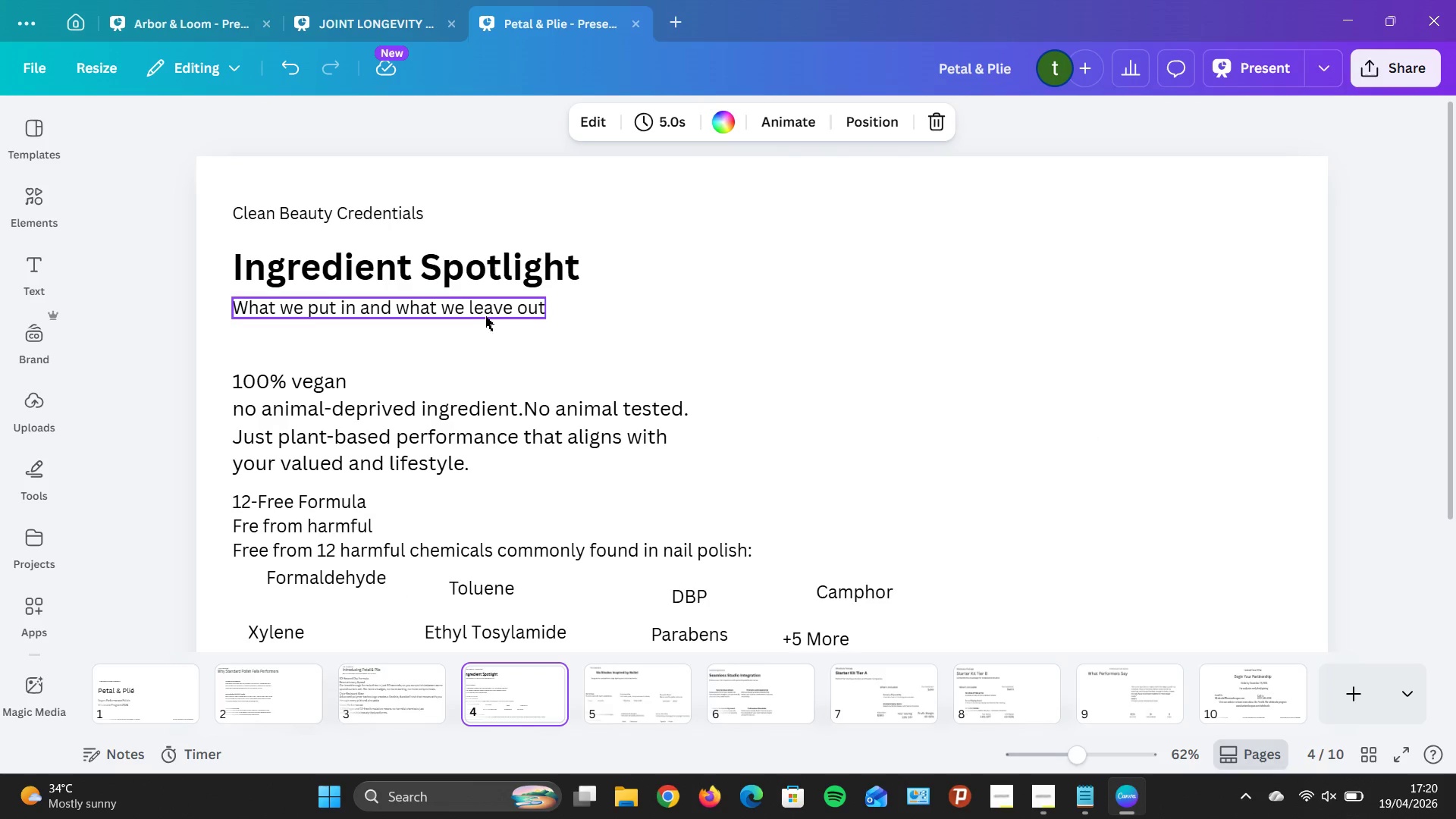 
left_click_drag(start_coordinate=[382, 213], to_coordinate=[384, 220])
 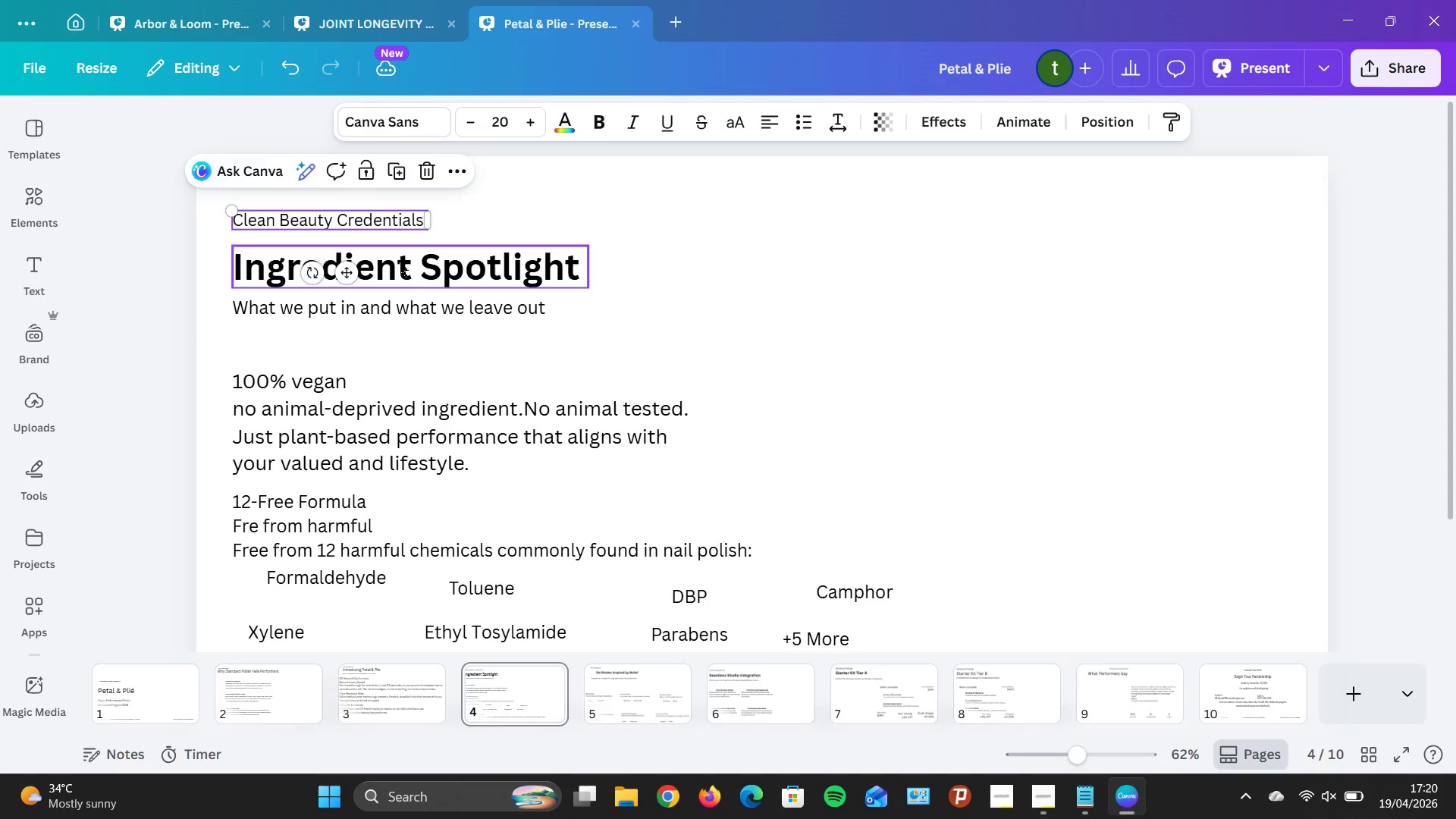 
left_click_drag(start_coordinate=[400, 262], to_coordinate=[396, 249])
 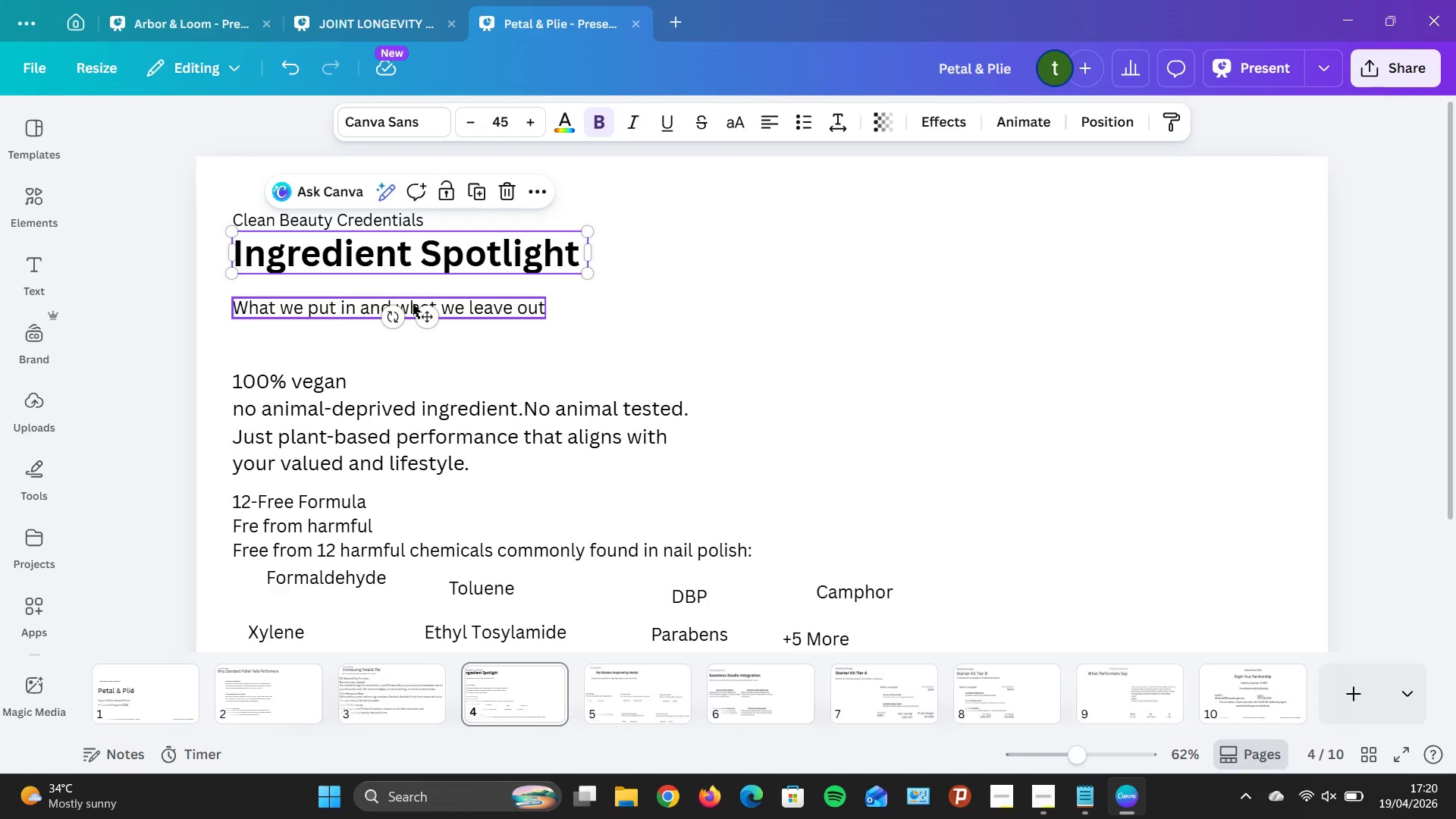 
left_click_drag(start_coordinate=[413, 305], to_coordinate=[416, 293])
 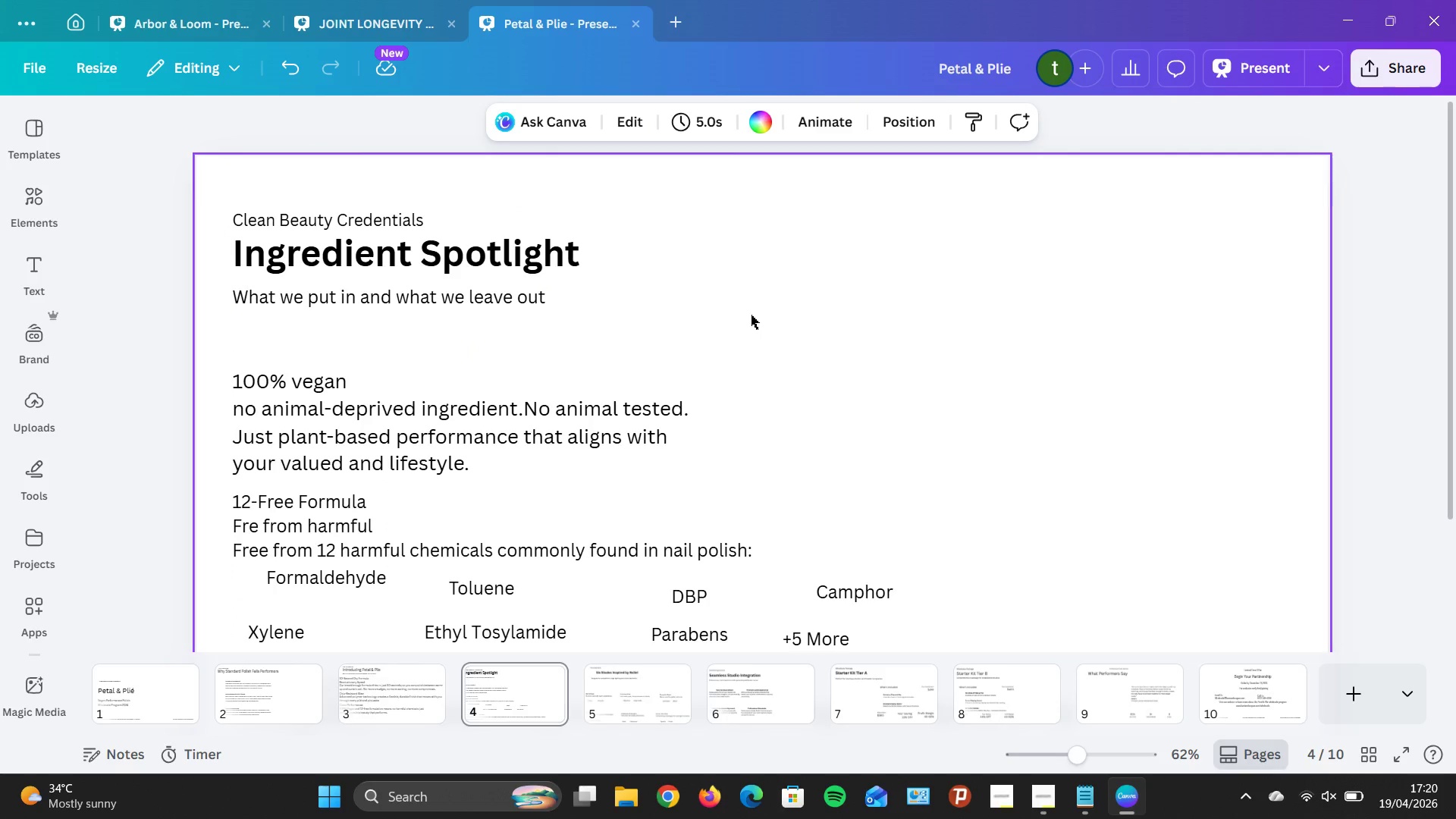 
wait(5.81)
 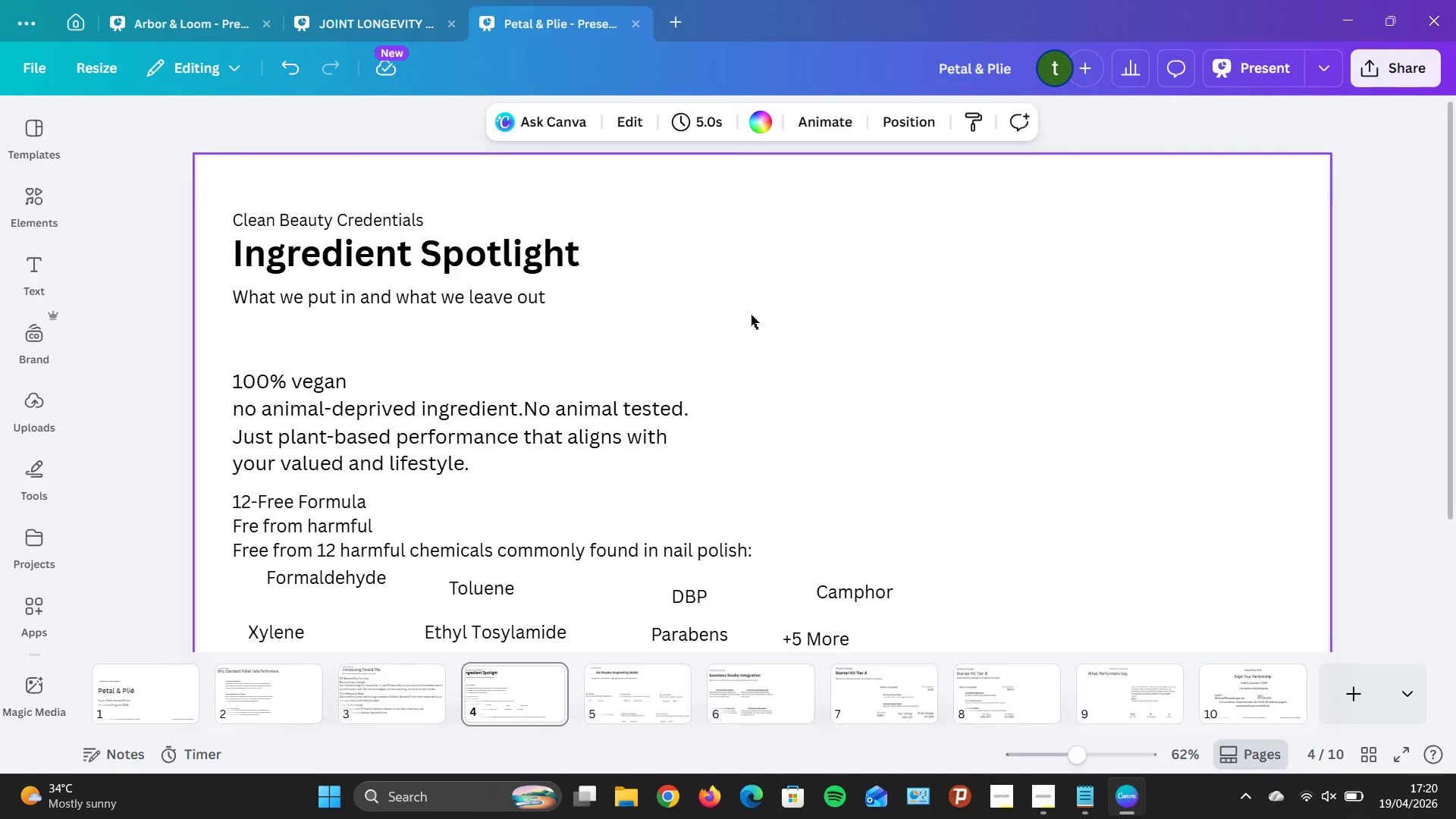 
left_click([643, 673])
 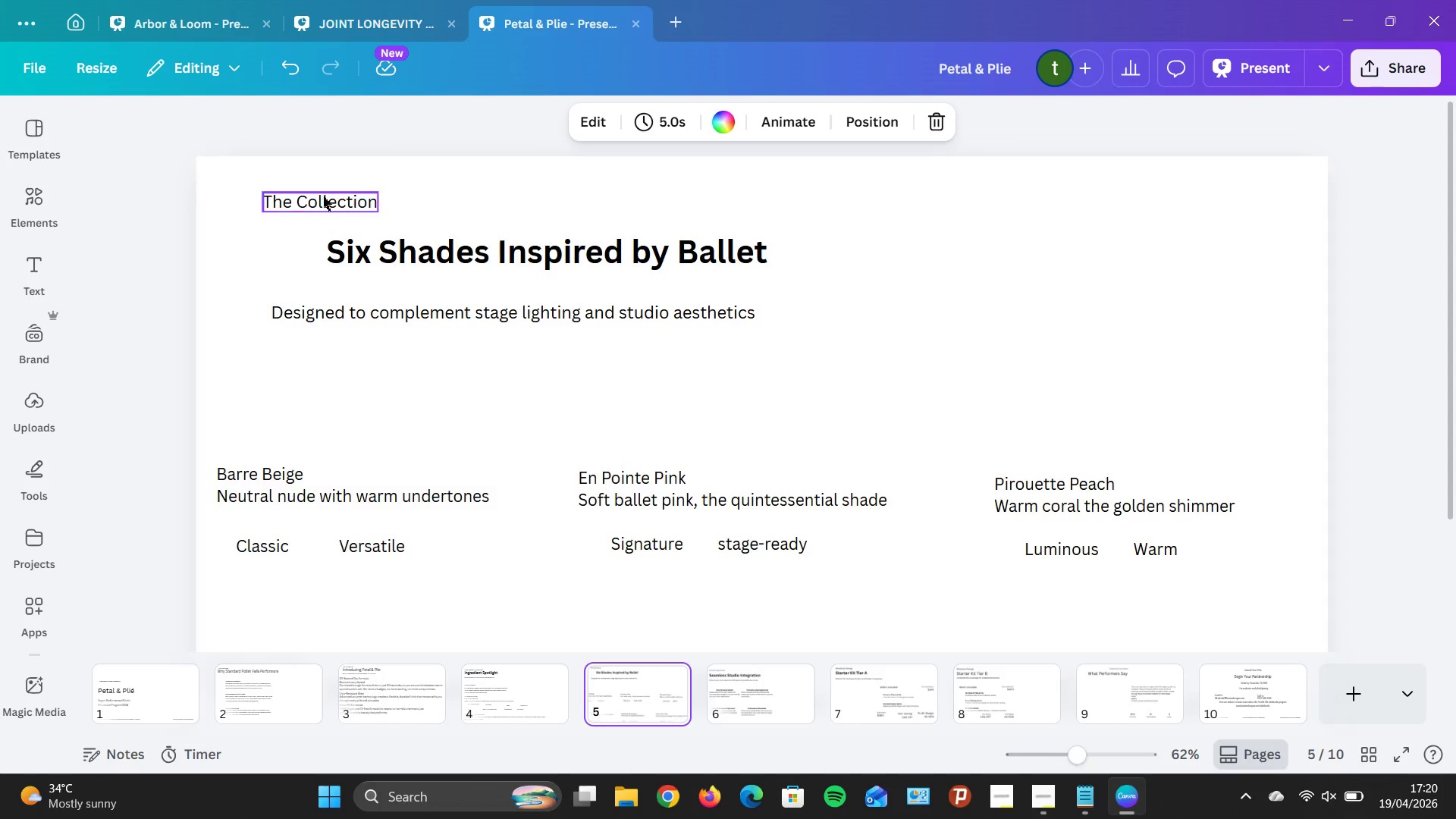 
left_click([319, 196])
 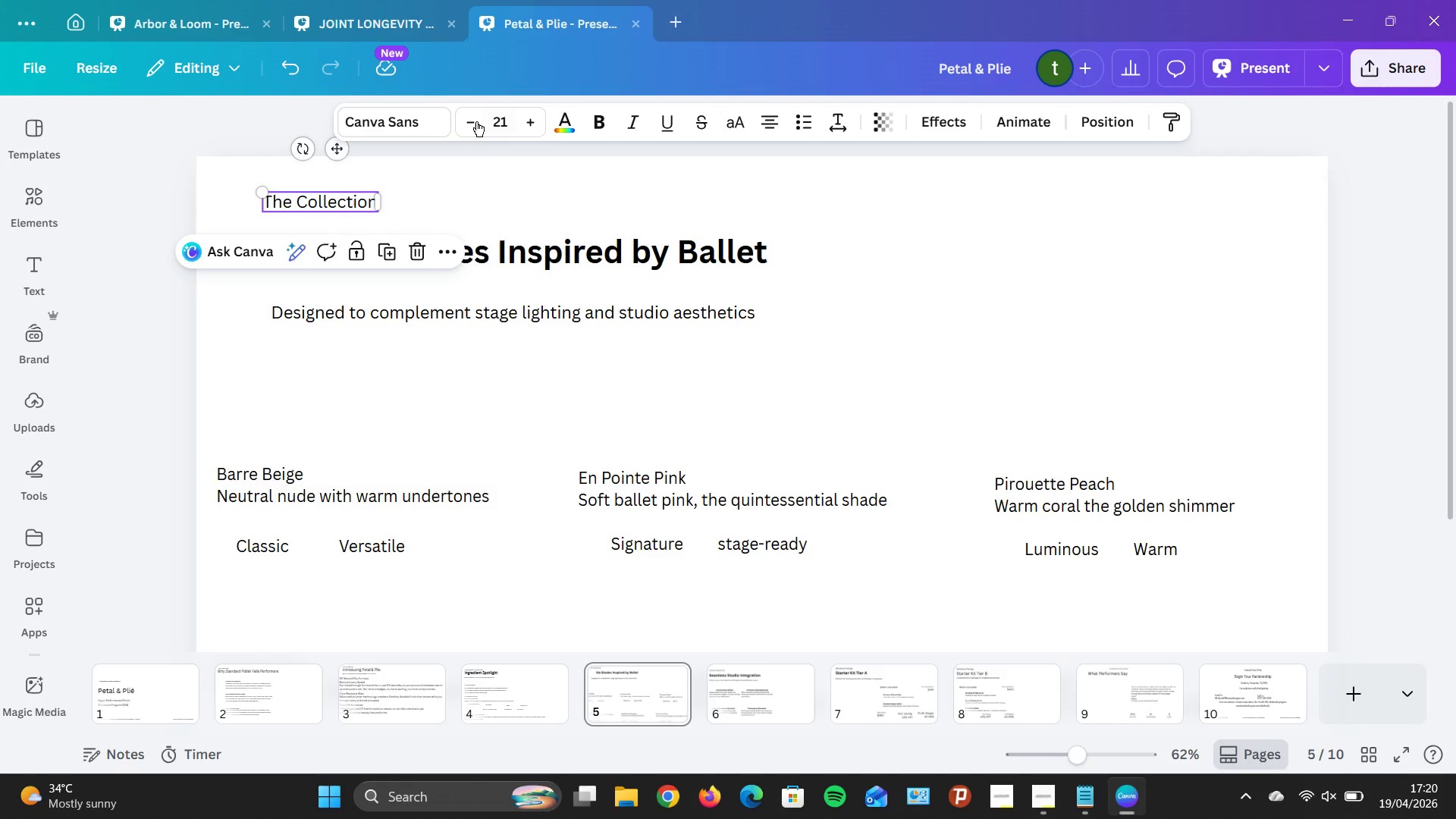 
left_click([475, 121])
 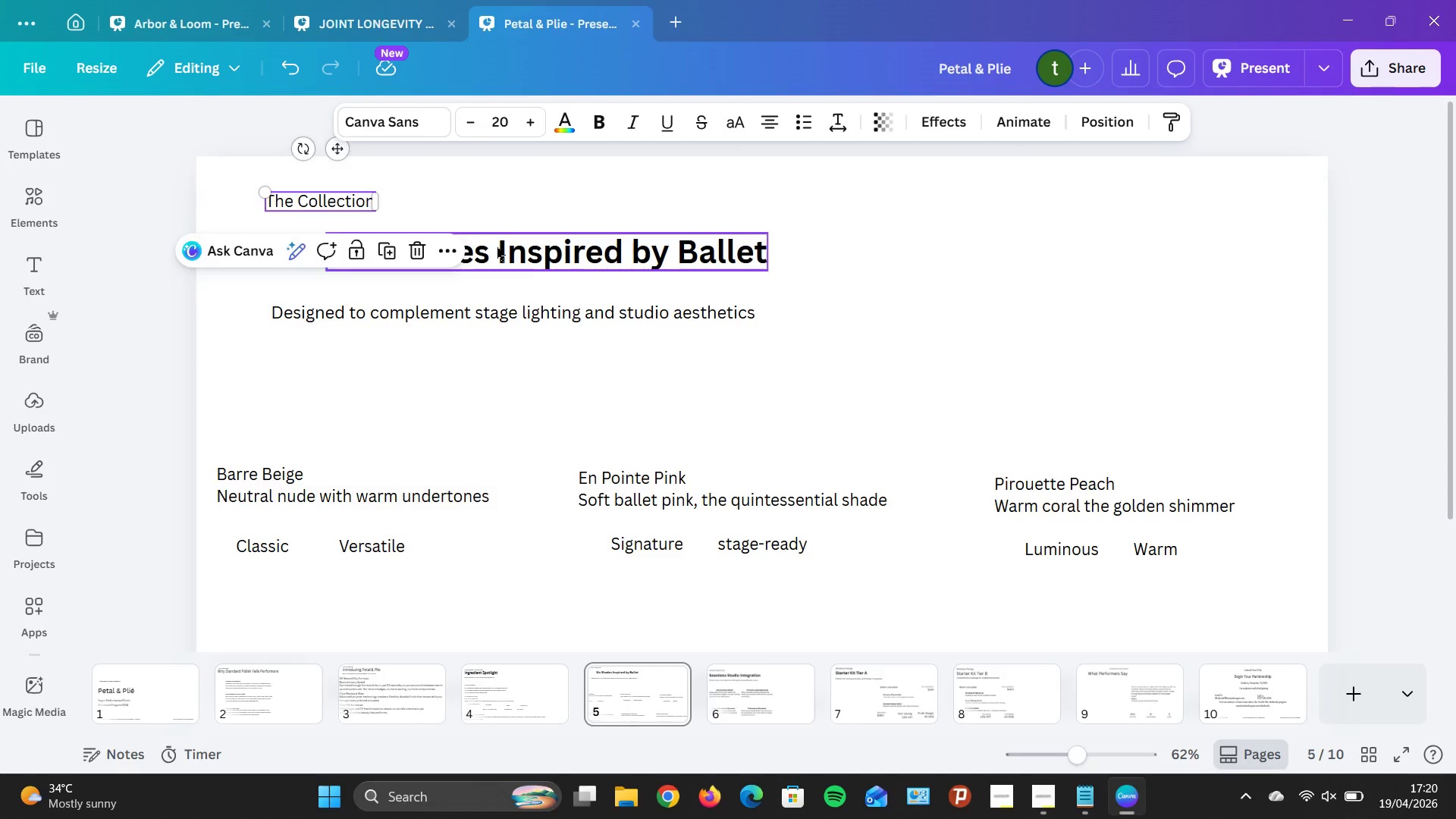 
left_click([497, 247])
 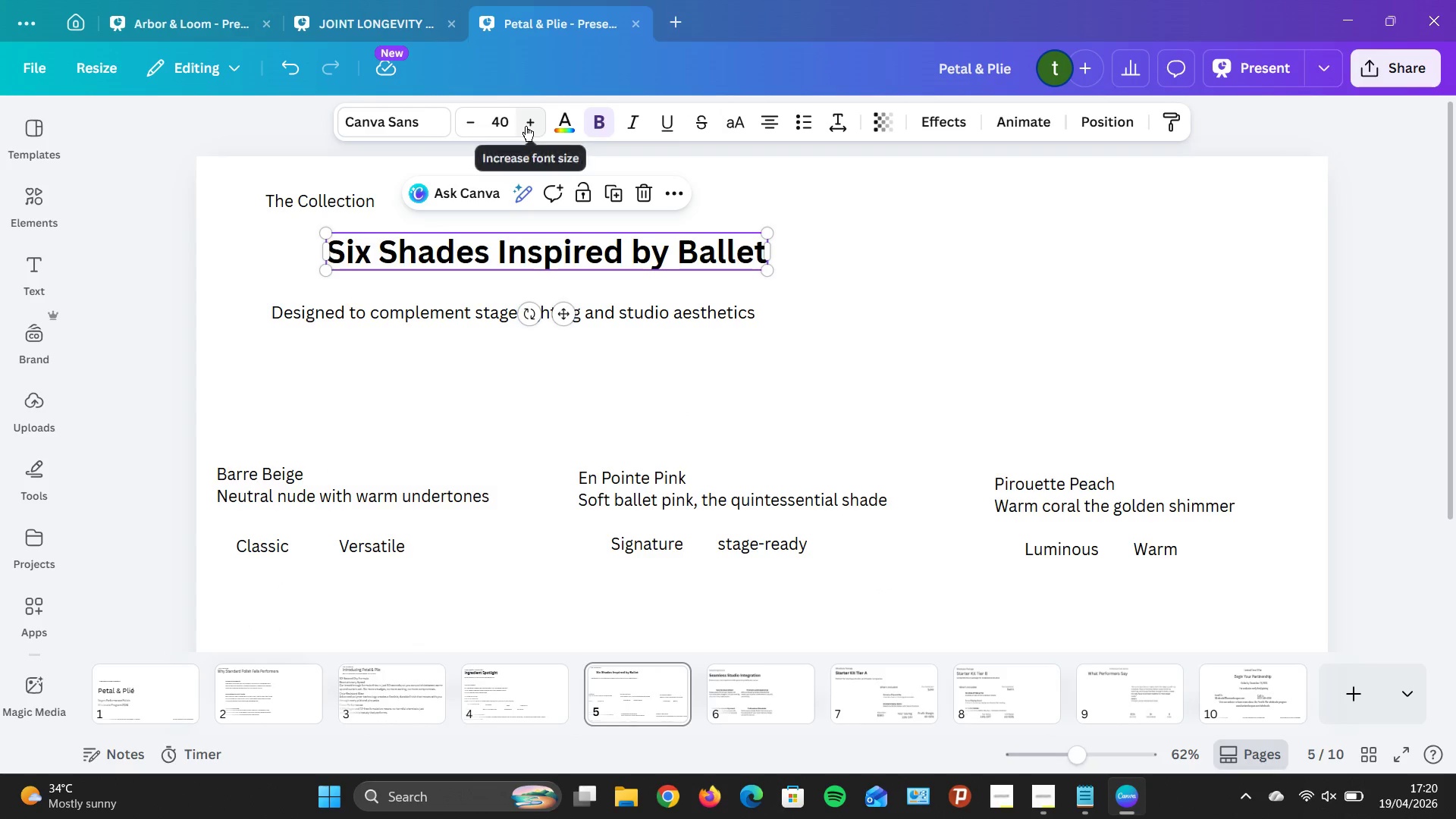 
double_click([526, 126])
 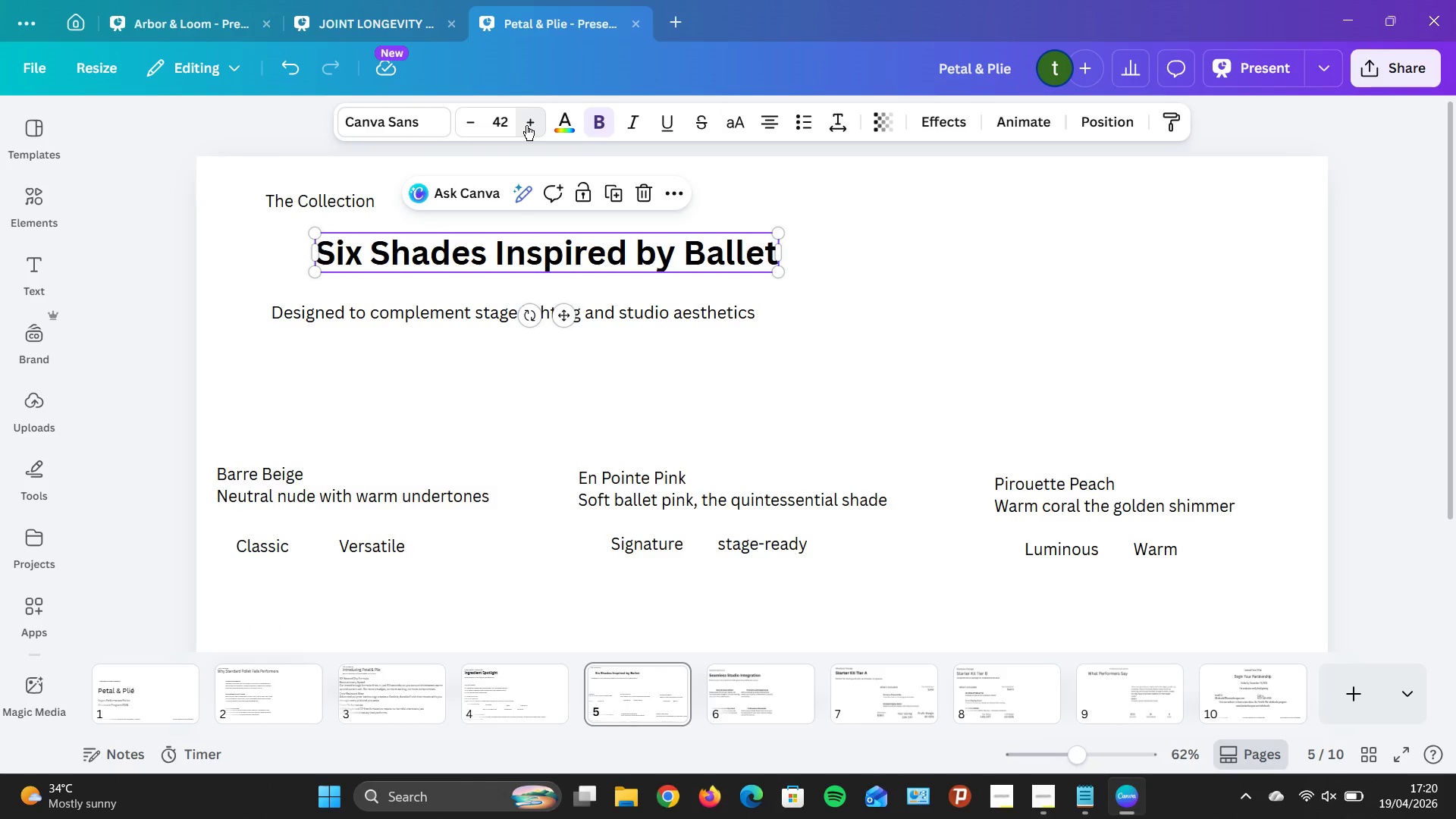 
triple_click([526, 125])
 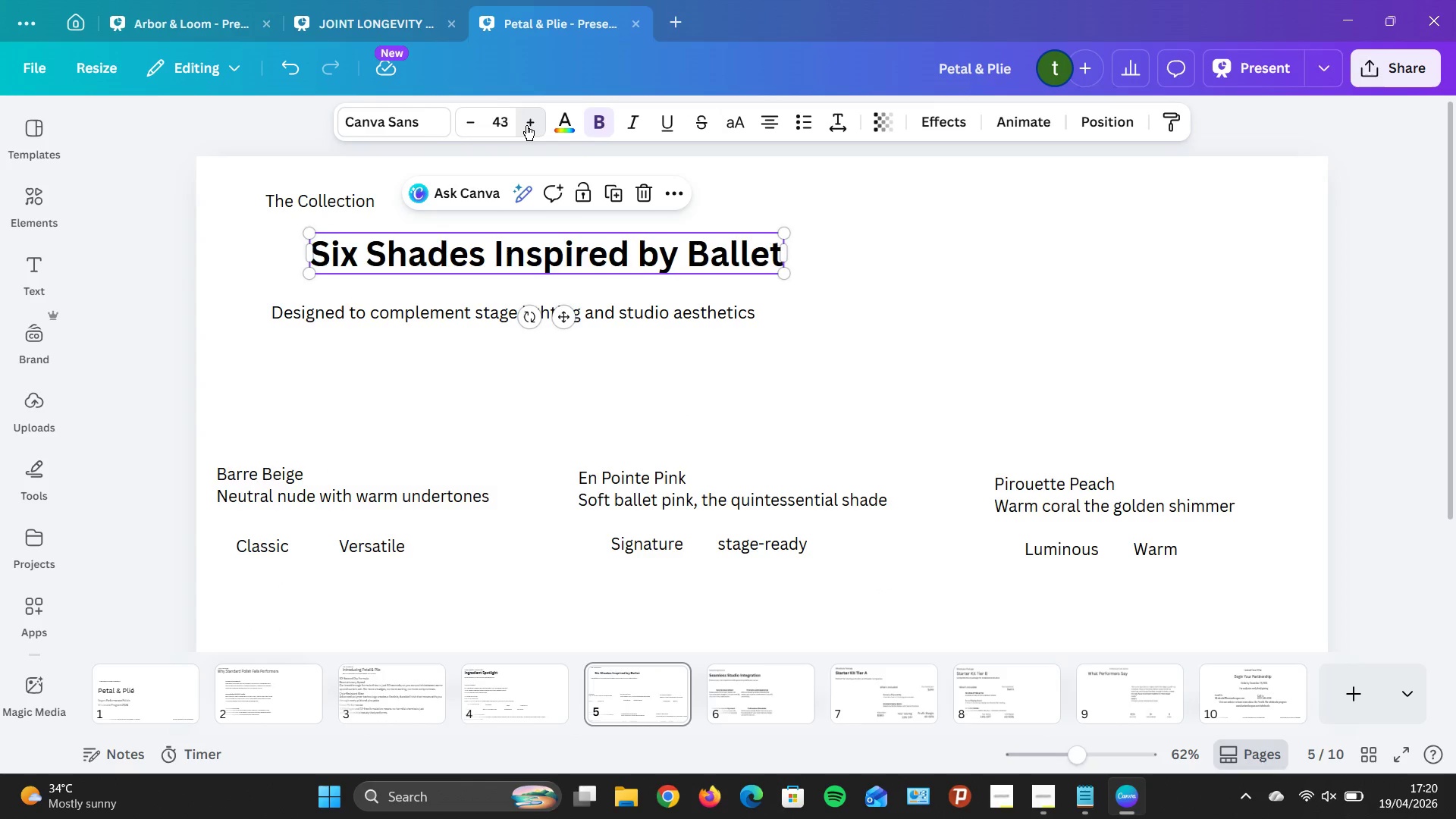 
triple_click([526, 125])
 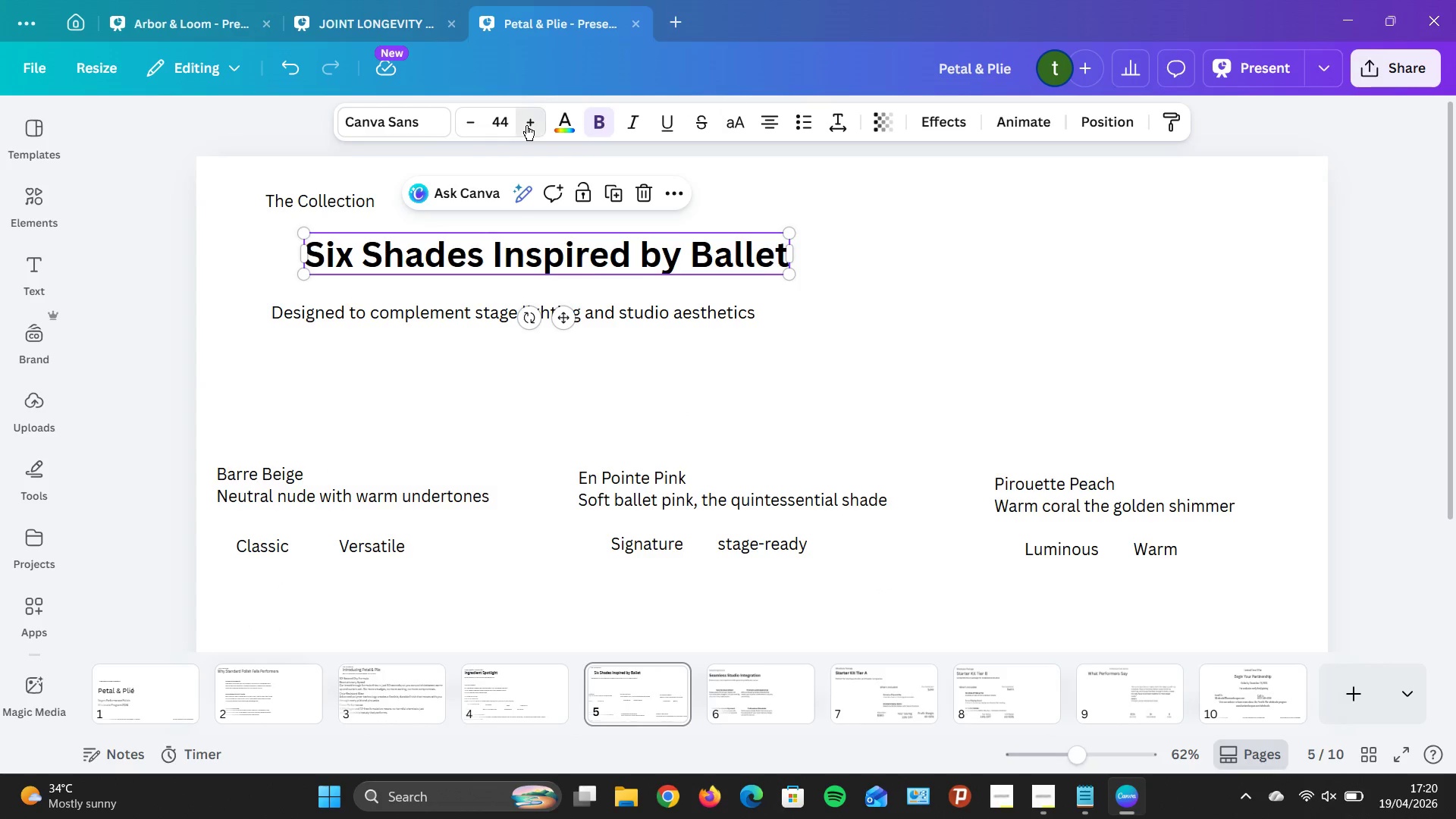 
triple_click([526, 125])
 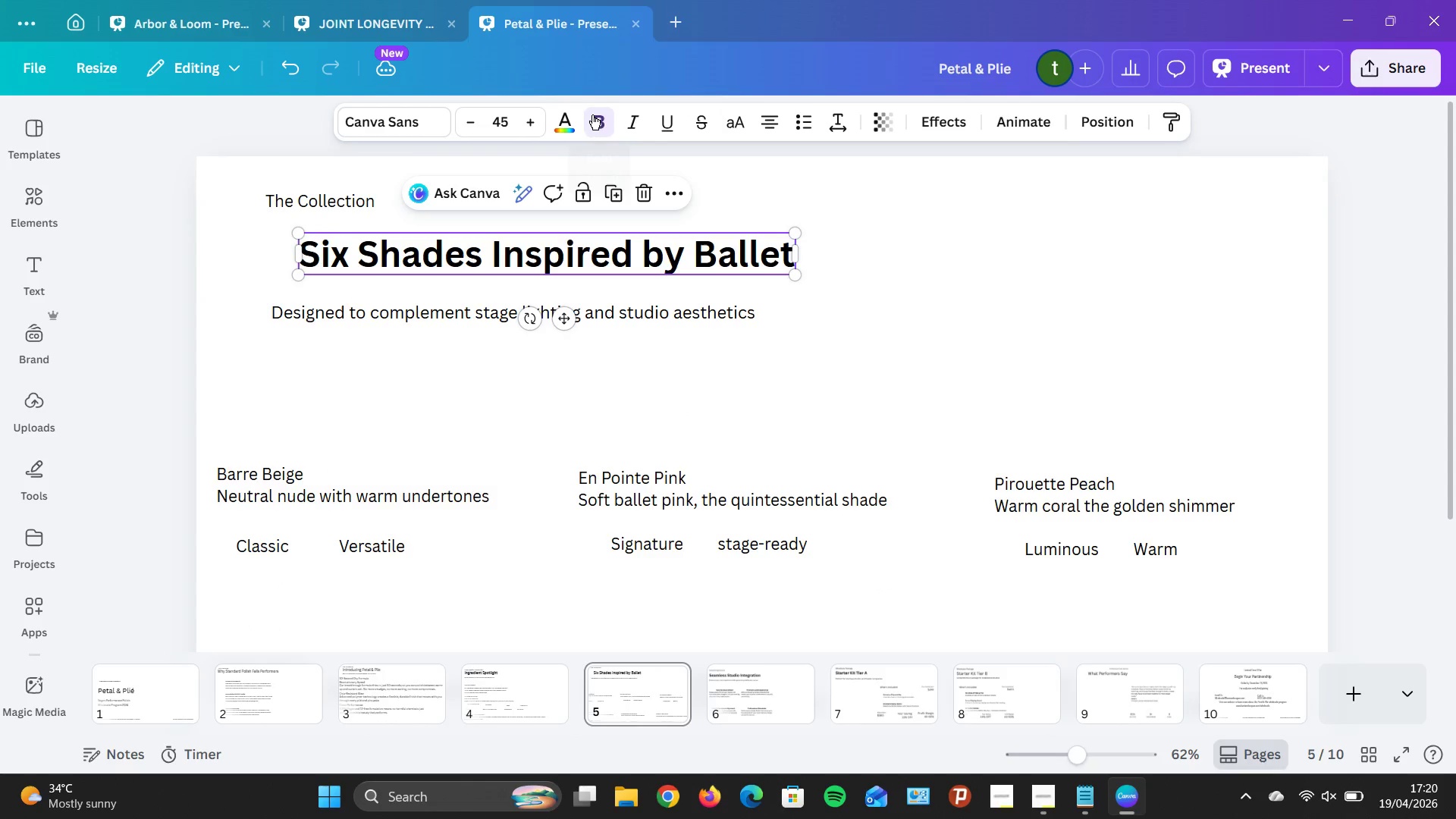 
left_click([593, 115])
 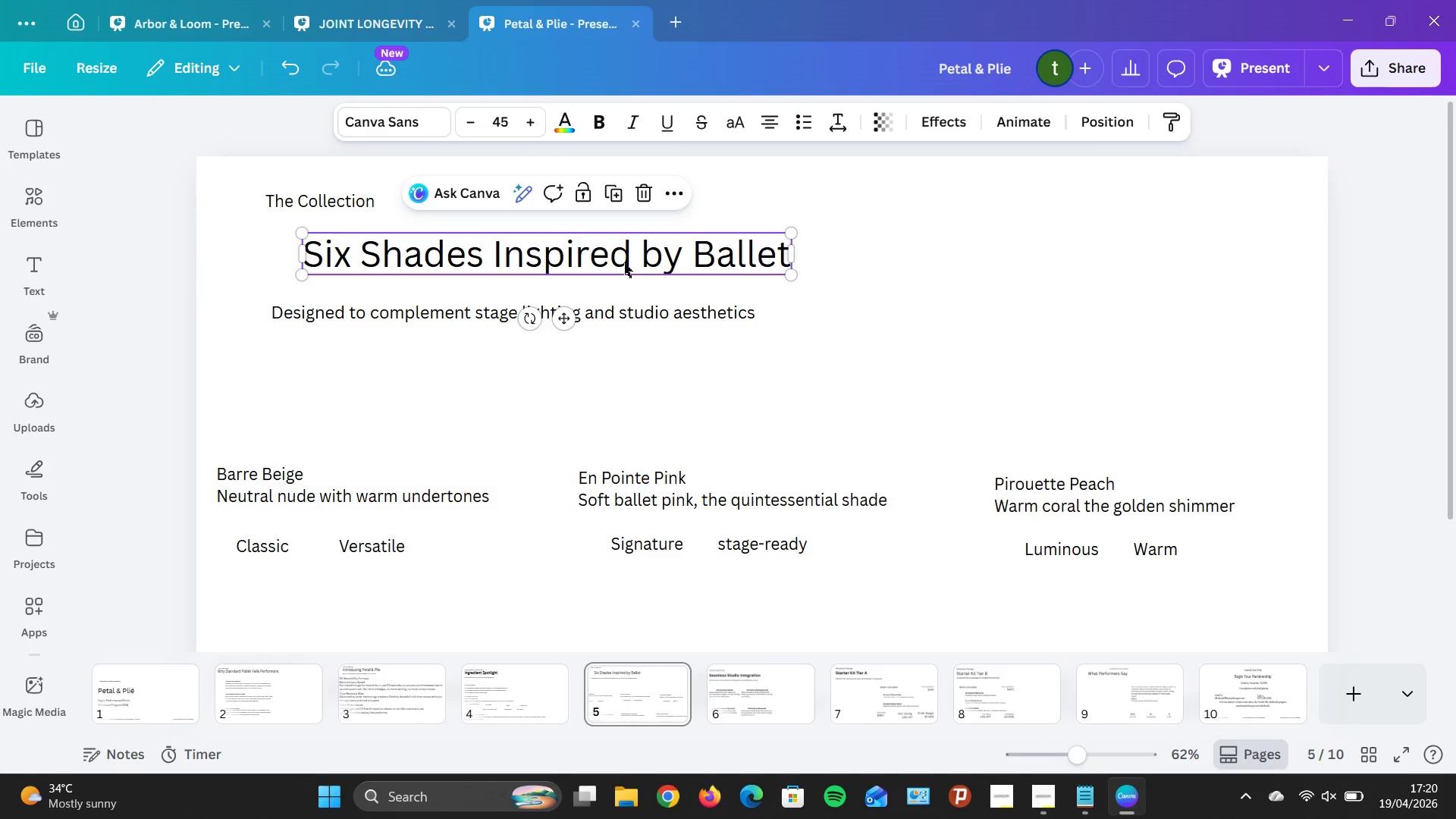 
left_click_drag(start_coordinate=[623, 262], to_coordinate=[583, 249])
 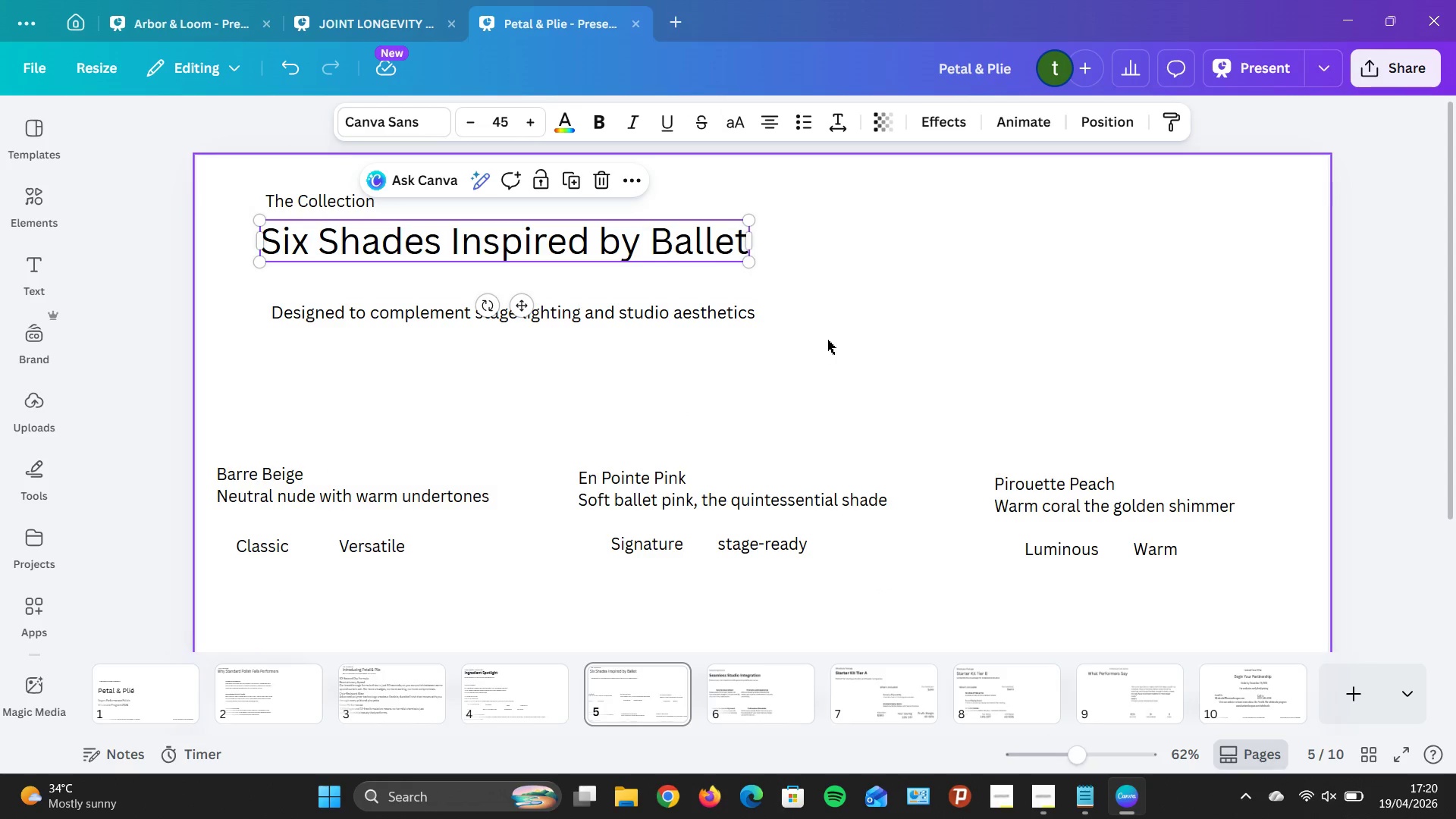 
left_click([827, 340])
 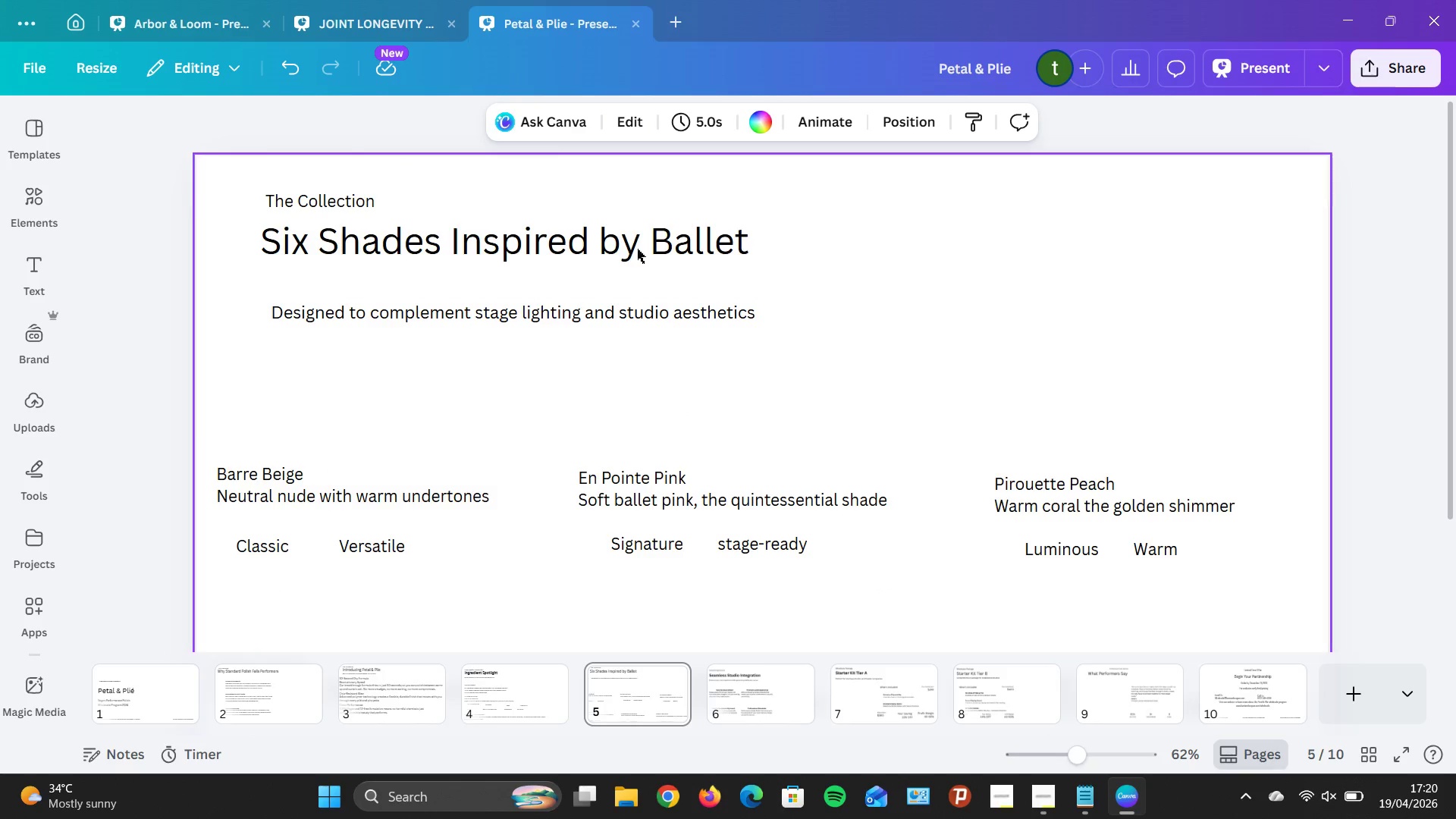 
left_click([637, 240])
 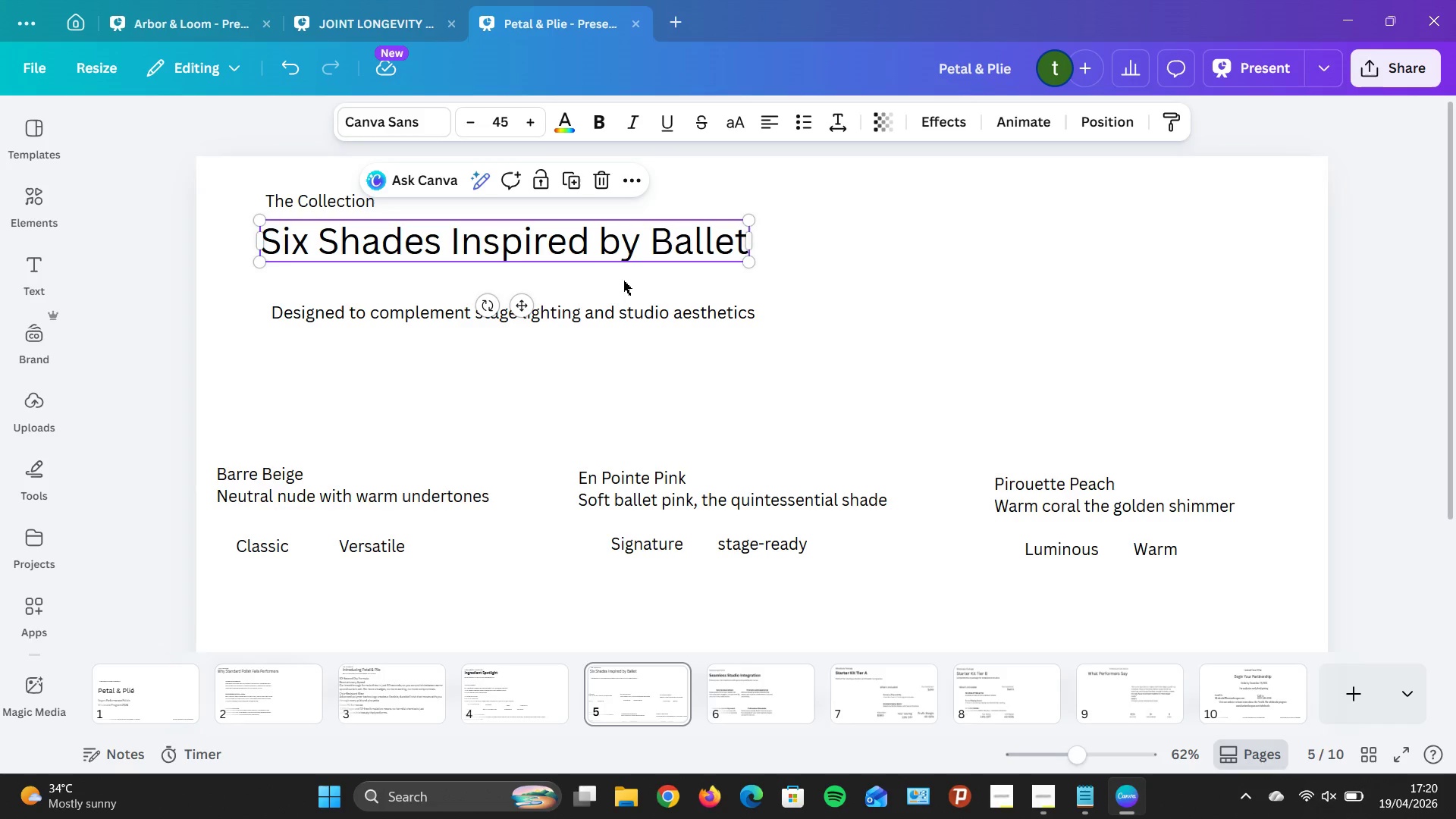 
left_click_drag(start_coordinate=[646, 322], to_coordinate=[630, 285])
 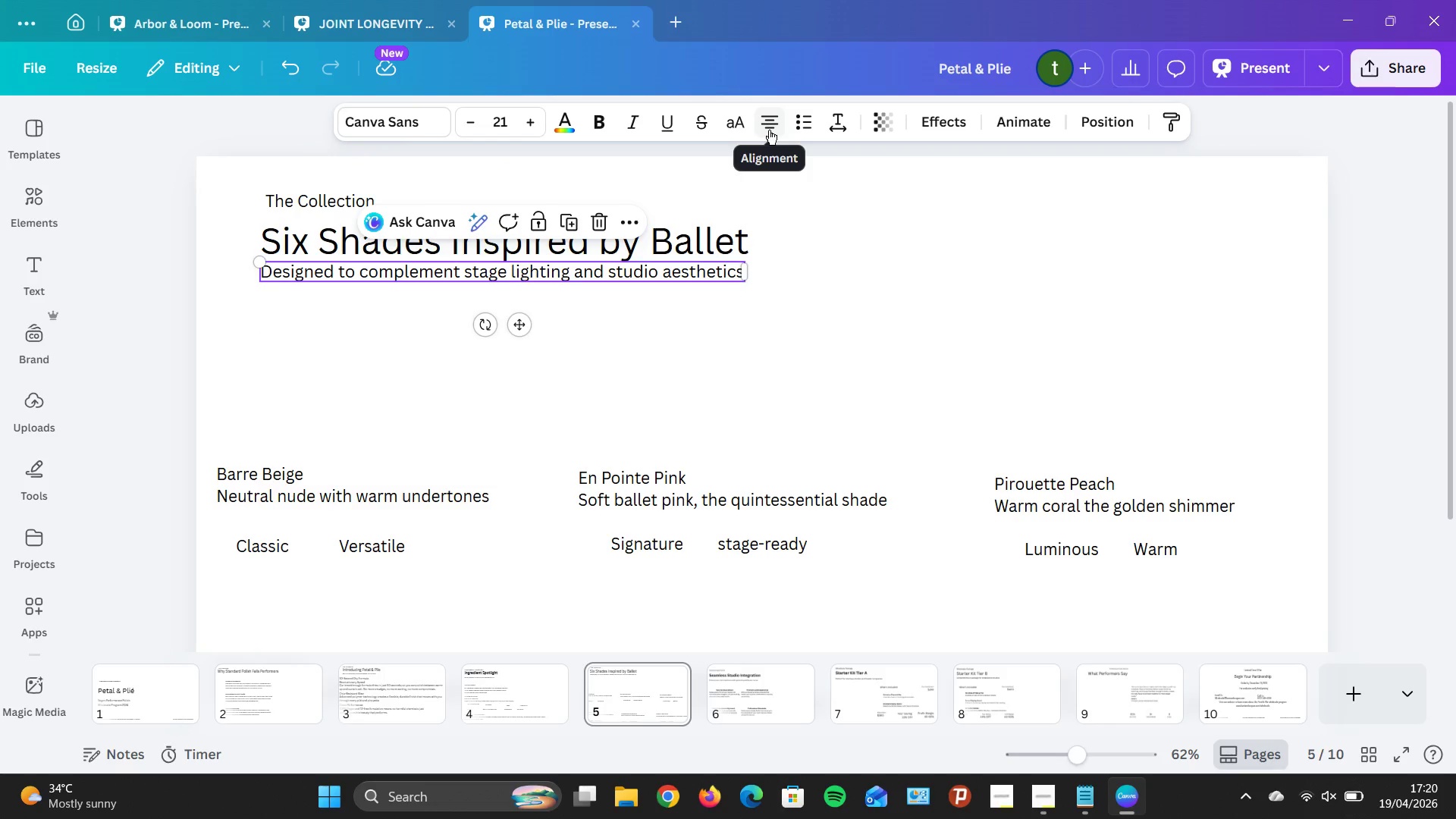 
left_click([769, 130])
 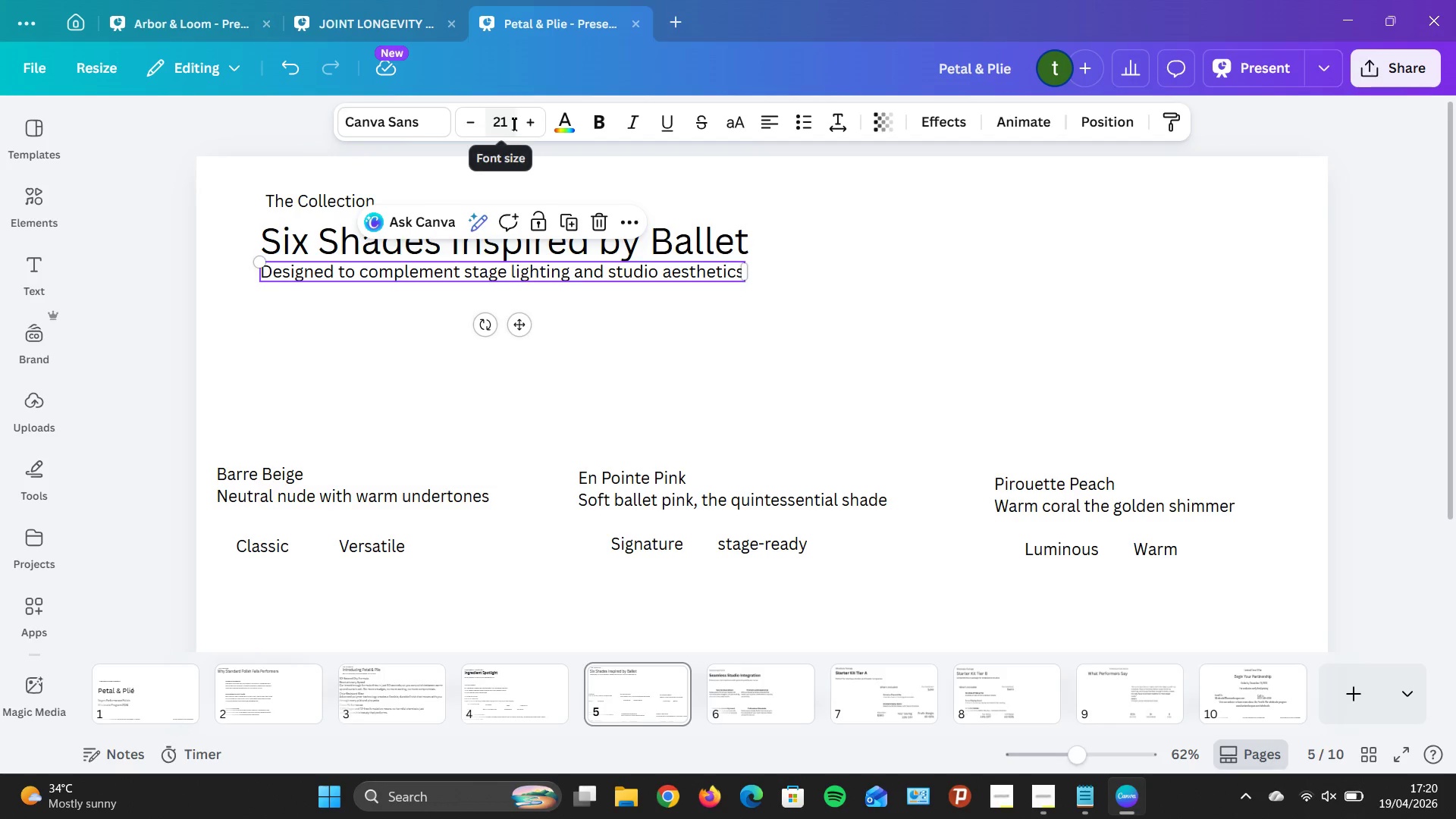 
left_click([538, 118])
 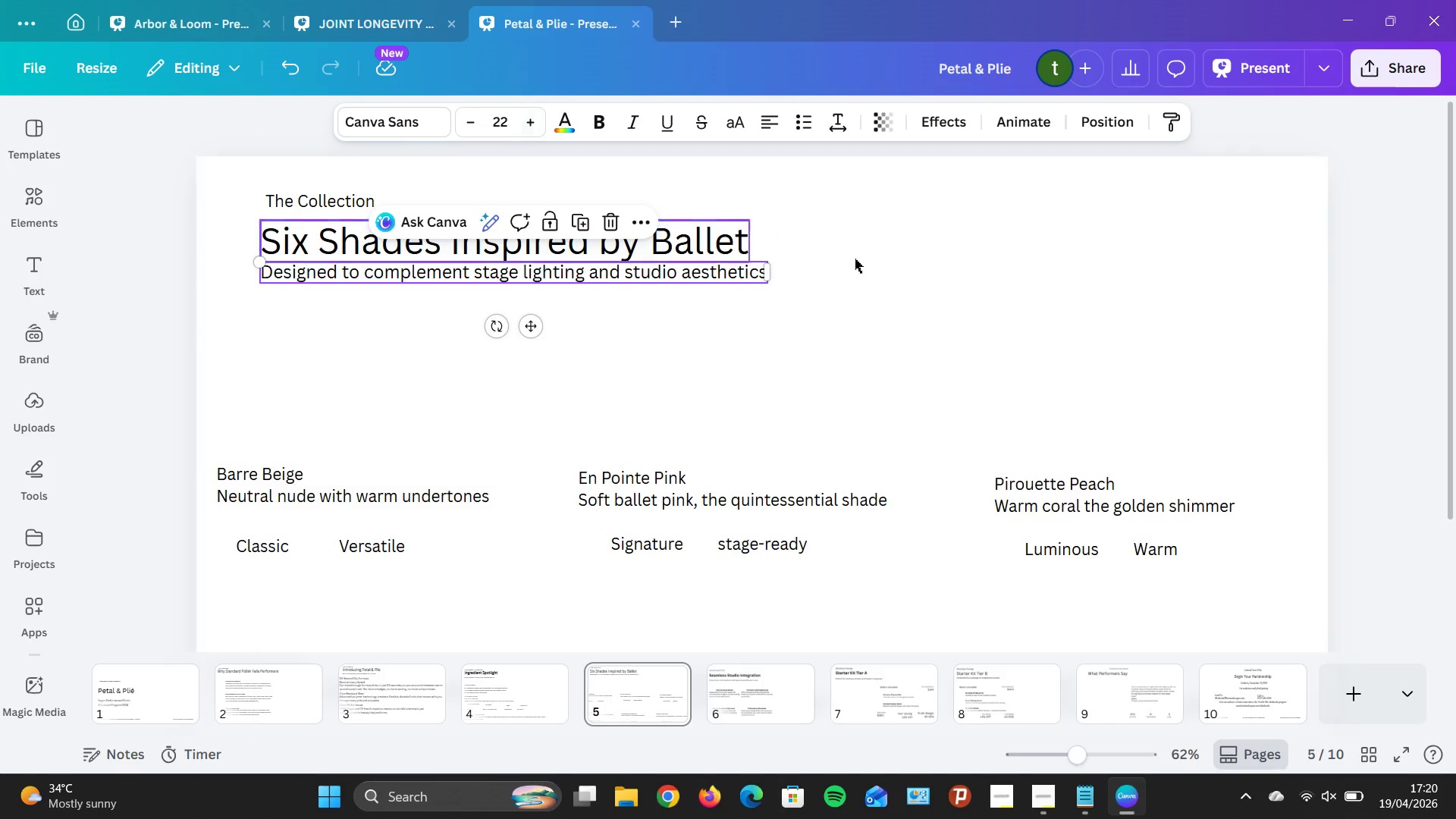 
left_click([859, 262])
 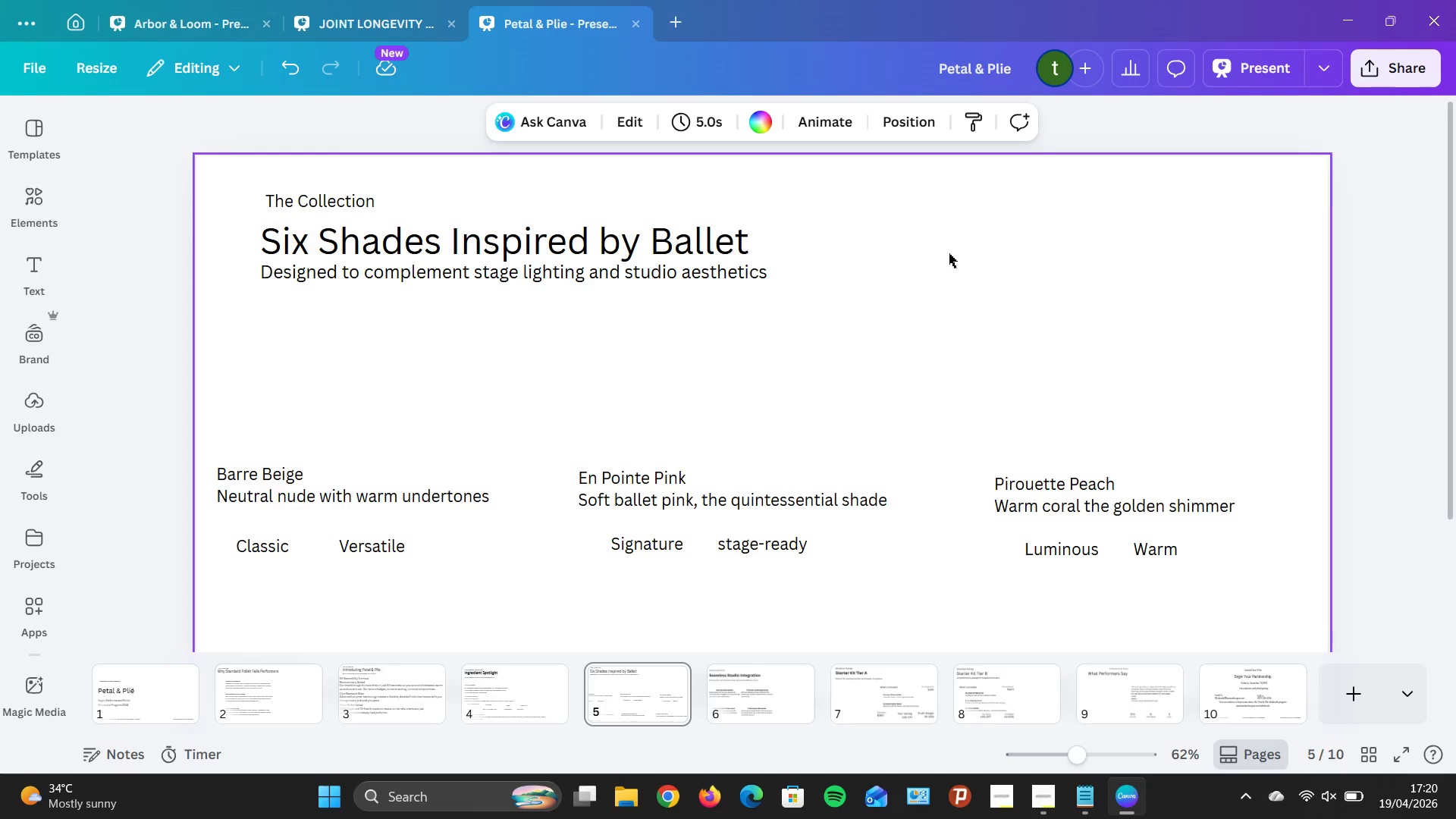 
wait(9.62)
 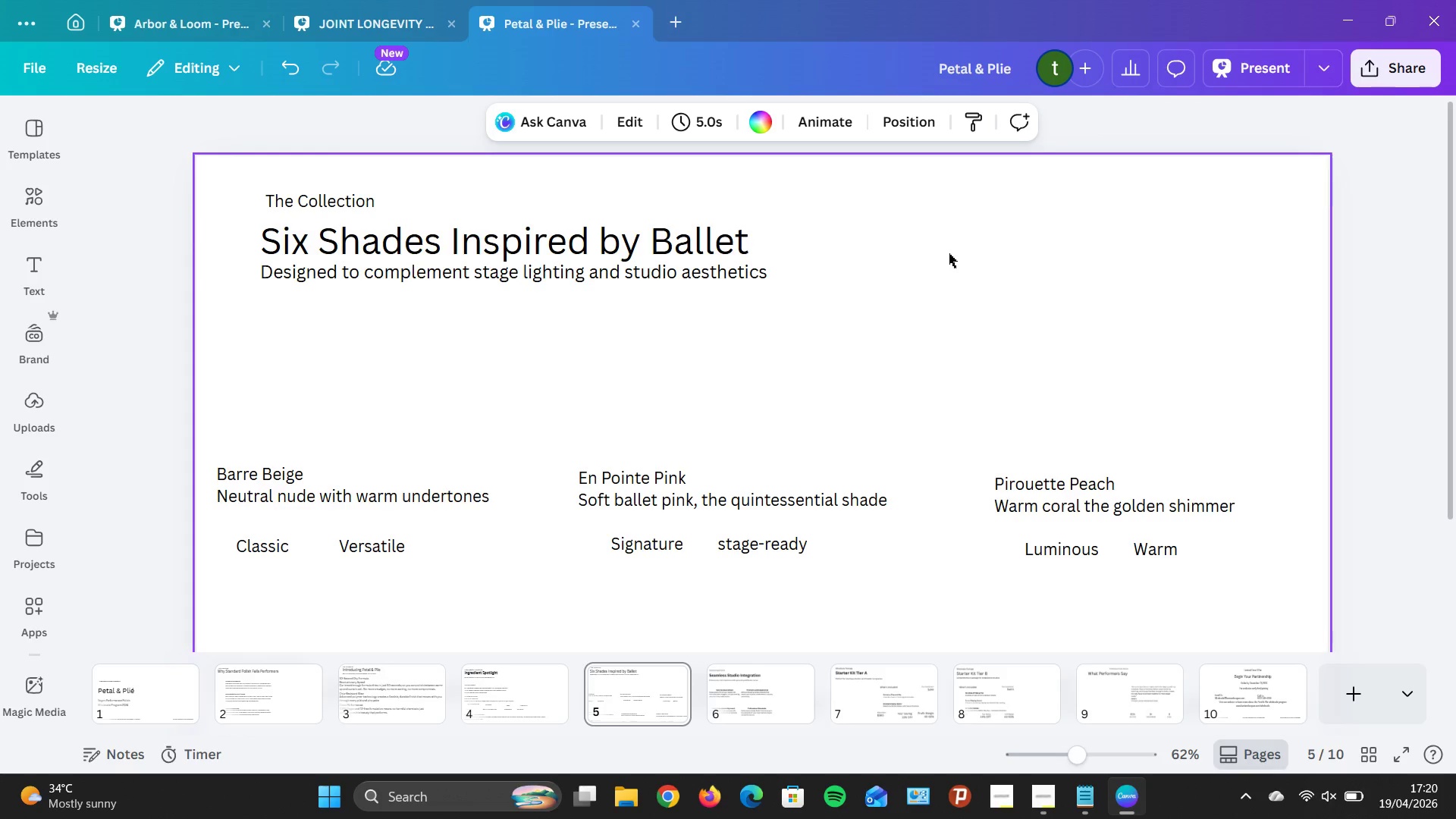 
double_click([679, 280])
 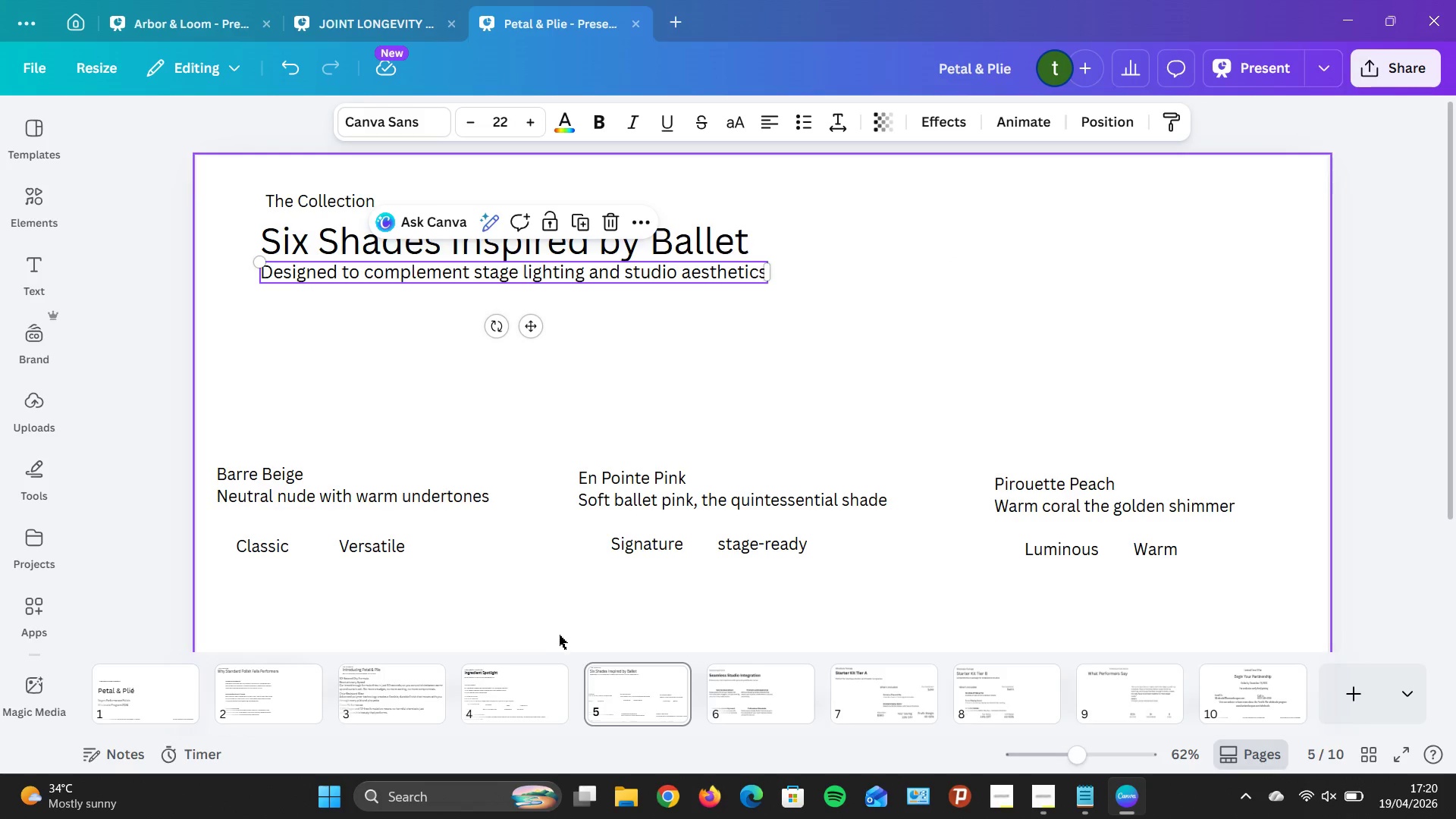 
left_click([509, 678])
 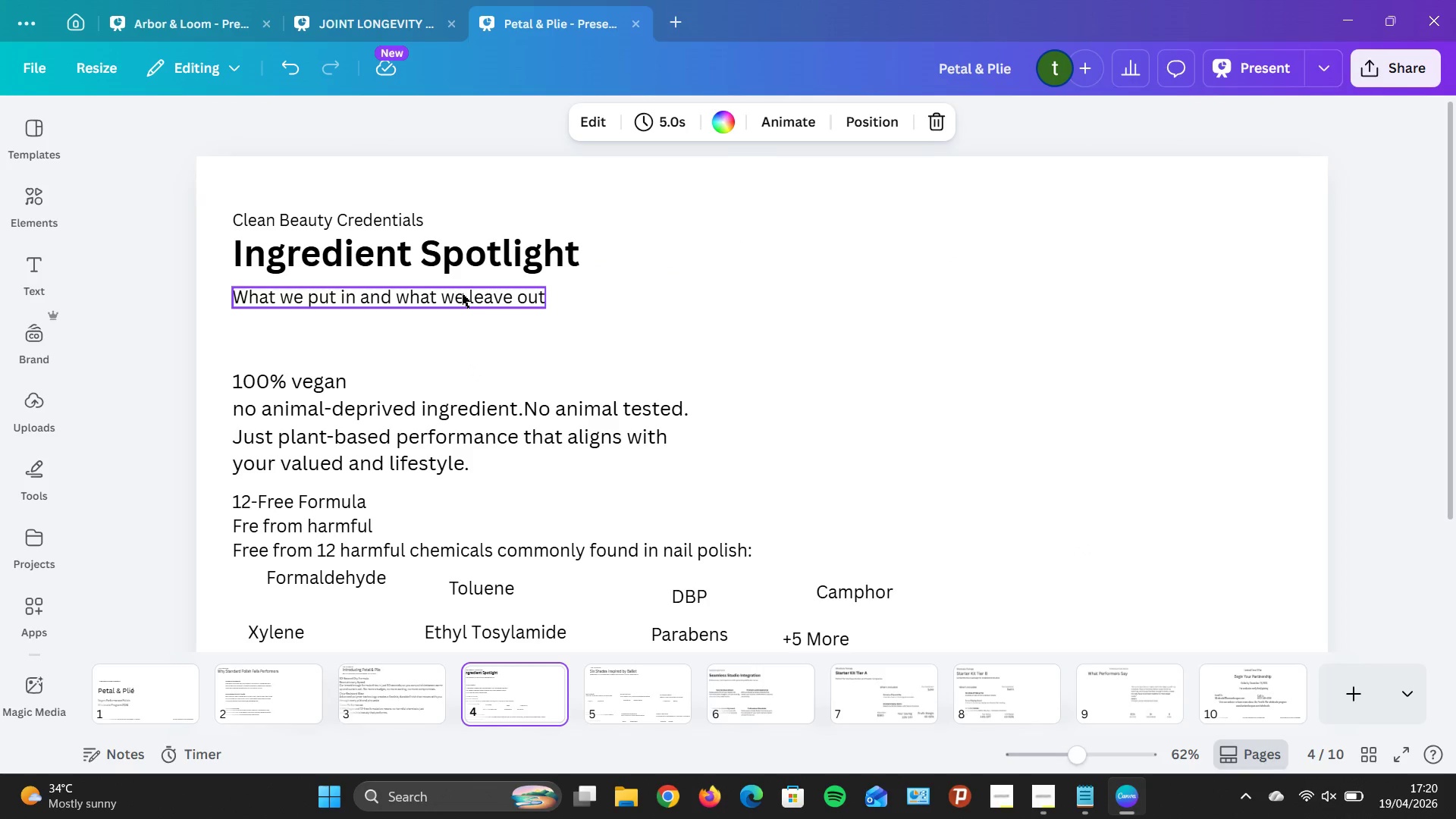 
left_click([462, 293])
 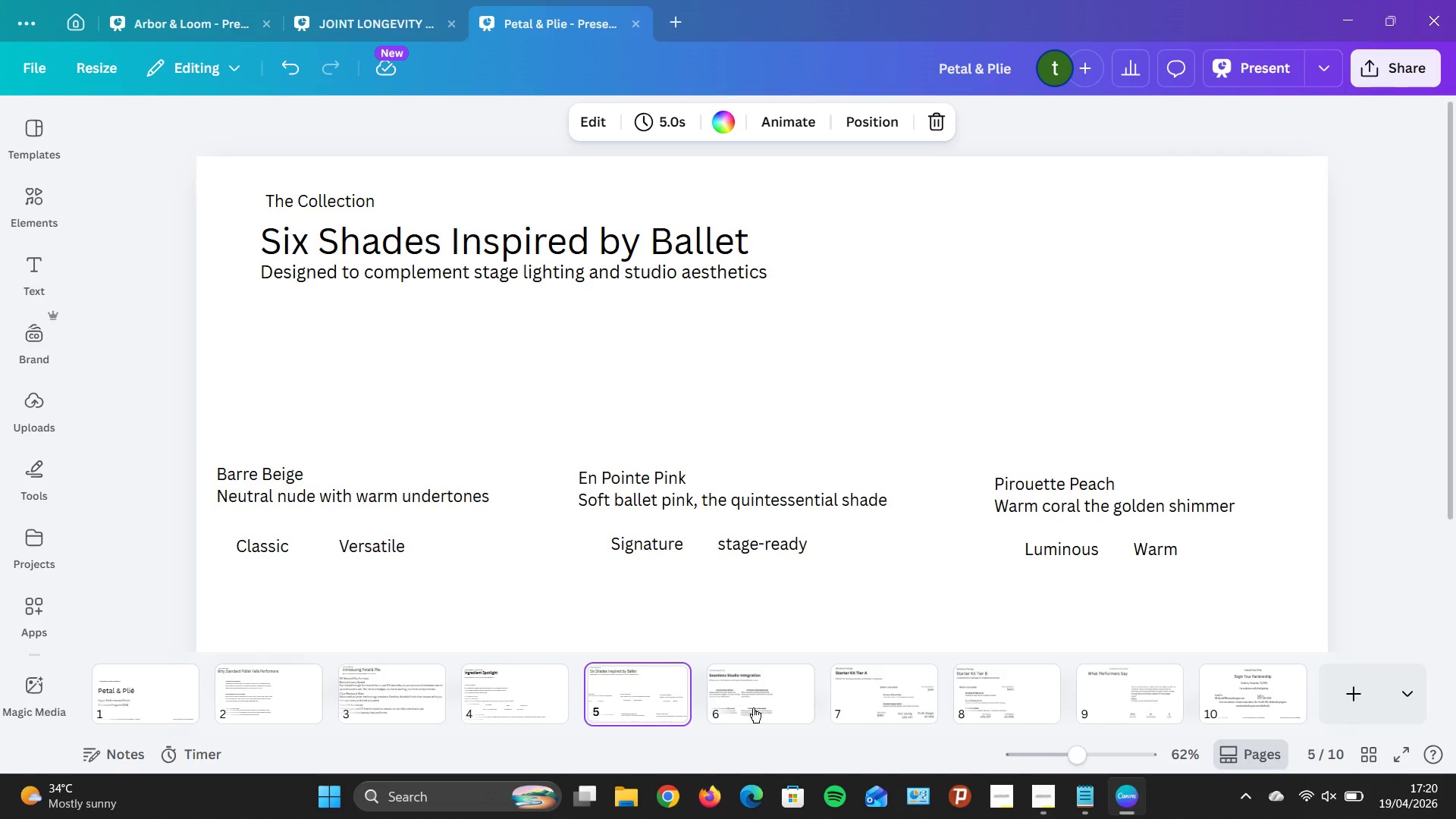 
left_click([761, 710])
 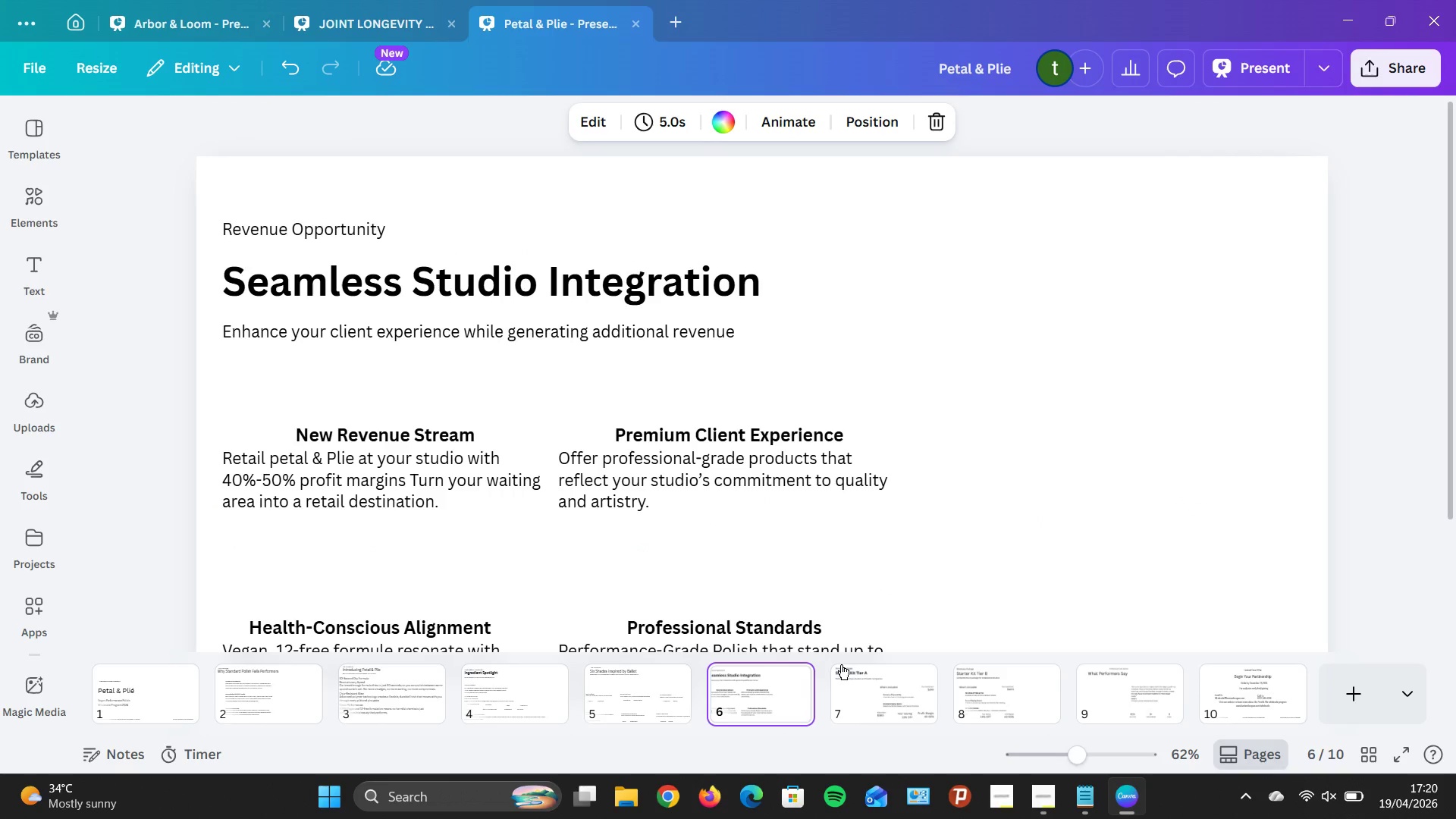 
mouse_move([868, 699])
 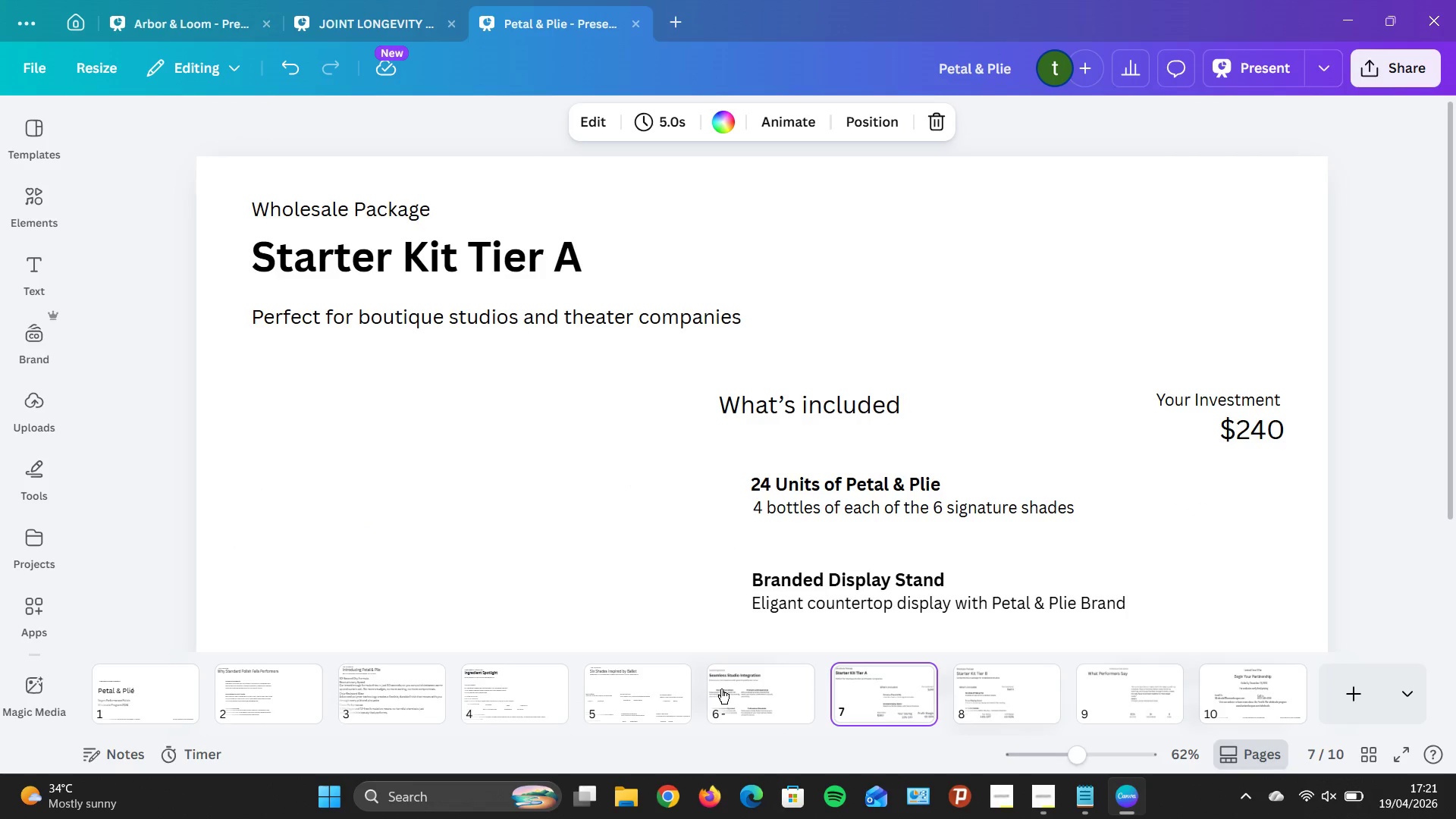 
left_click([721, 689])
 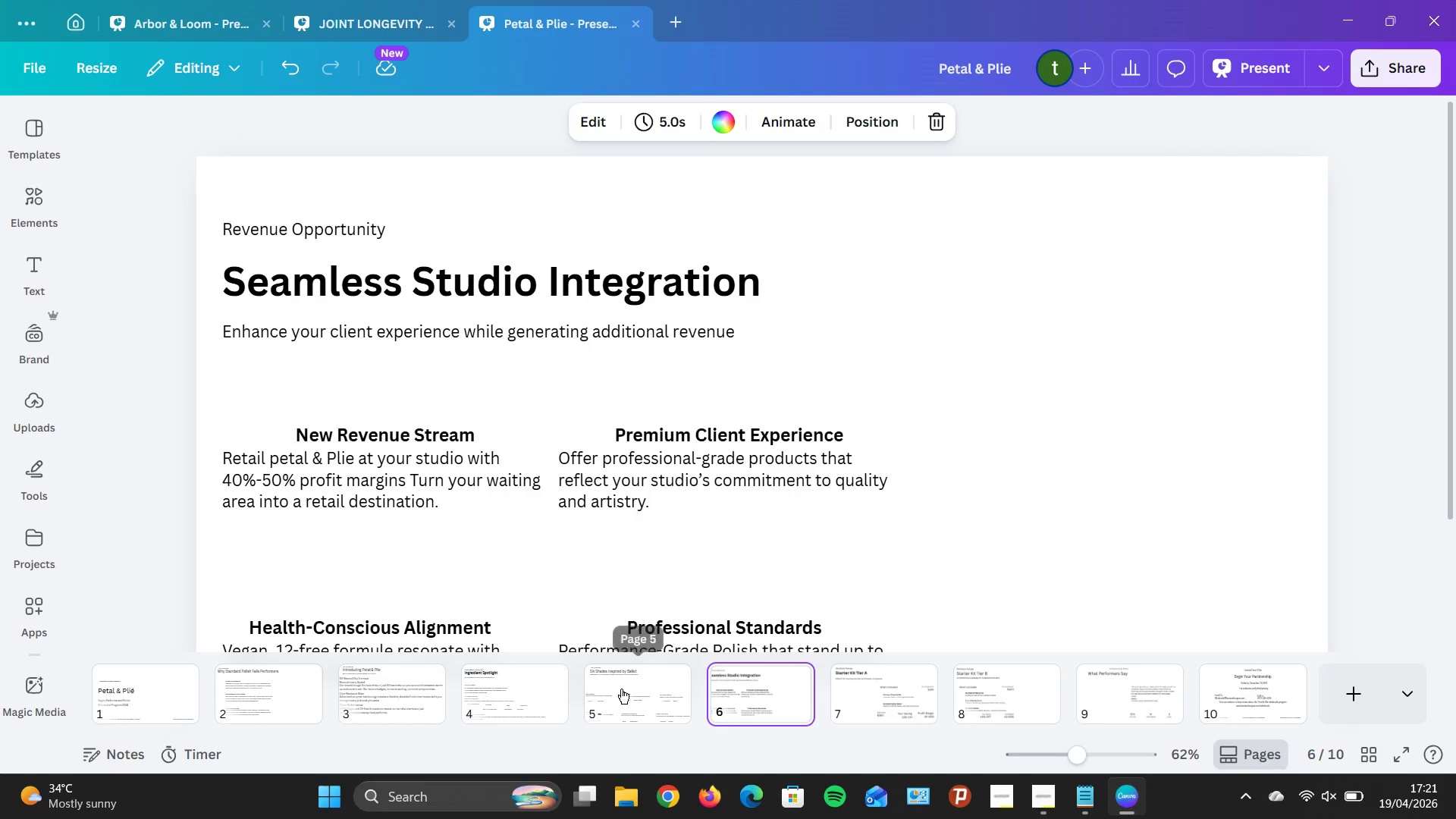 
left_click([621, 689])
 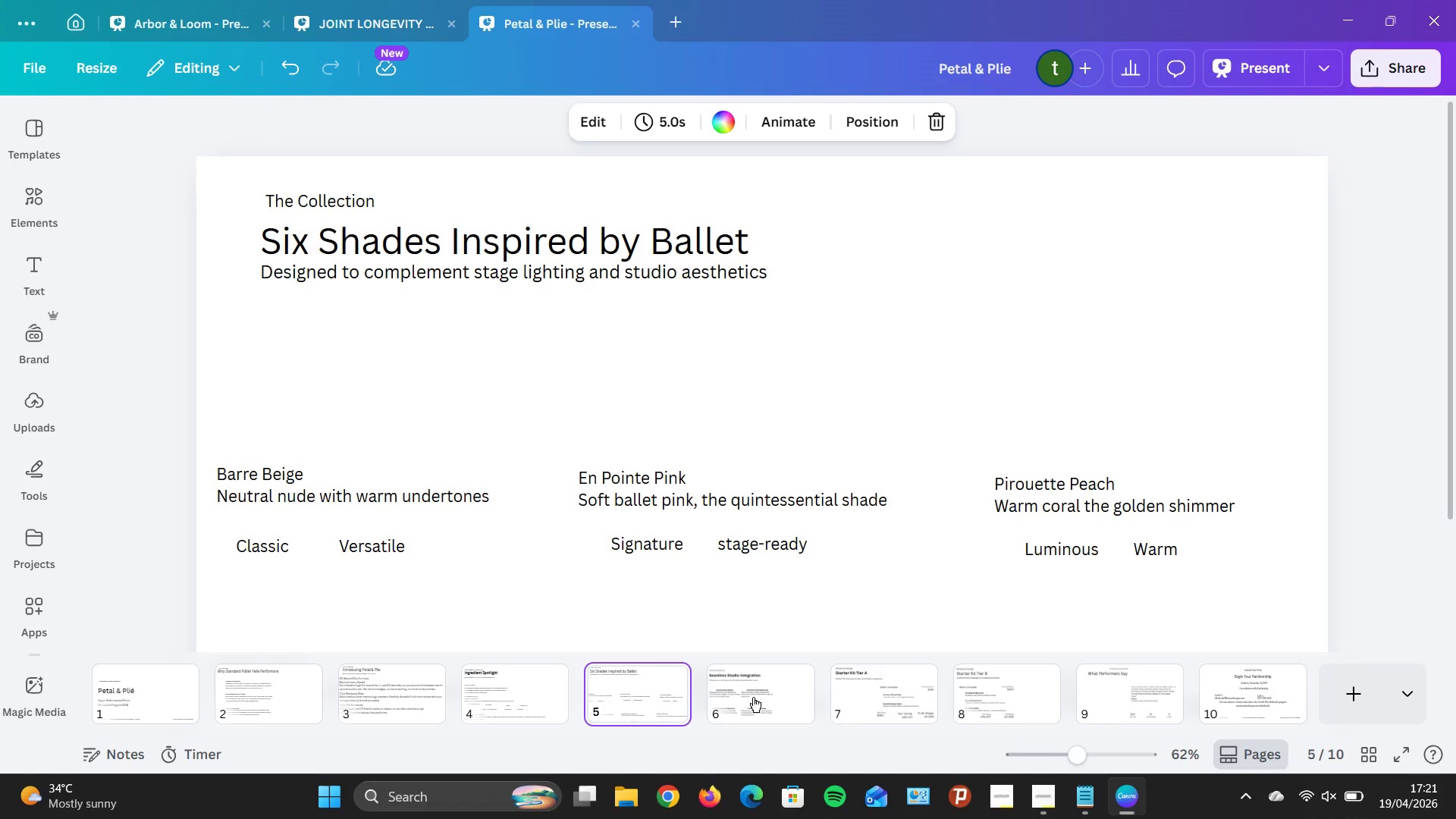 
left_click([753, 697])
 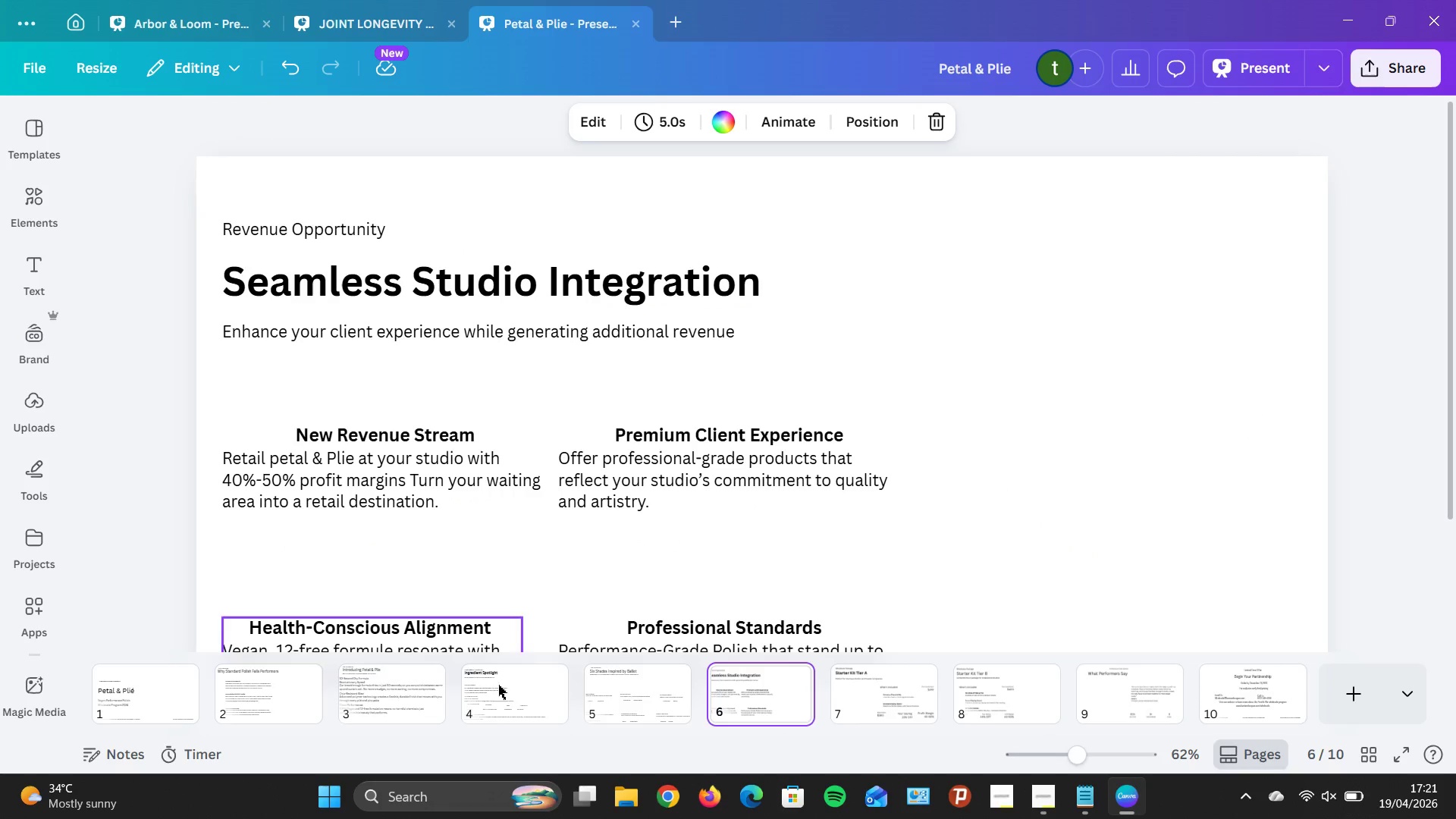 
left_click([503, 681])
 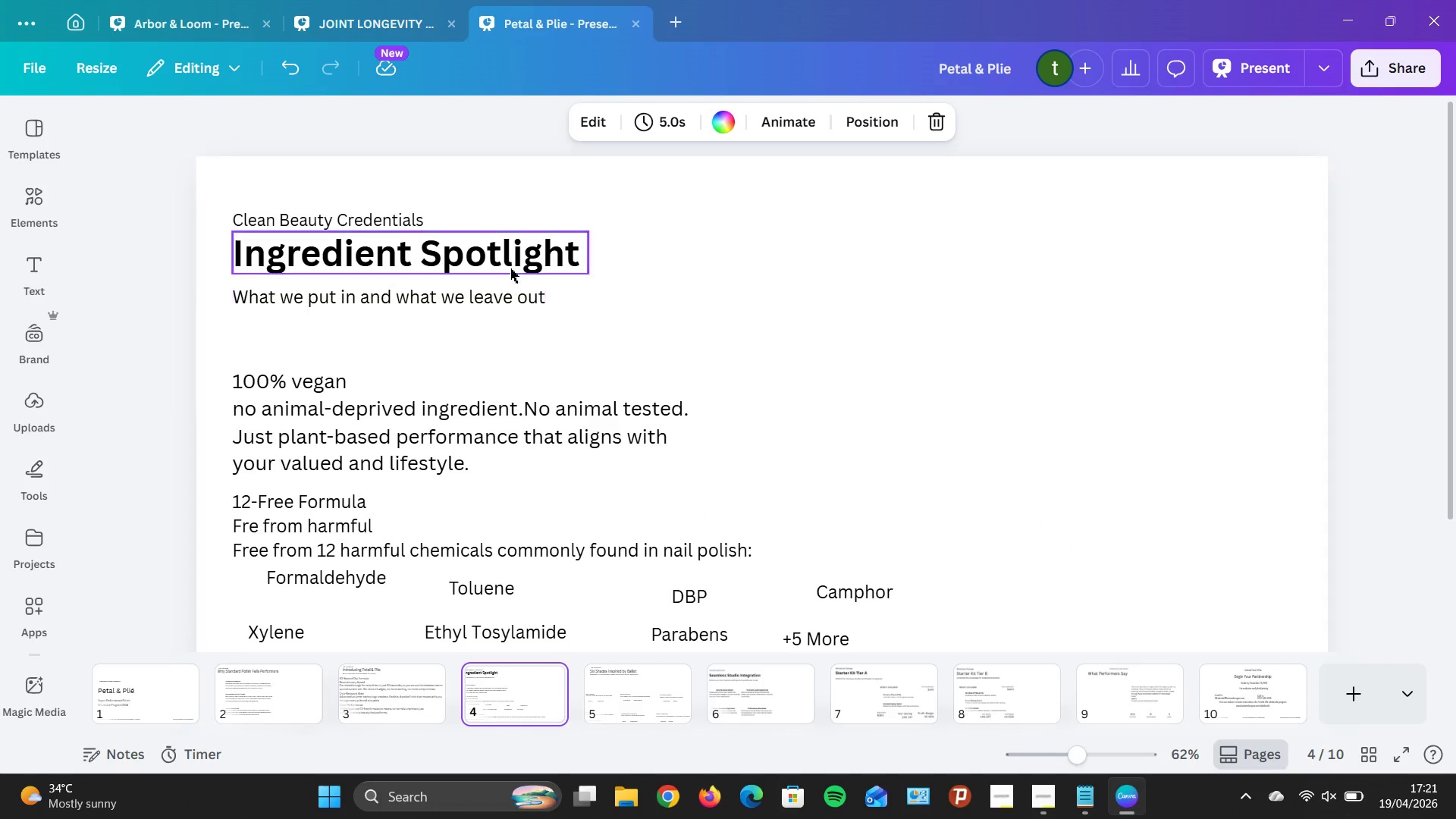 
left_click([510, 263])
 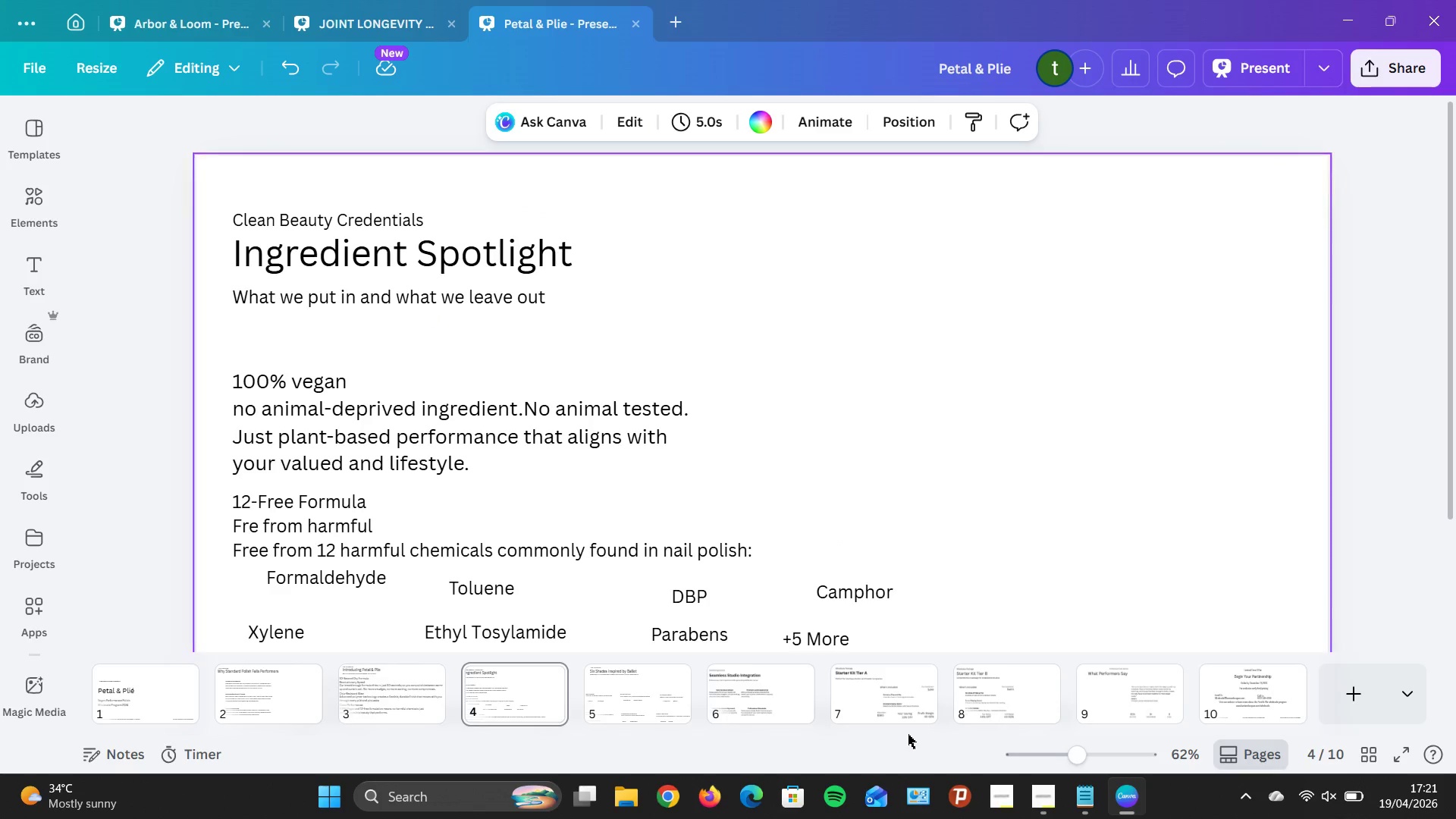 
left_click([330, 677])
 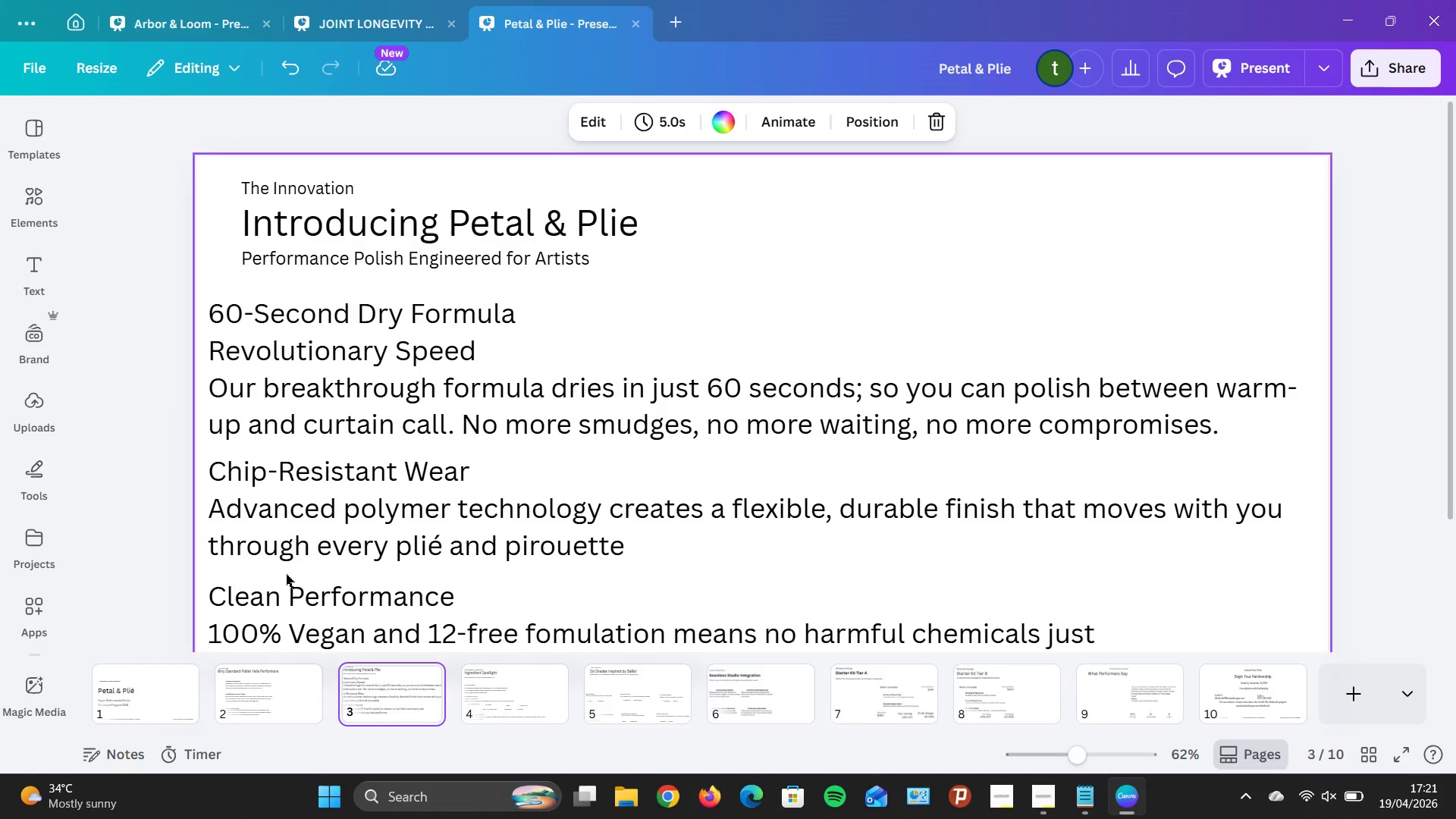 
left_click_drag(start_coordinate=[292, 708], to_coordinate=[297, 702])
 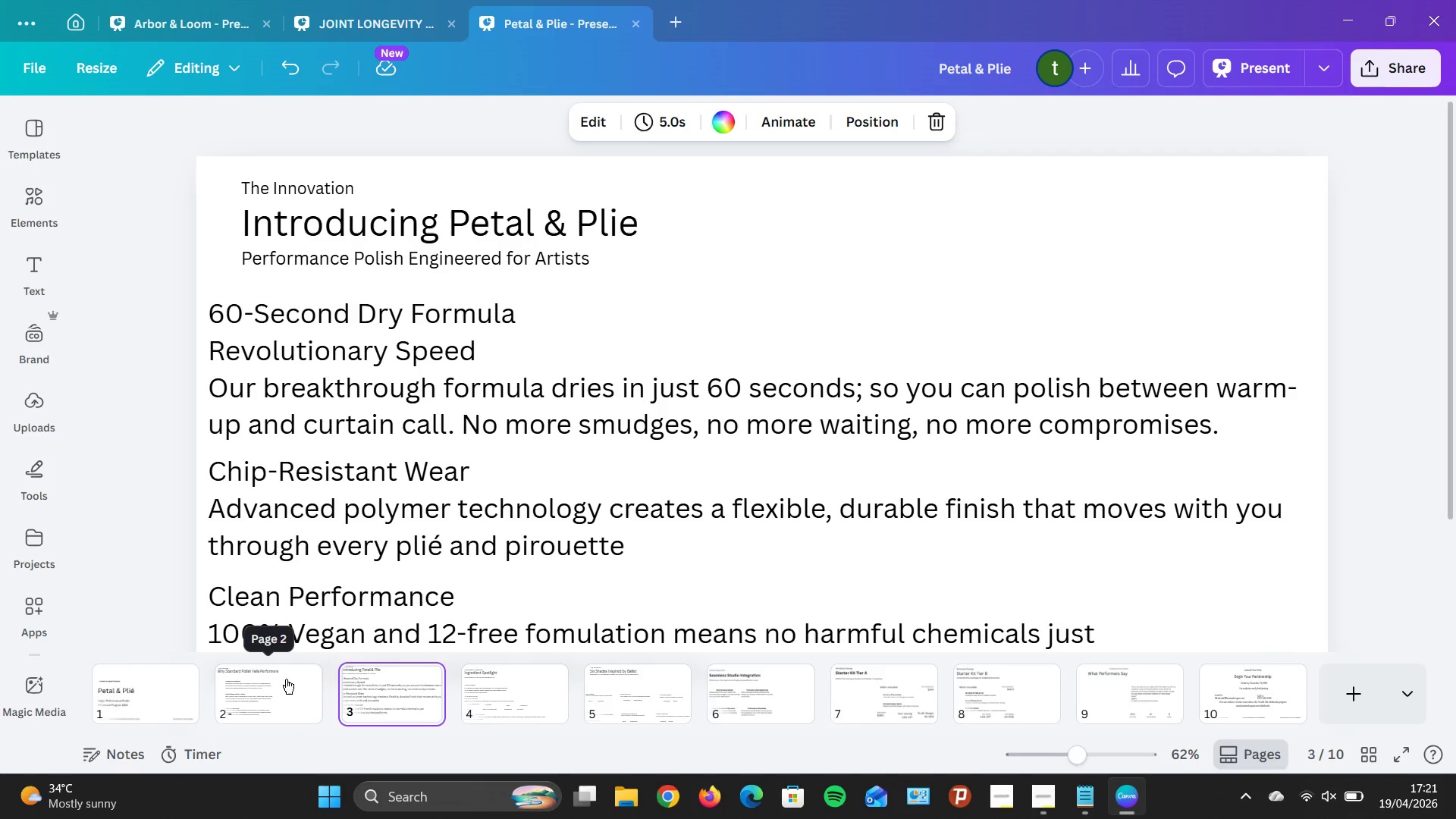 
left_click([275, 680])
 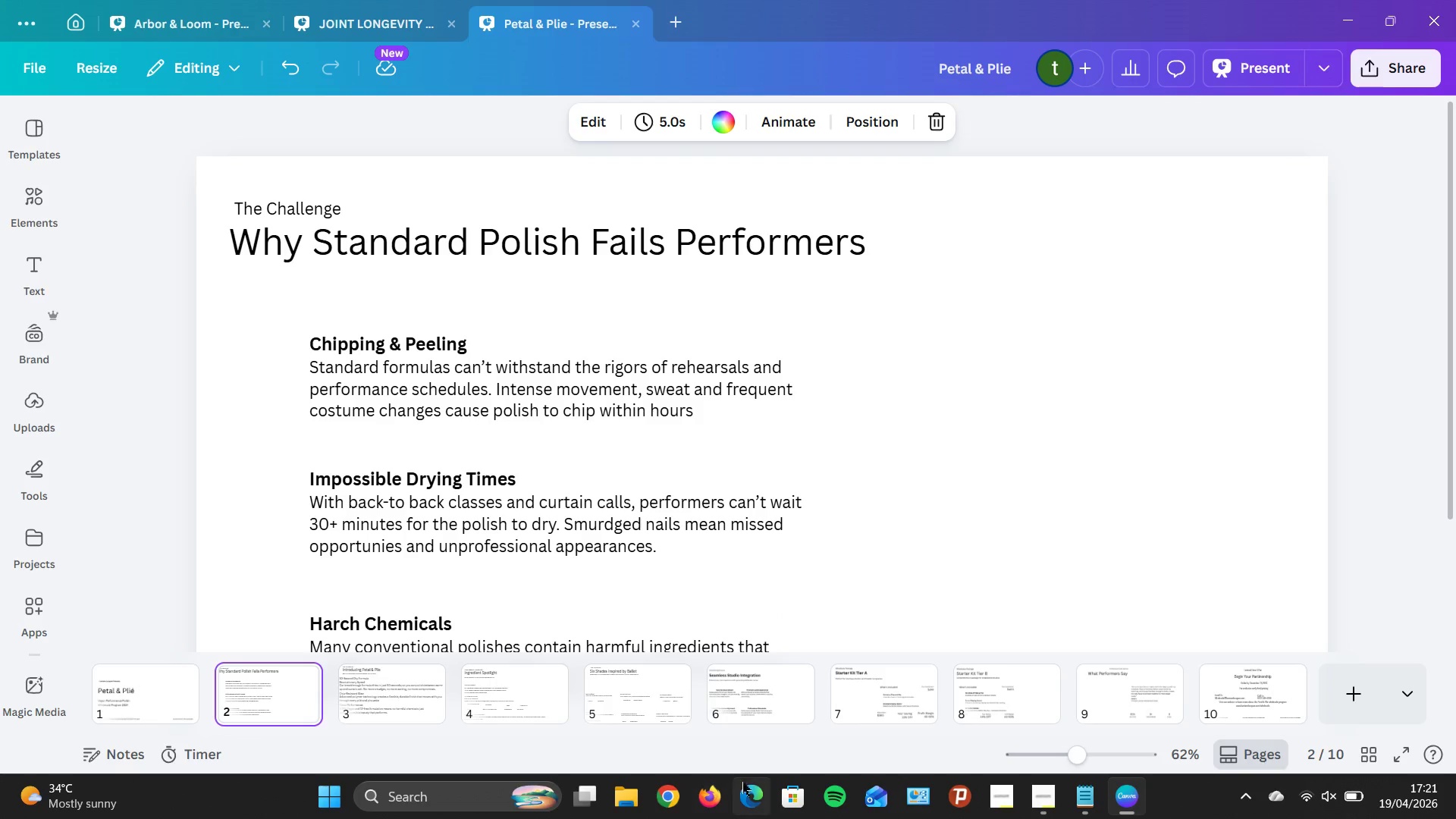 
left_click([621, 689])
 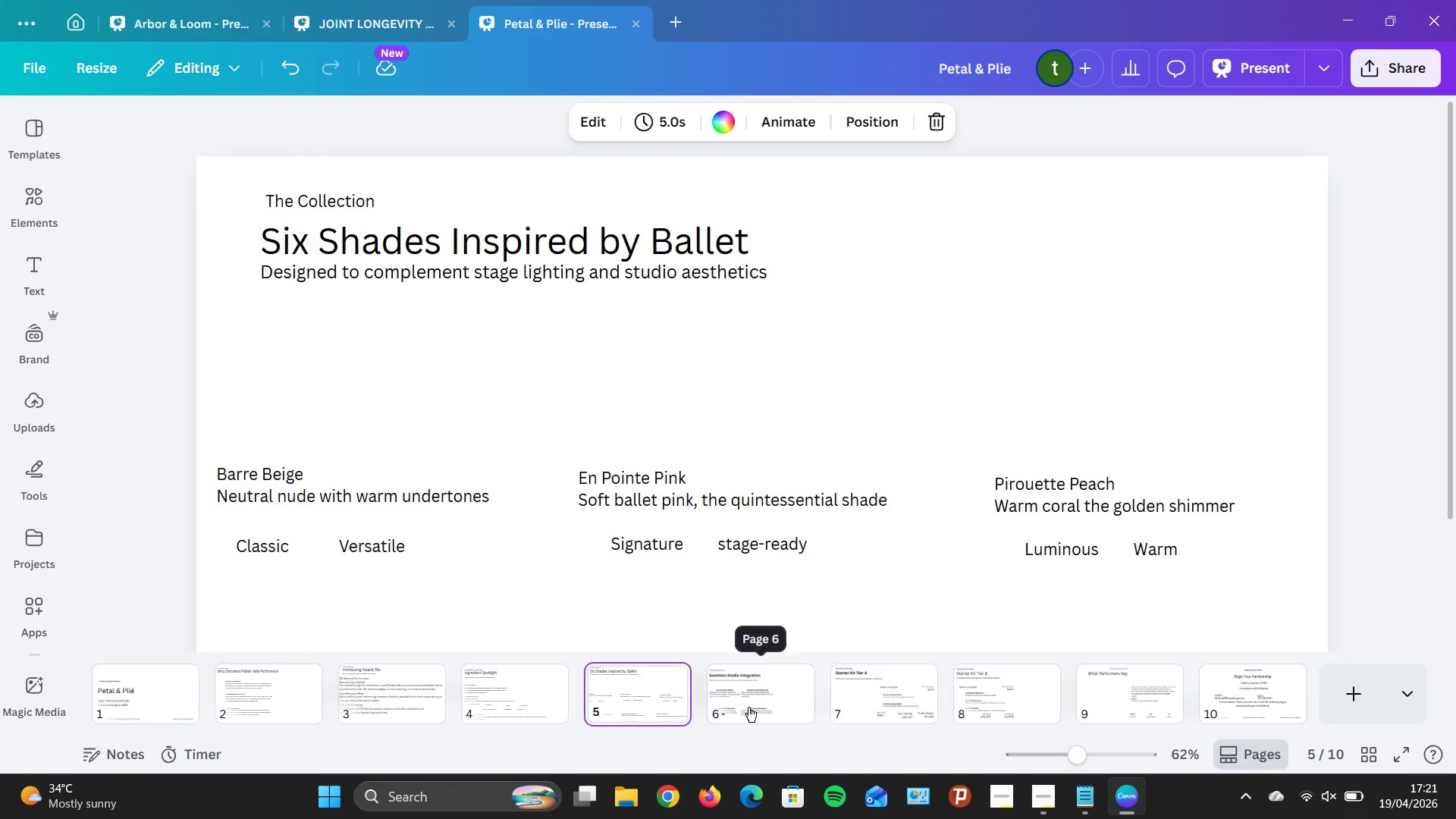 
left_click([748, 707])
 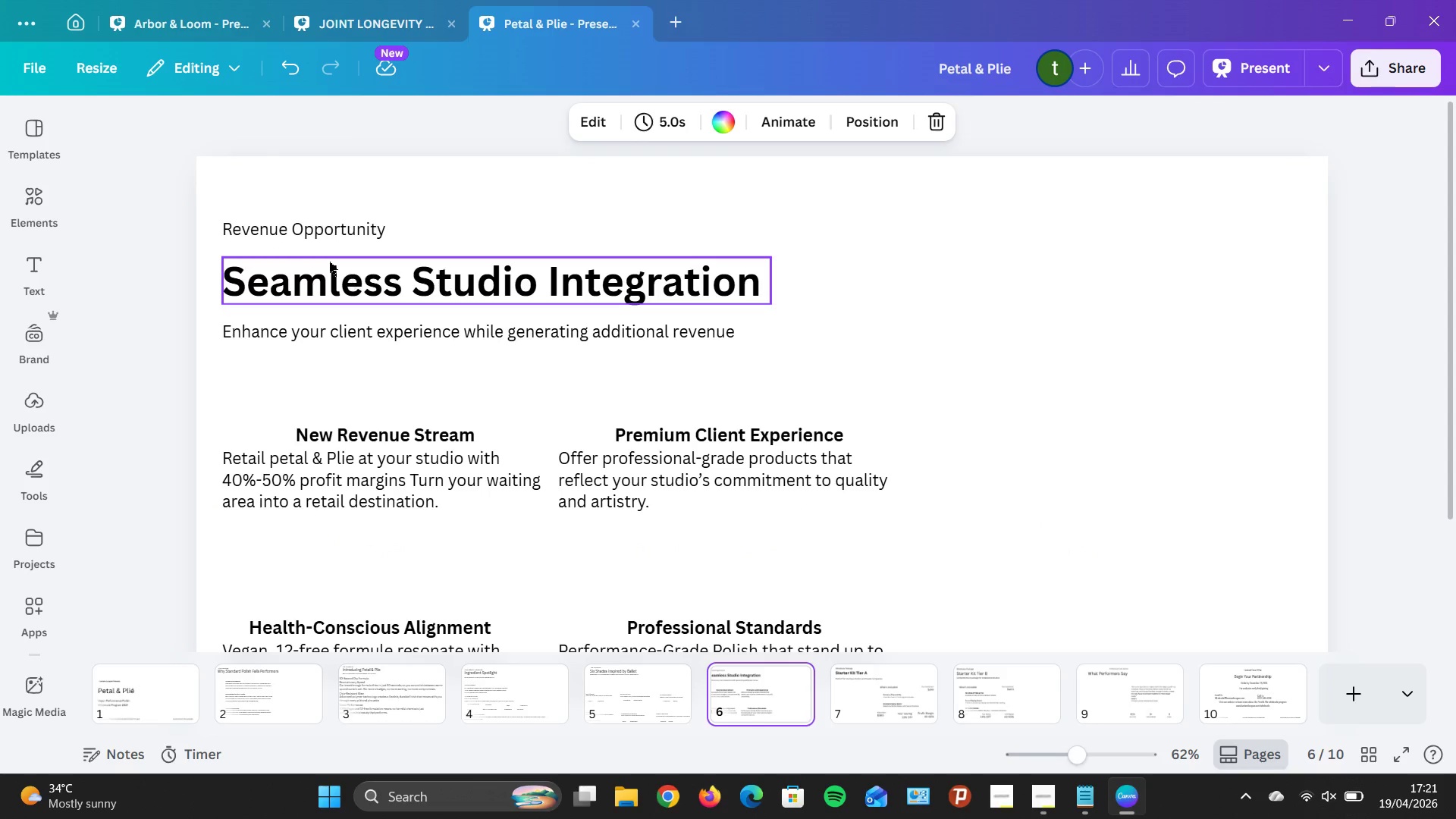 
left_click([322, 228])
 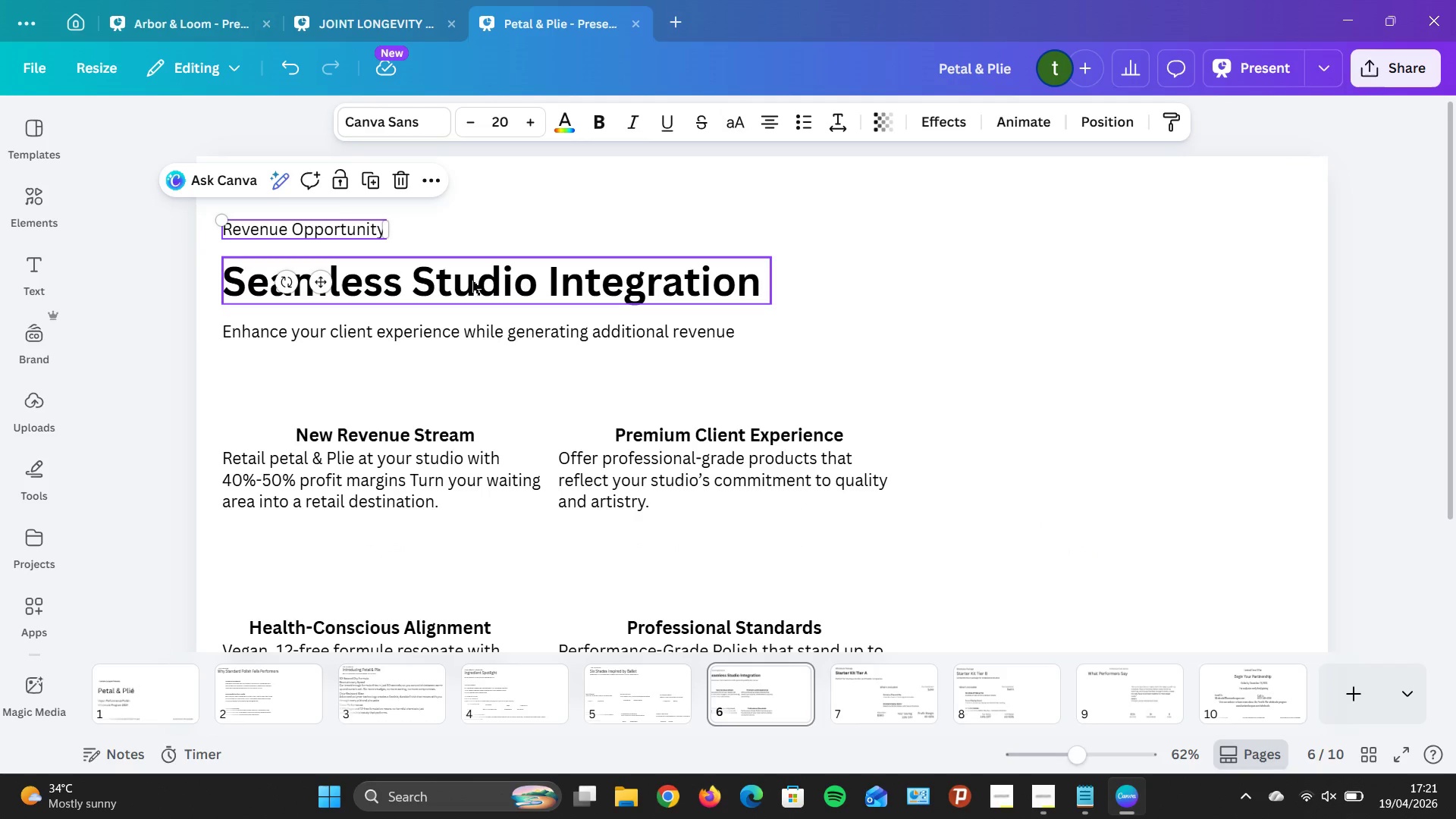 
left_click([470, 282])
 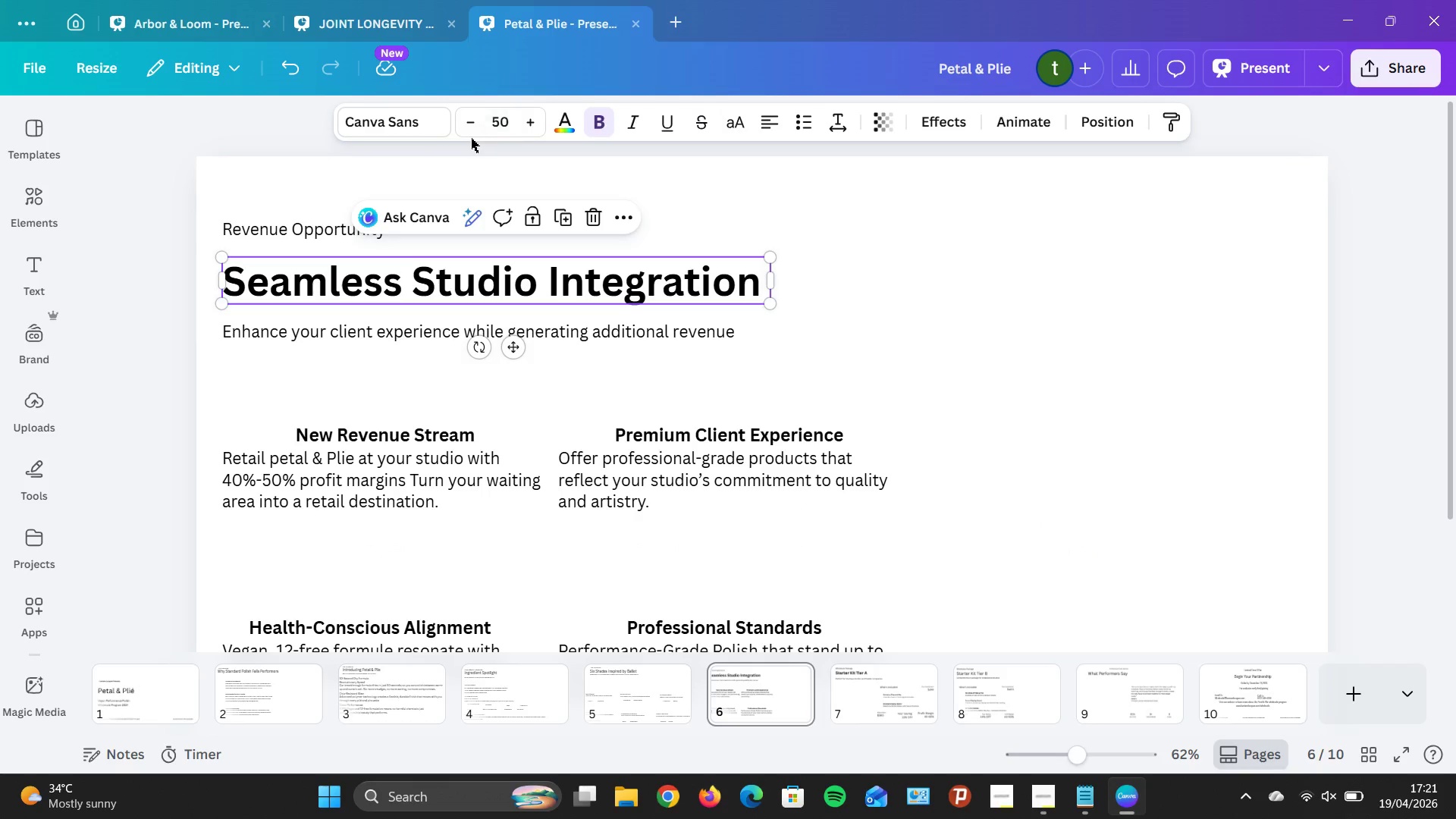 
double_click([471, 138])
 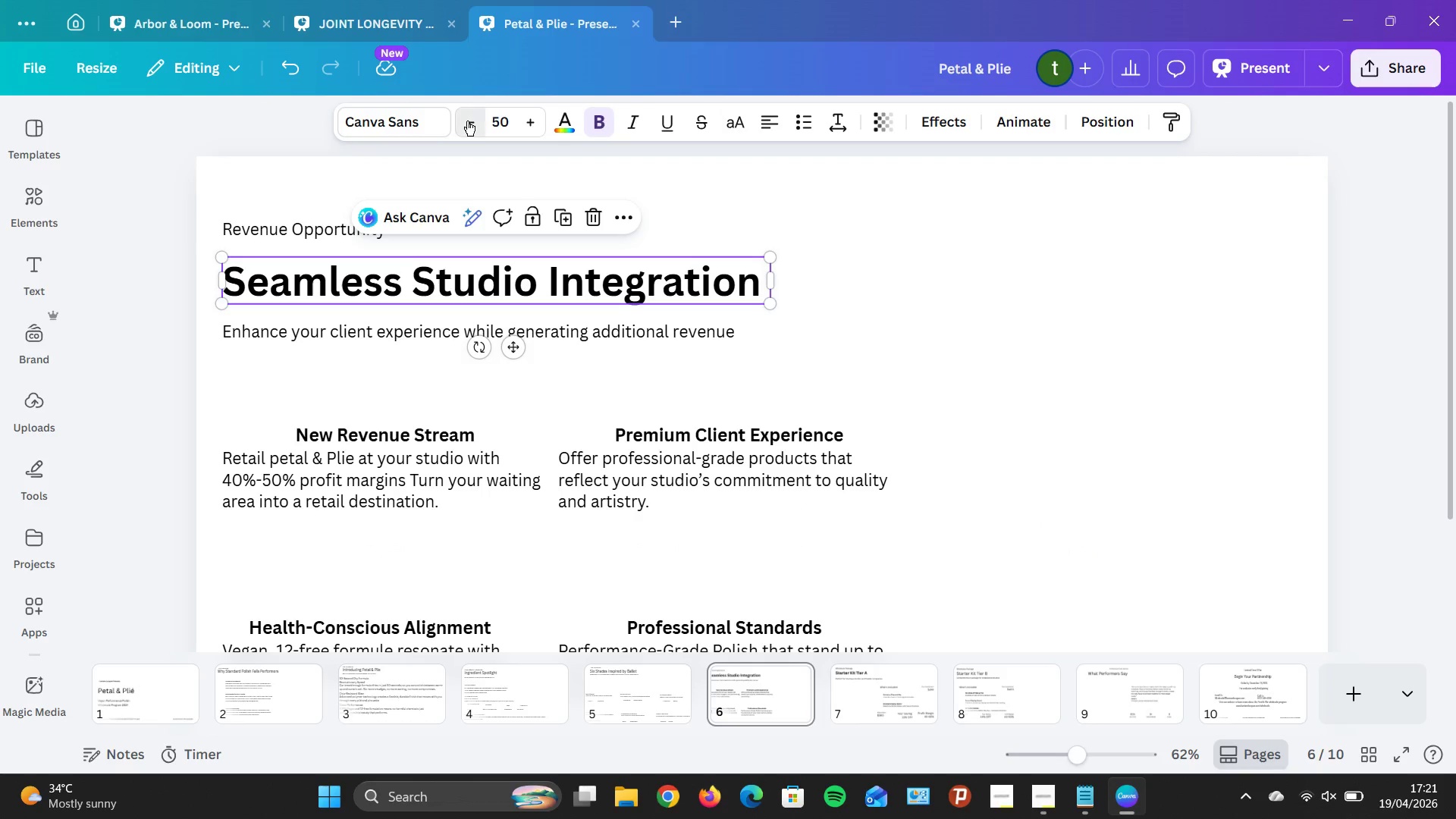 
triple_click([467, 121])
 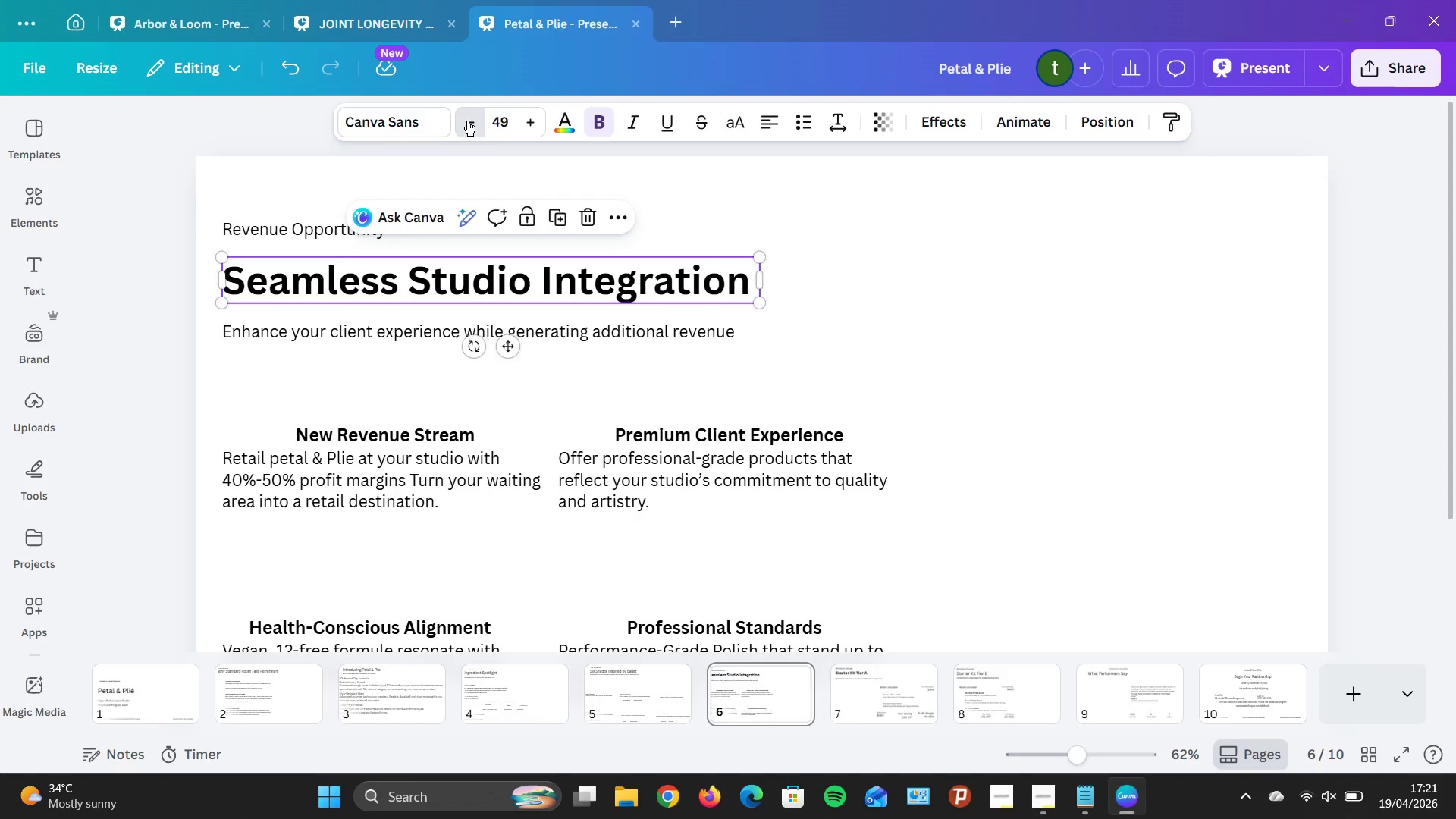 
triple_click([467, 121])
 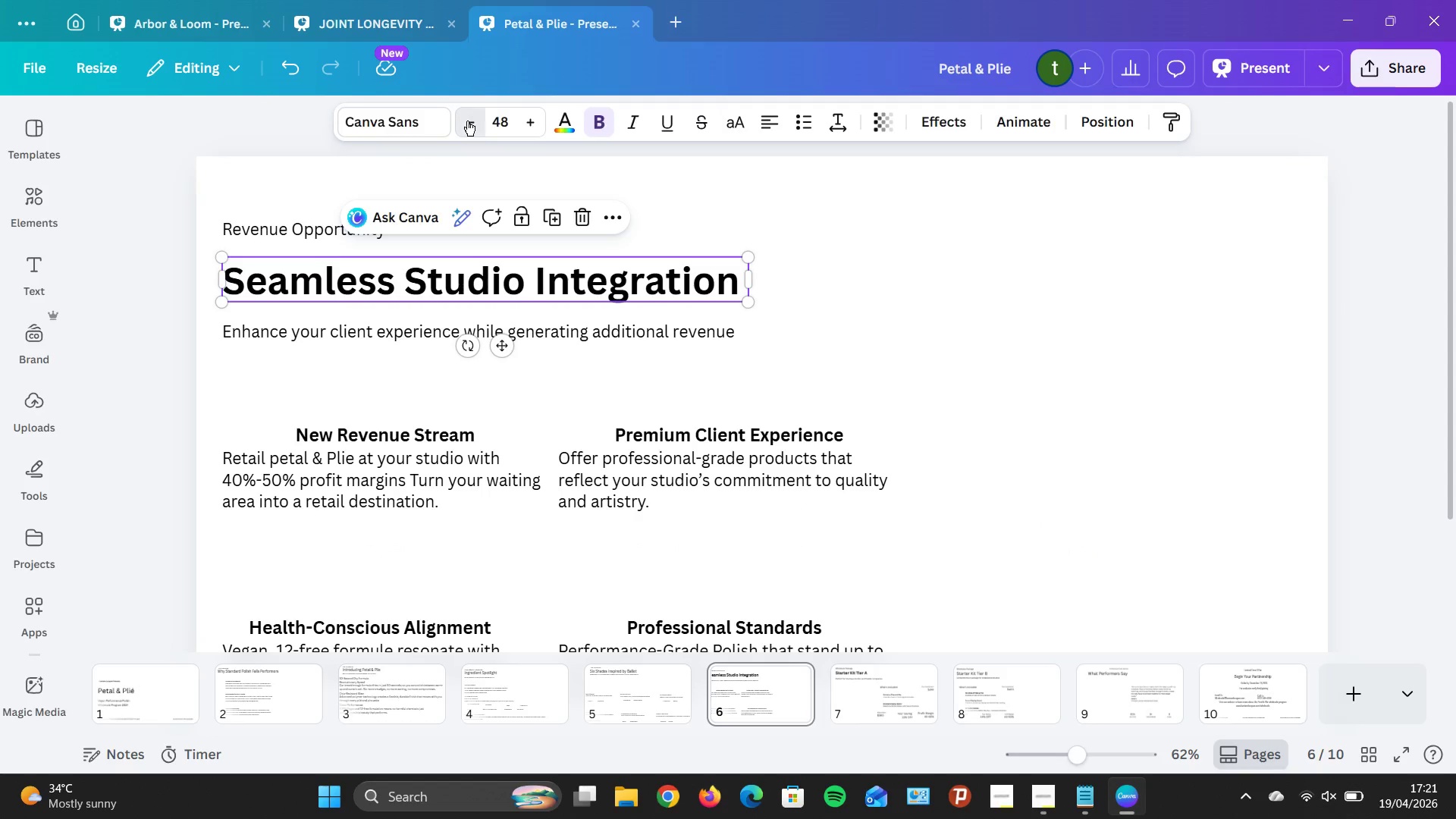 
triple_click([467, 121])
 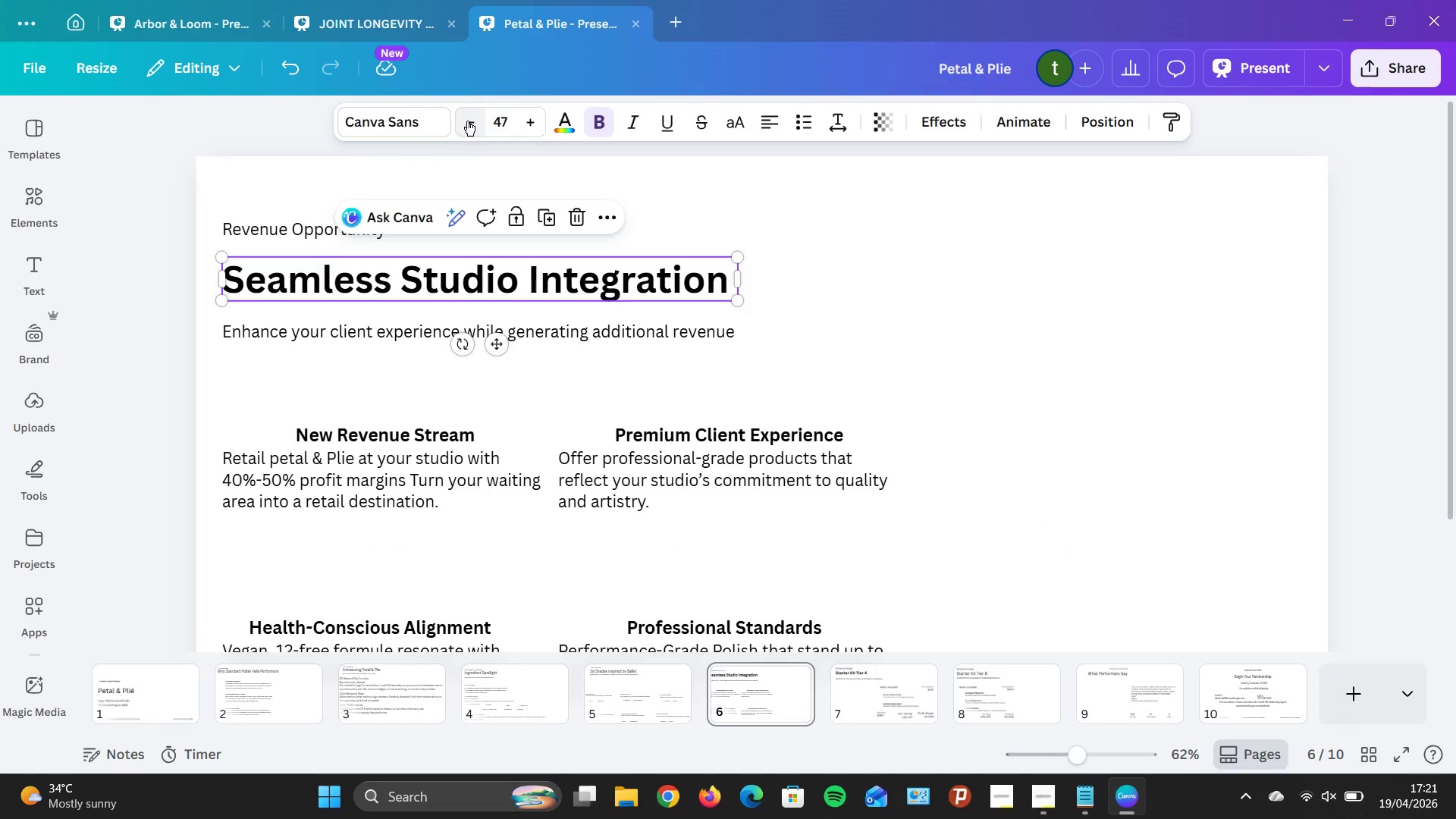 
triple_click([467, 121])
 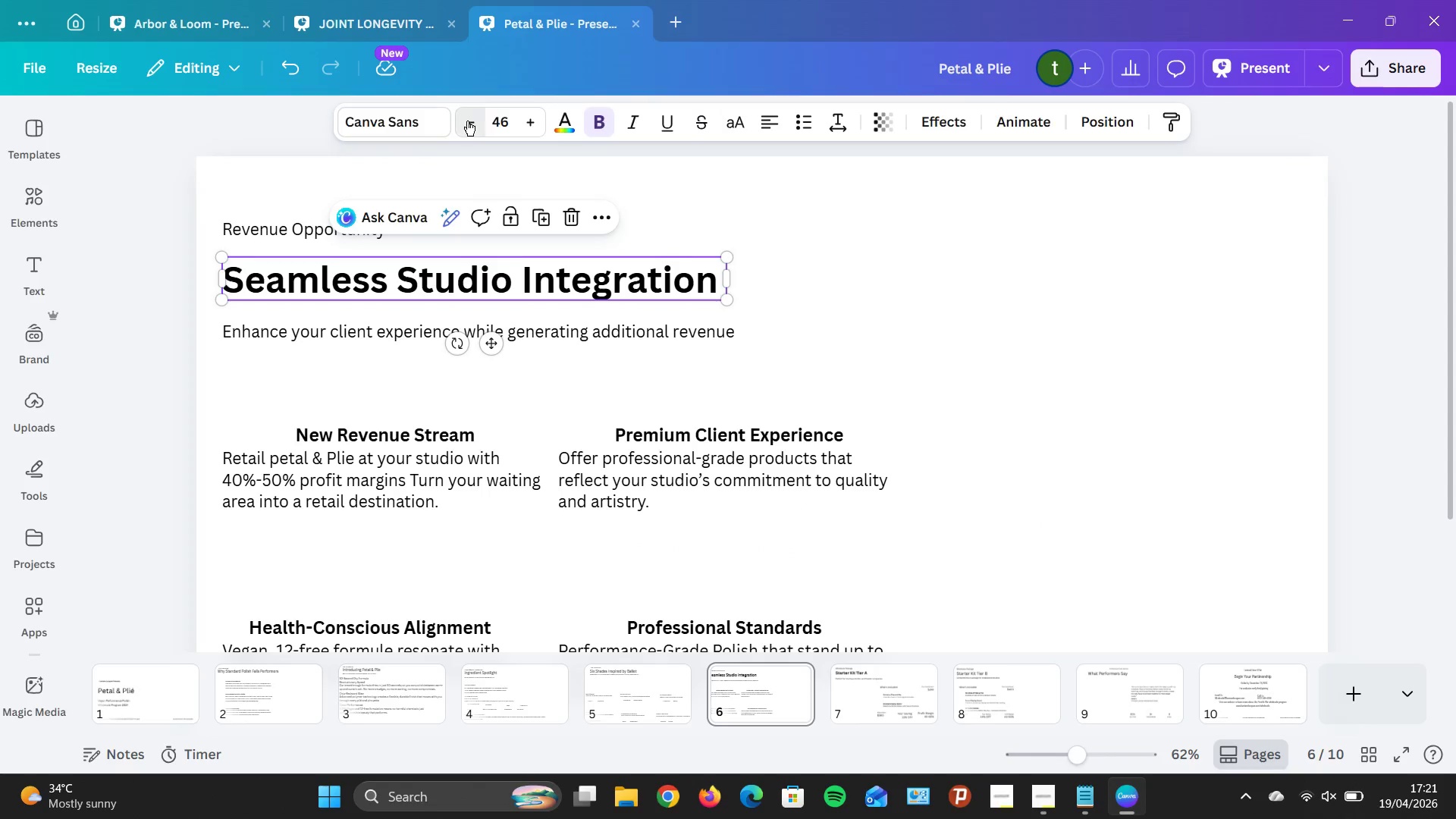 
triple_click([467, 121])
 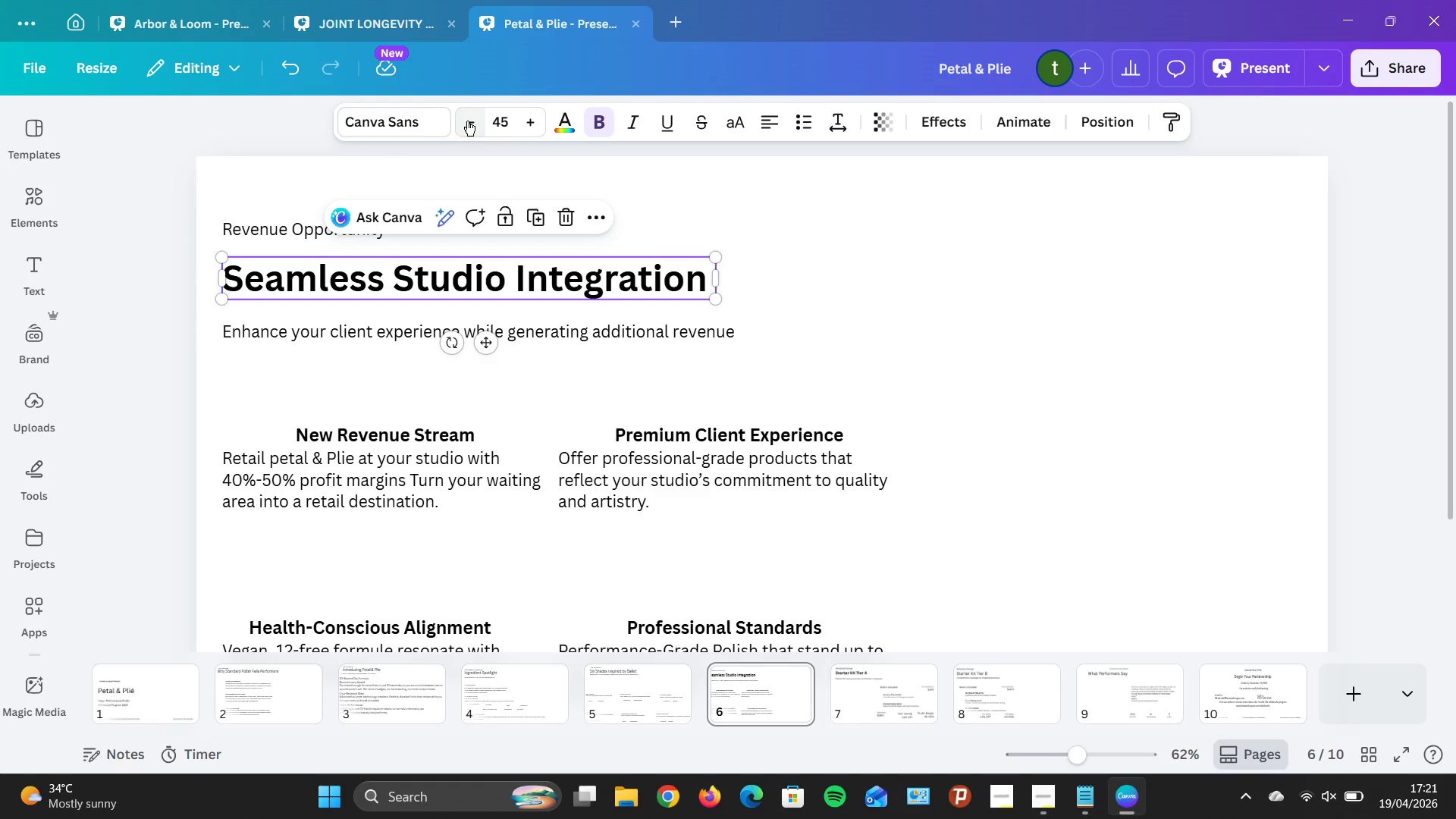 
triple_click([467, 121])
 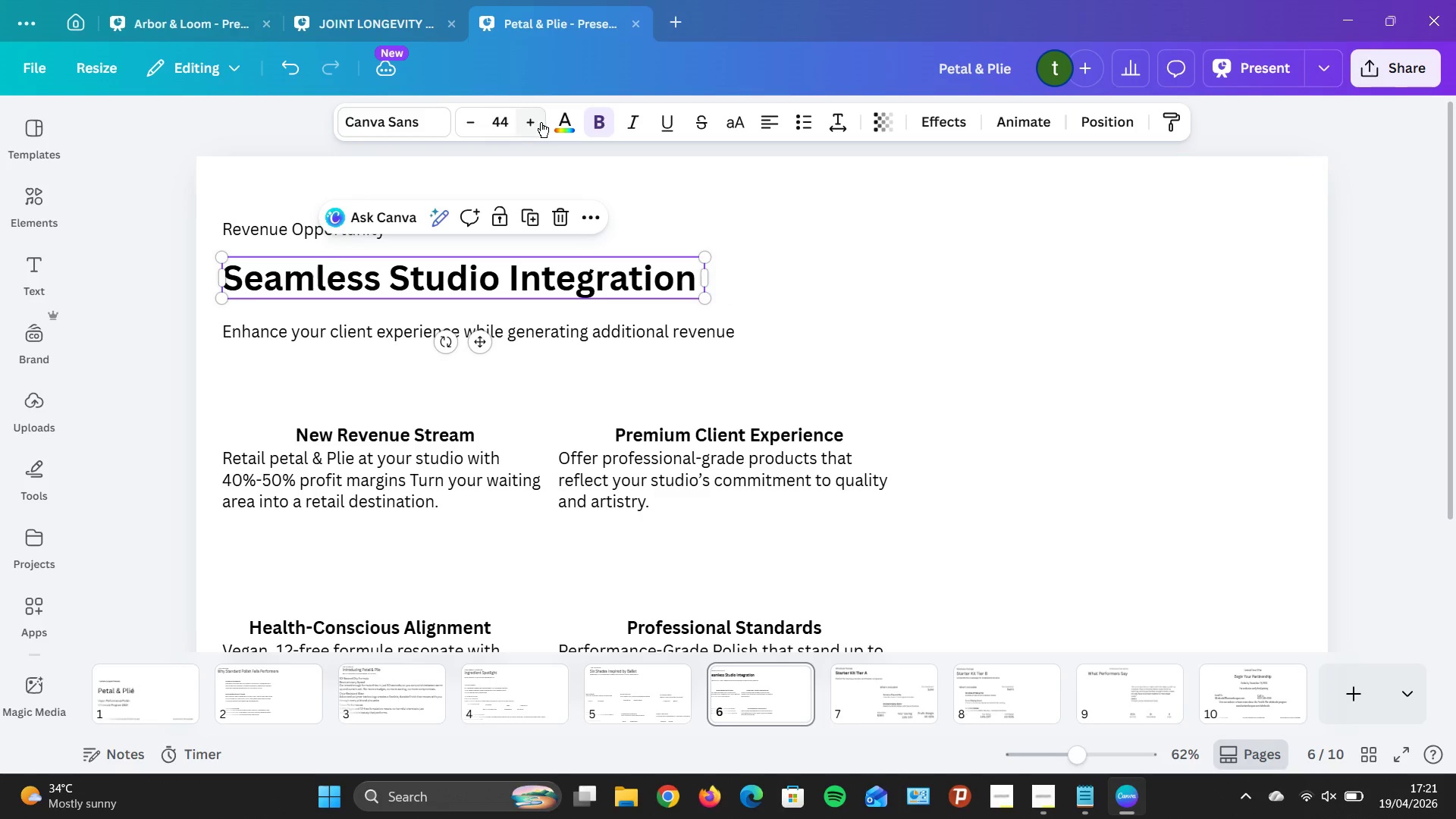 
left_click([532, 121])
 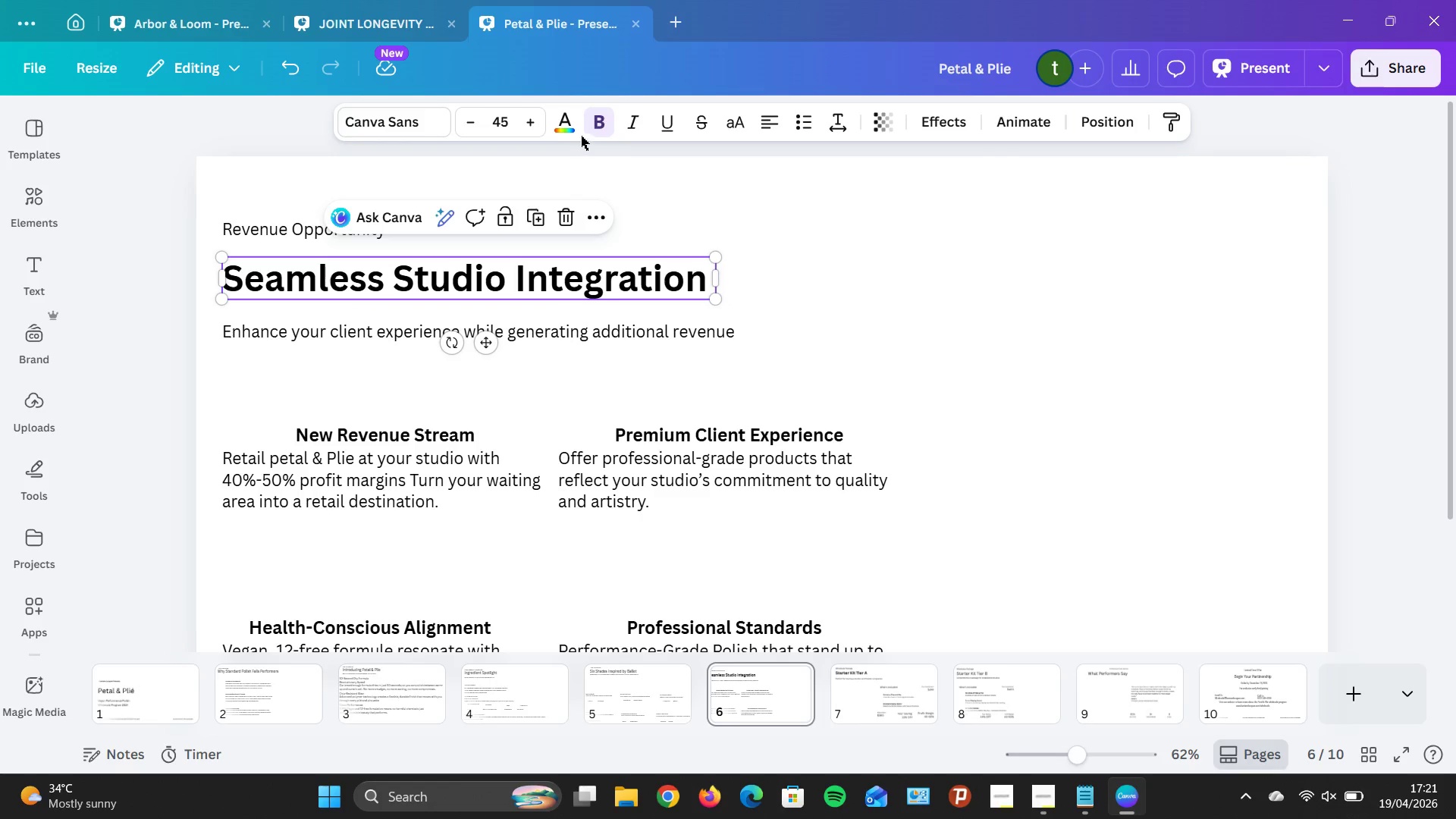 
left_click([595, 126])
 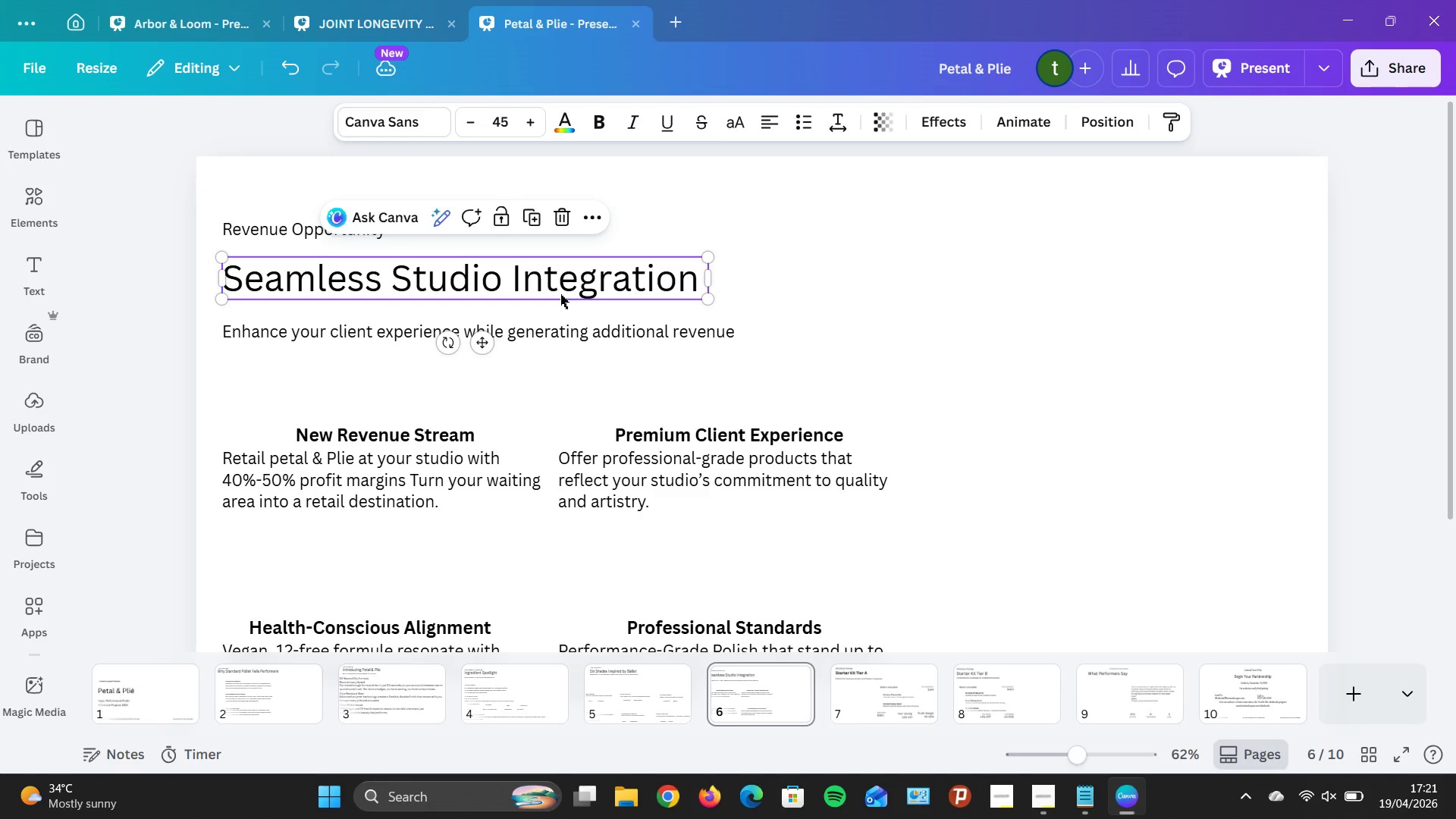 
left_click_drag(start_coordinate=[560, 294], to_coordinate=[559, 278])
 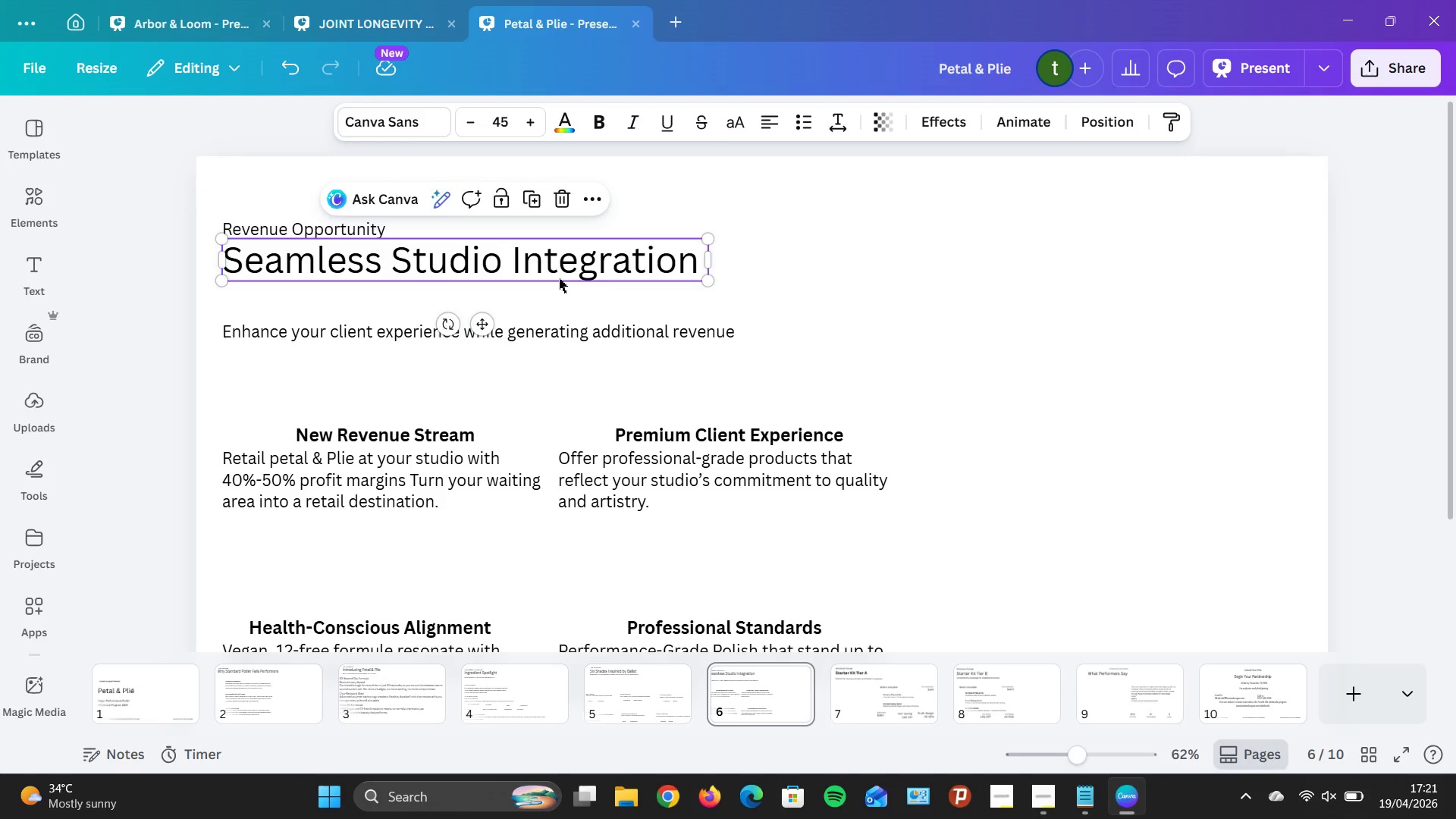 
wait(9.39)
 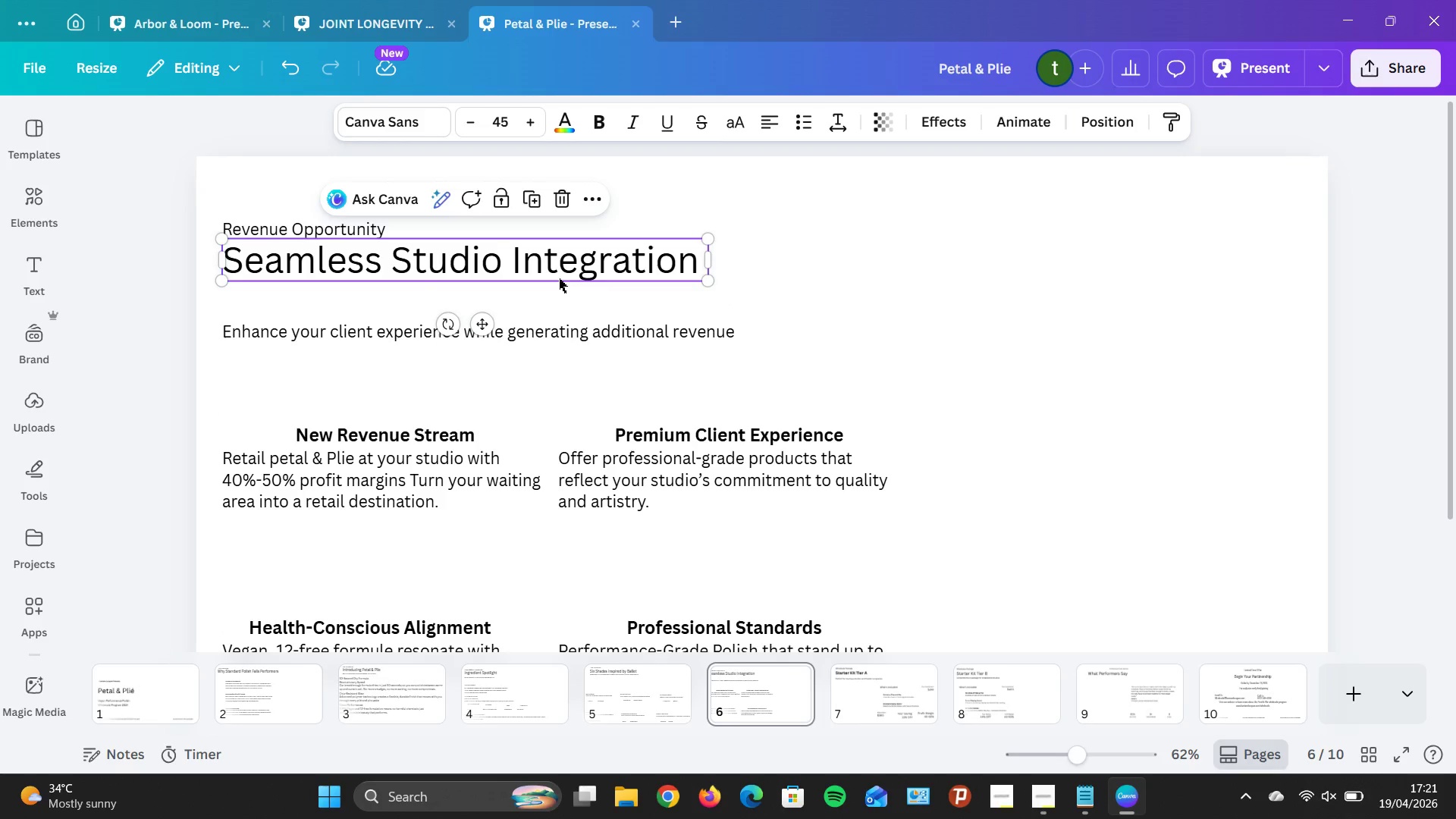 
left_click([604, 320])
 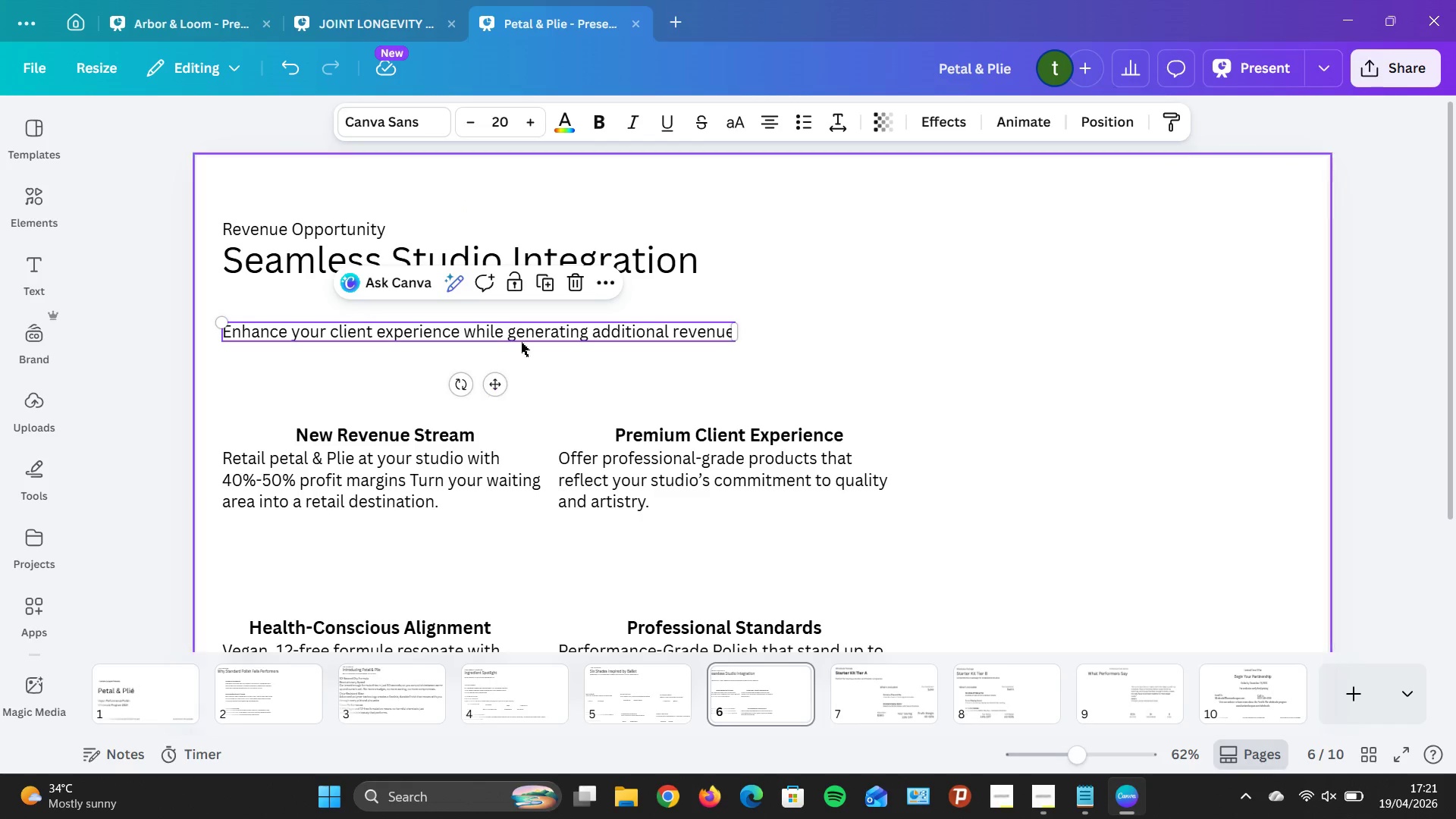 
wait(6.02)
 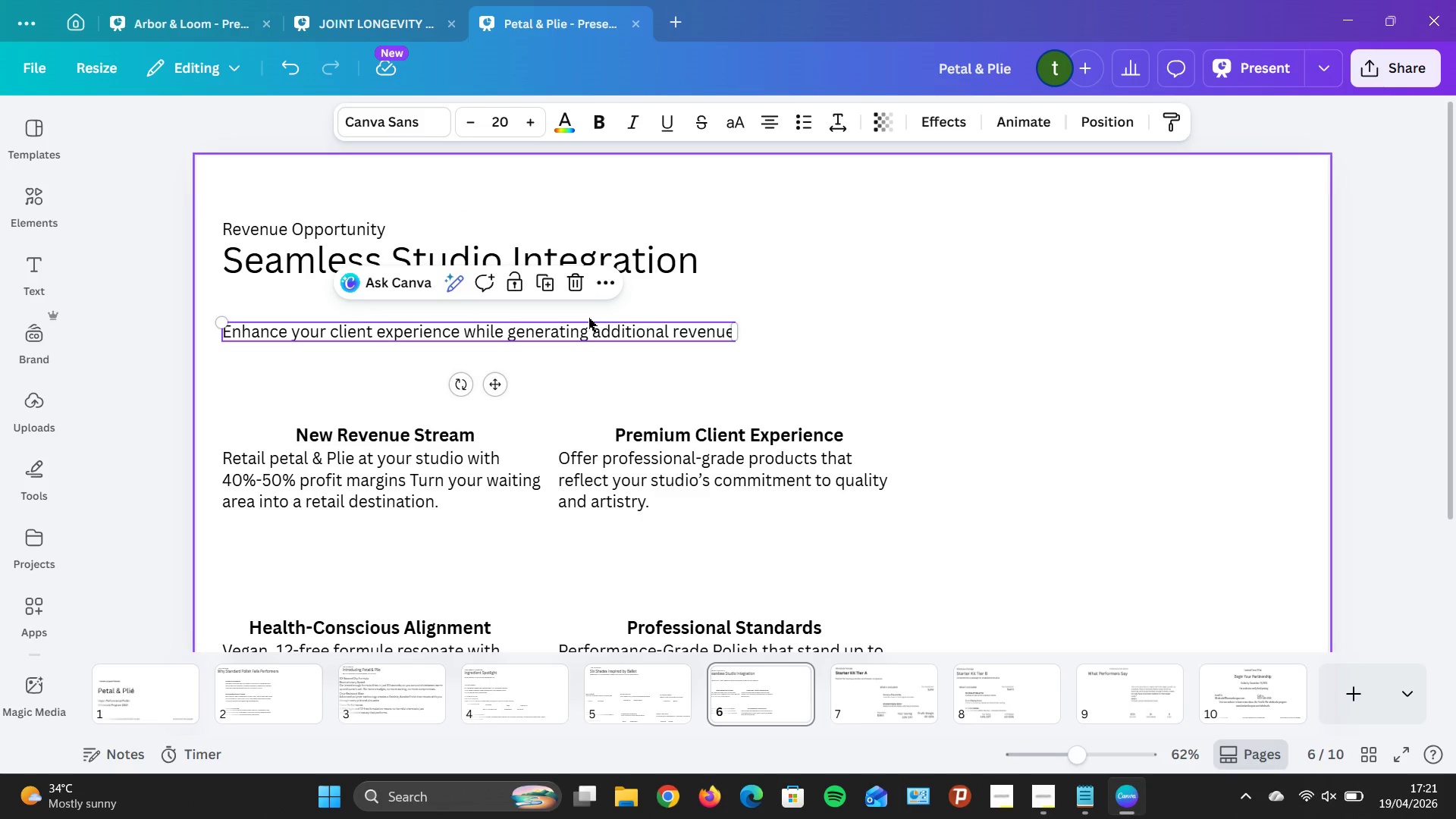 
left_click([532, 124])
 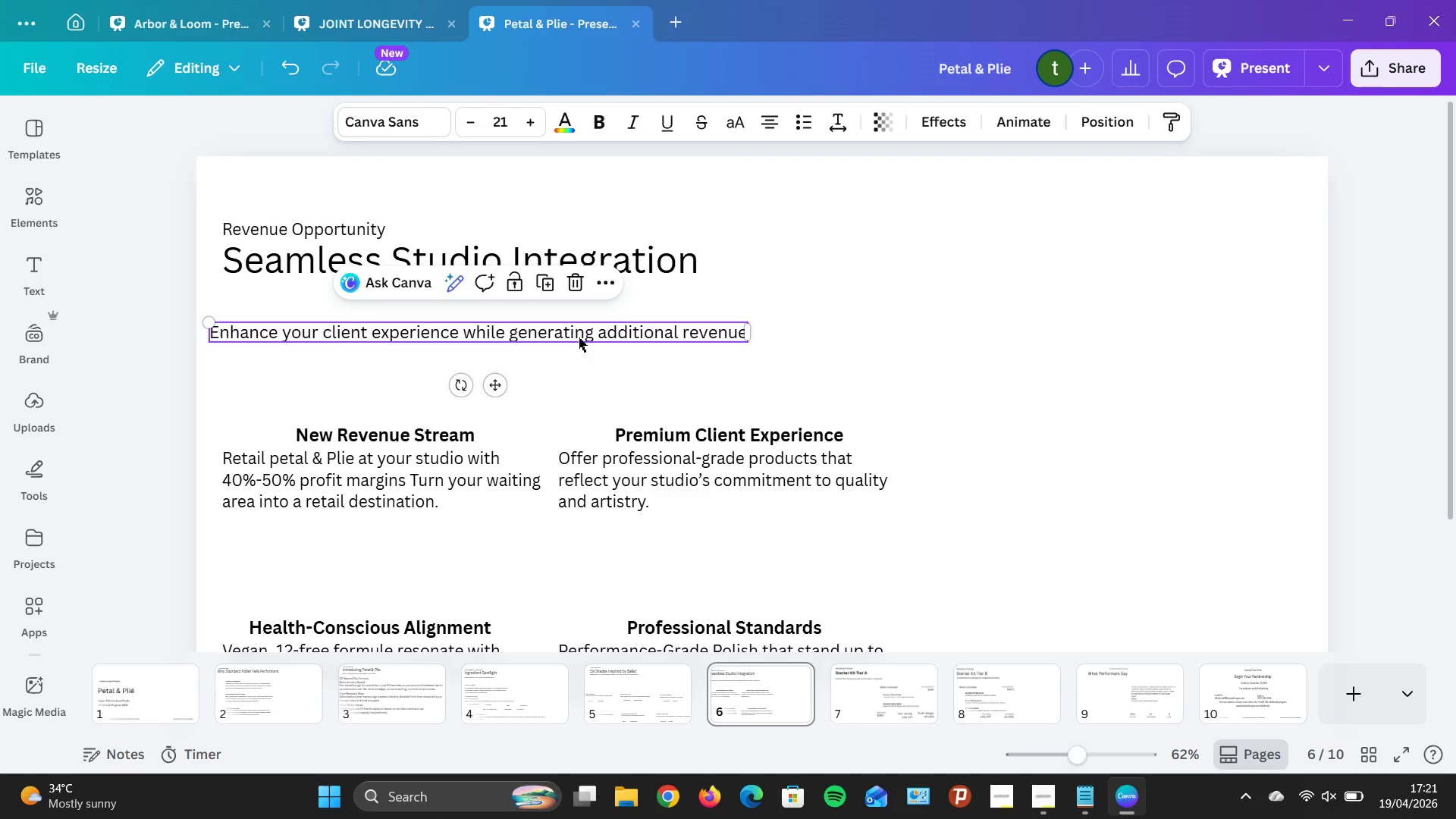 
left_click([580, 332])
 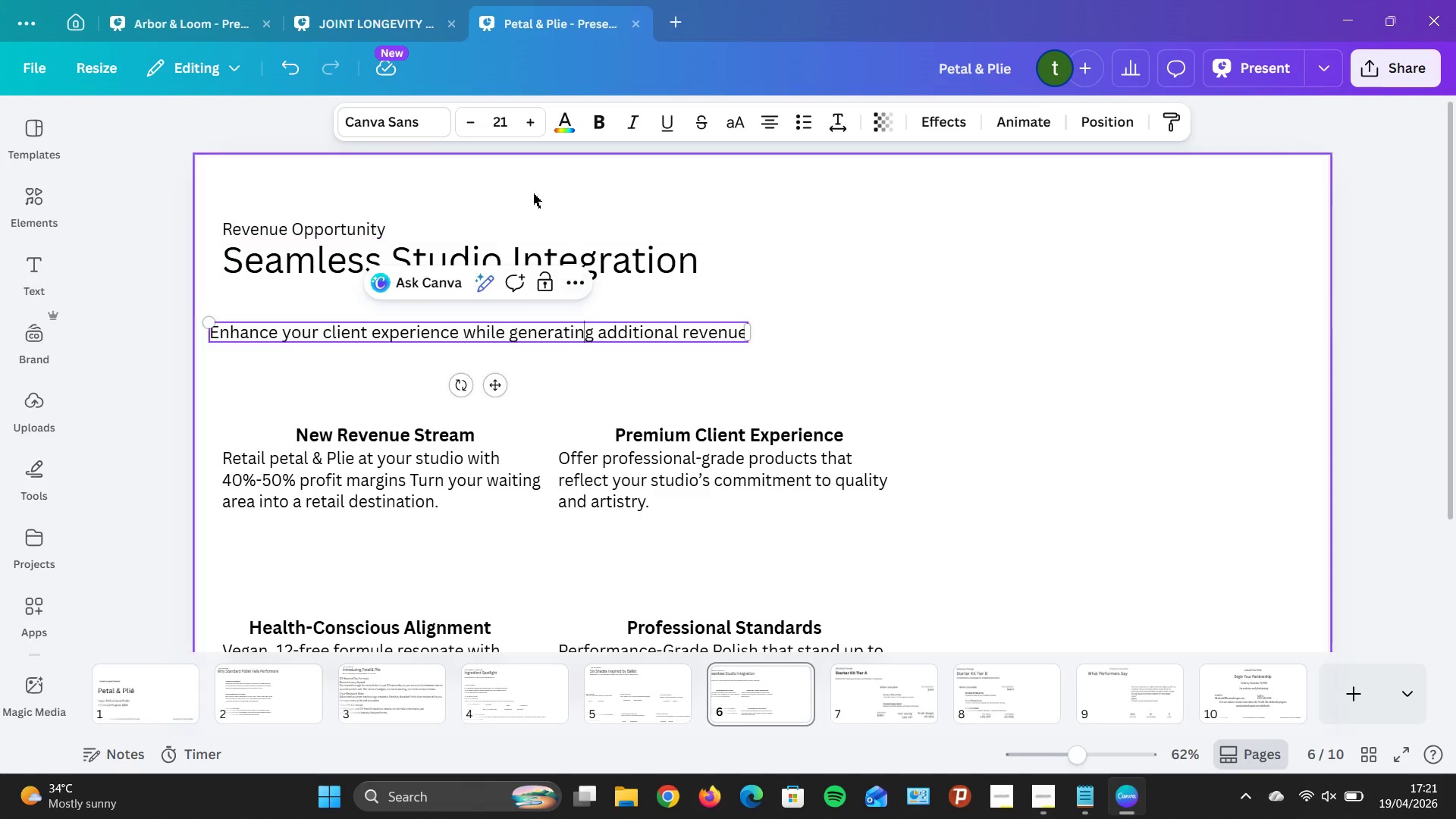 
left_click([525, 124])
 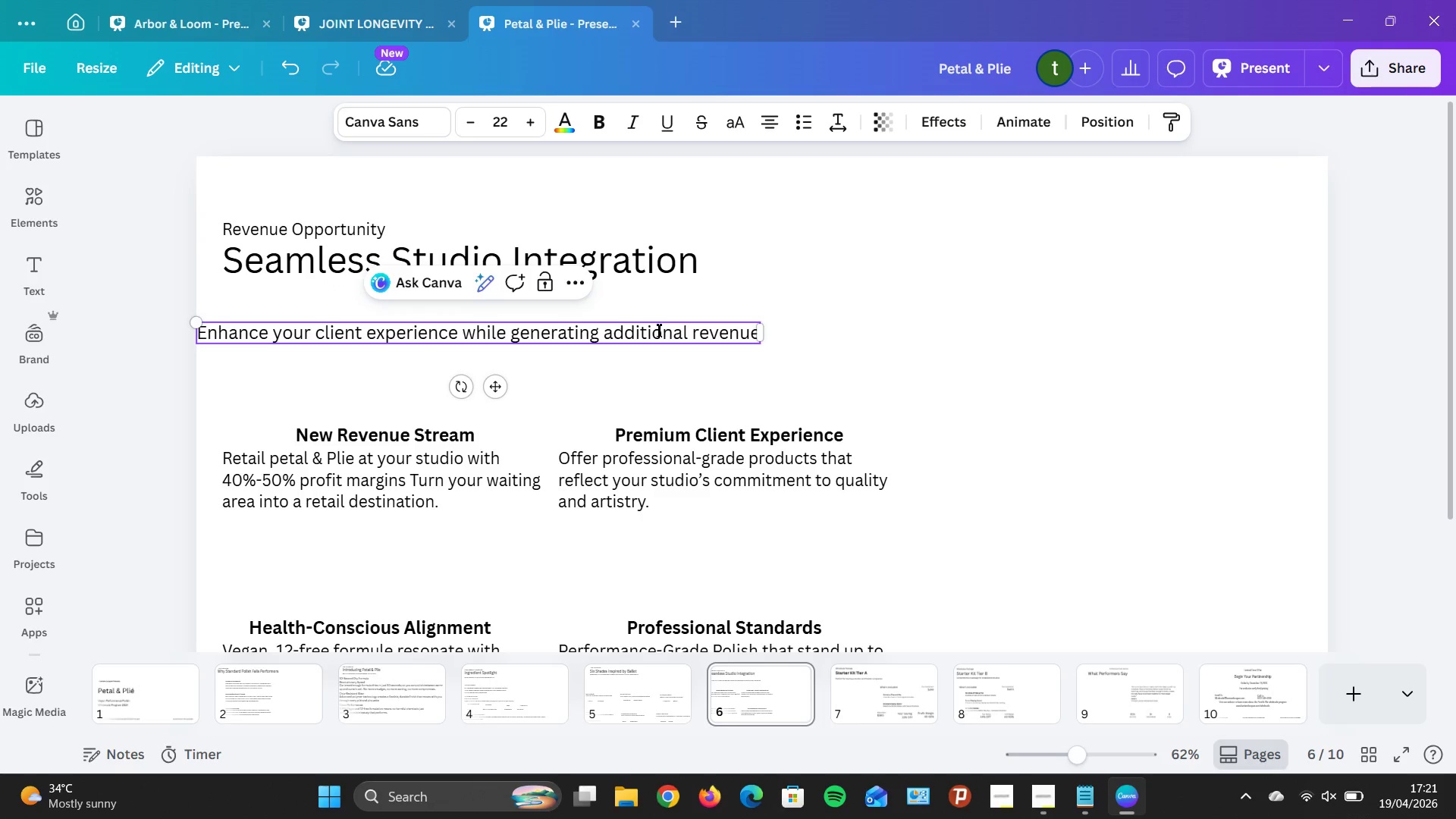 
wait(6.88)
 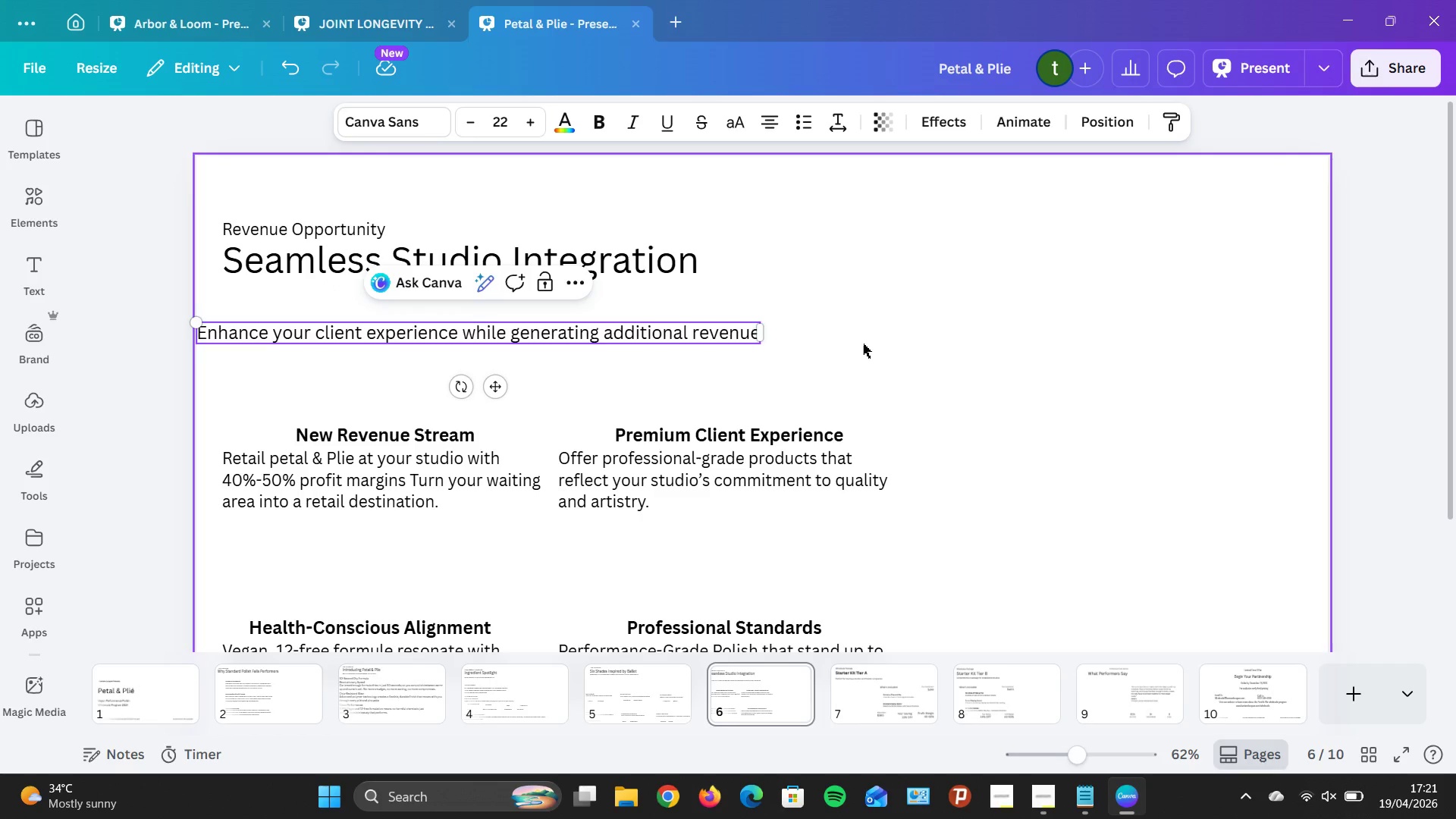 
left_click_drag(start_coordinate=[610, 336], to_coordinate=[632, 305])
 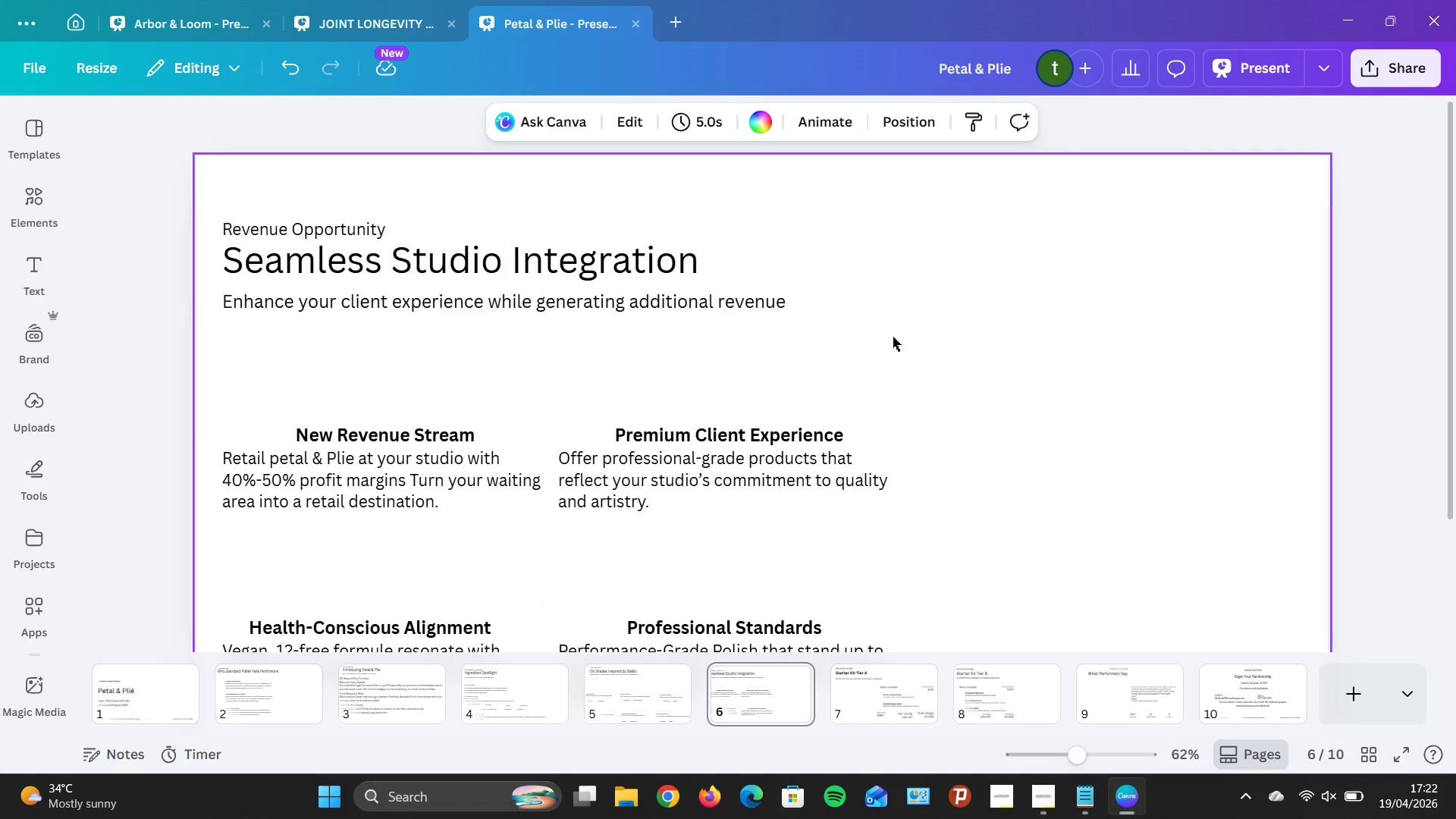 
scroll: coordinate [908, 427], scroll_direction: down, amount: 3.0
 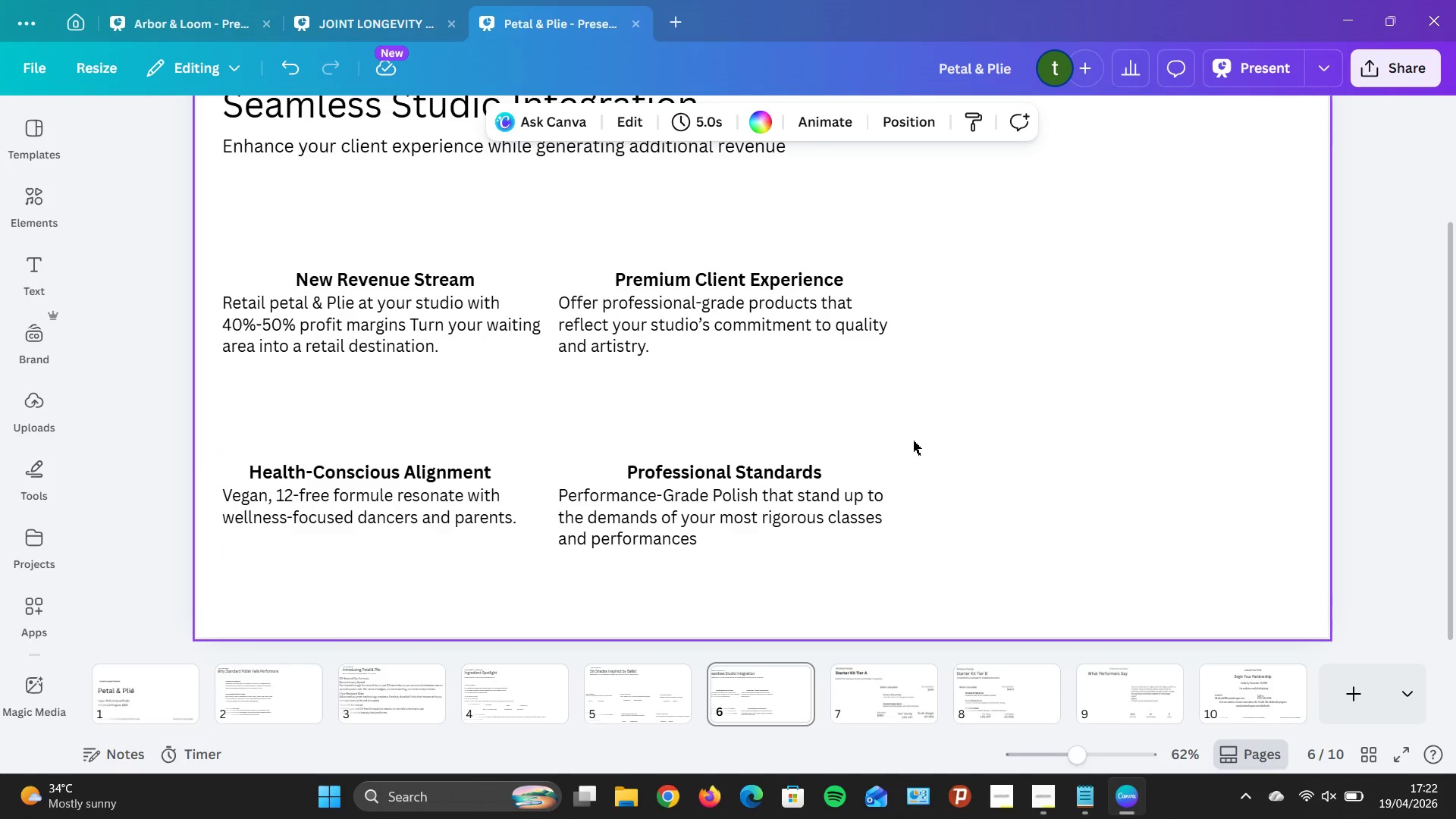 
left_click_drag(start_coordinate=[927, 519], to_coordinate=[266, 220])
 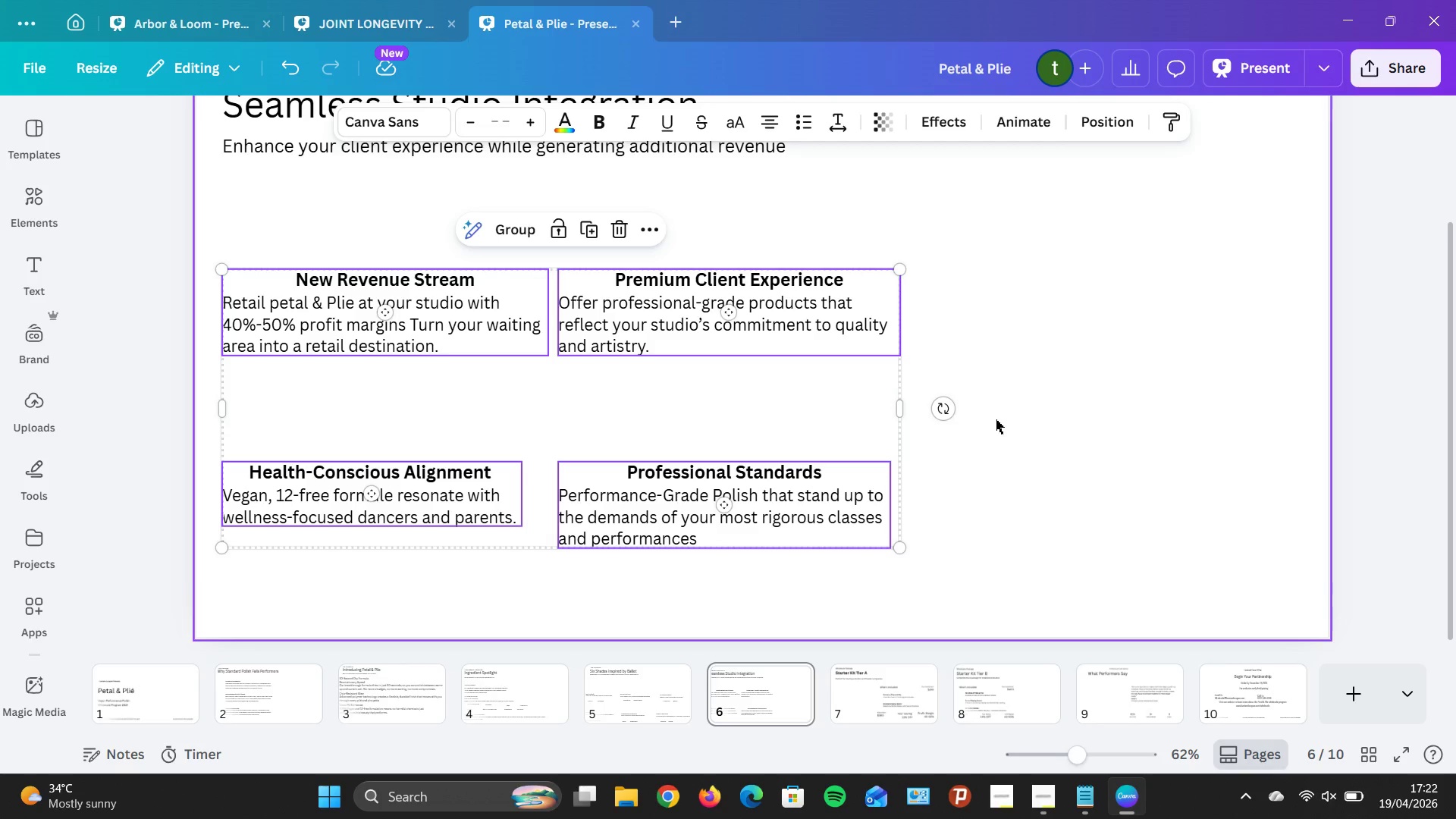 
hold_key(key=ArrowUp, duration=1.5)
 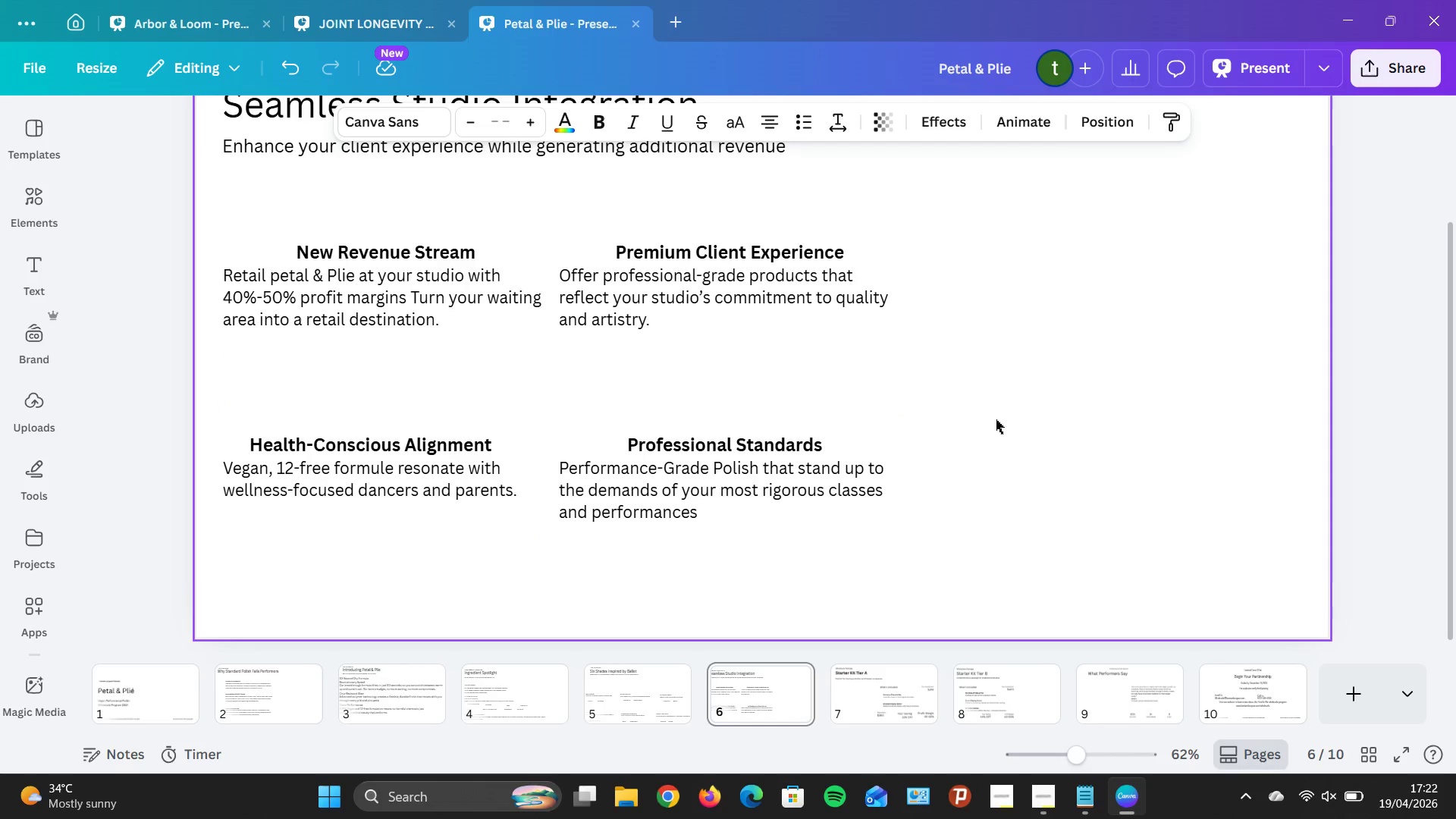 
hold_key(key=ArrowUp, duration=0.42)
 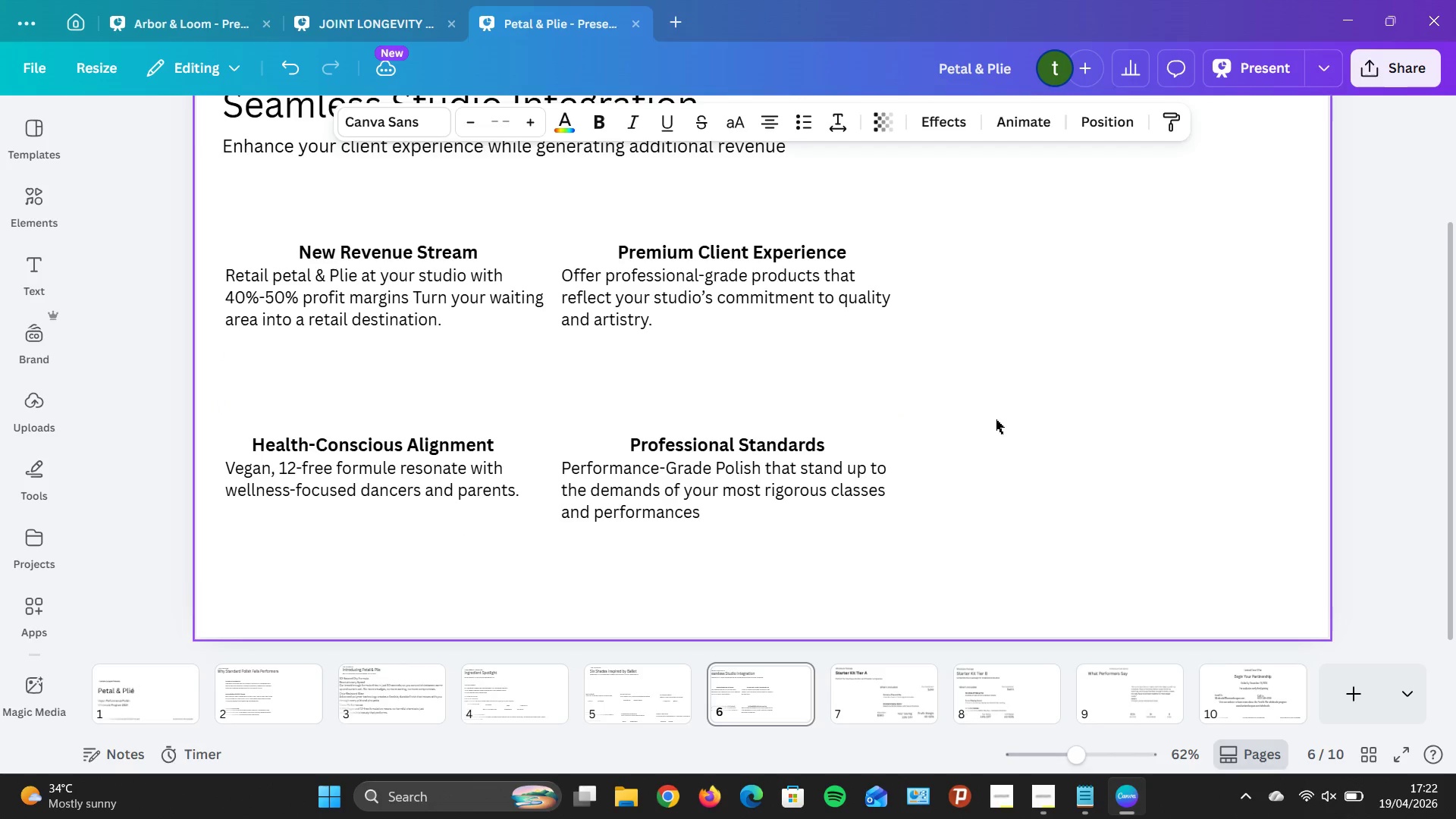 
hold_key(key=ArrowRight, duration=1.52)
 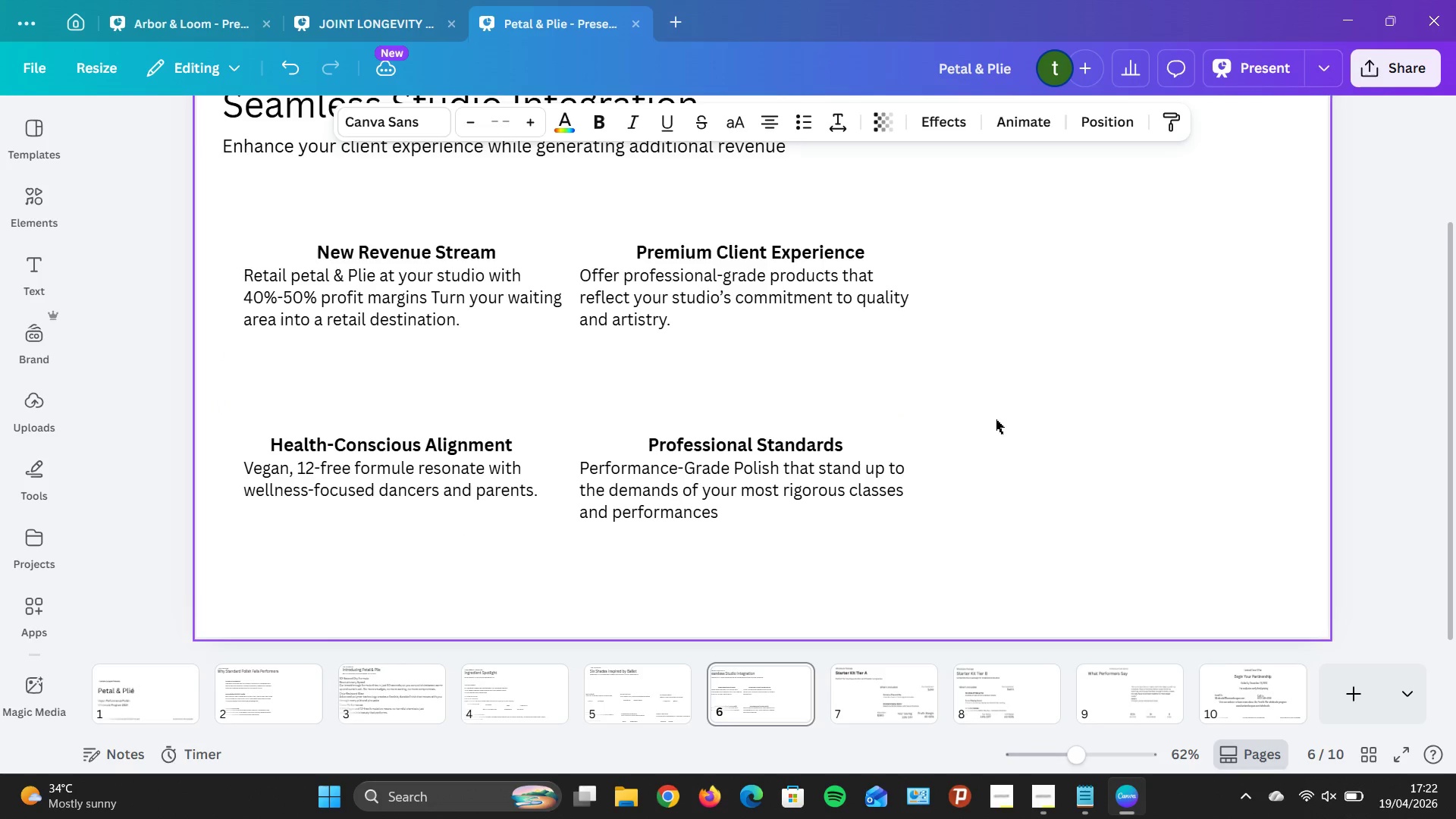 
key(ArrowRight)
 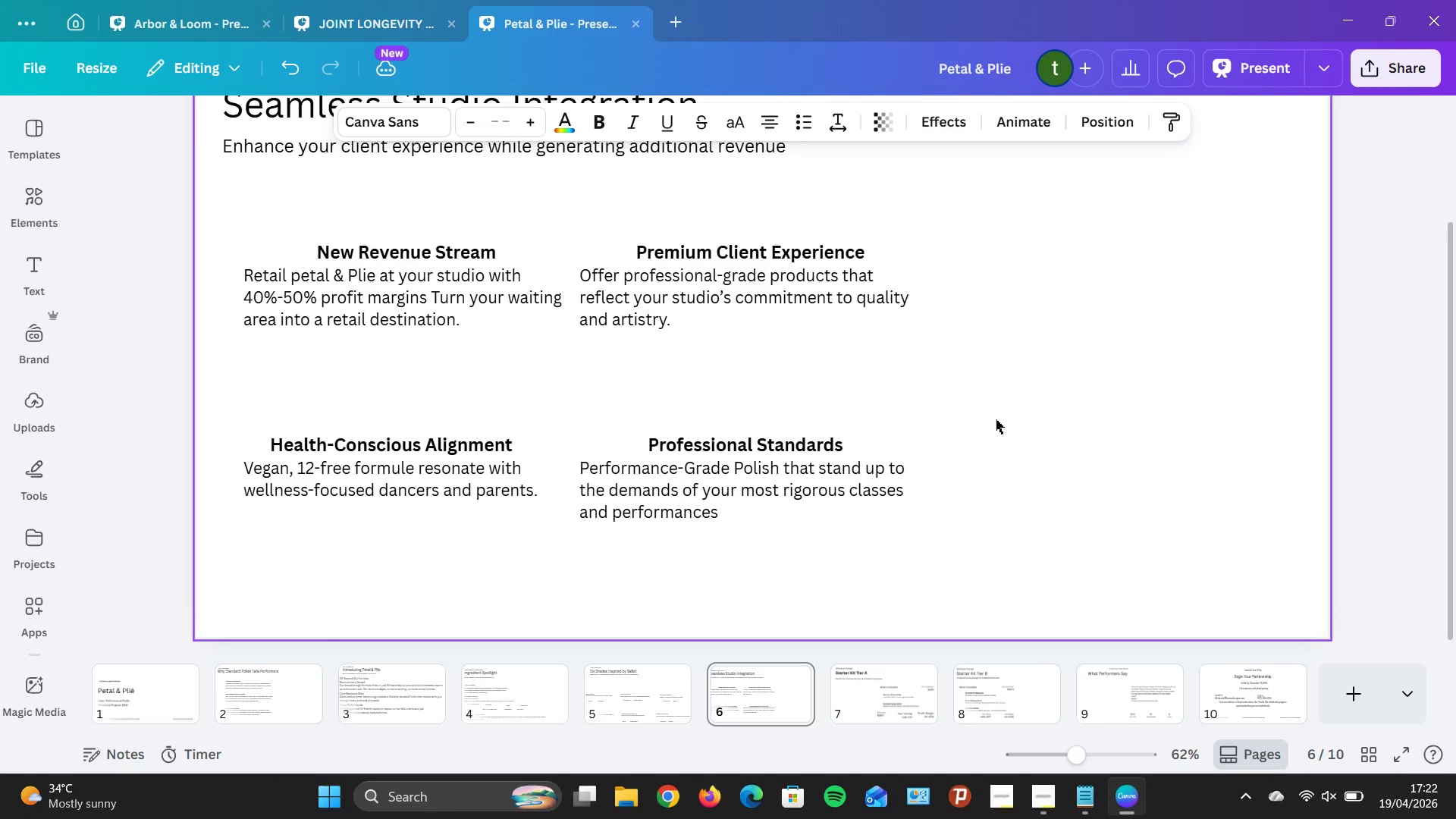 
key(ArrowRight)
 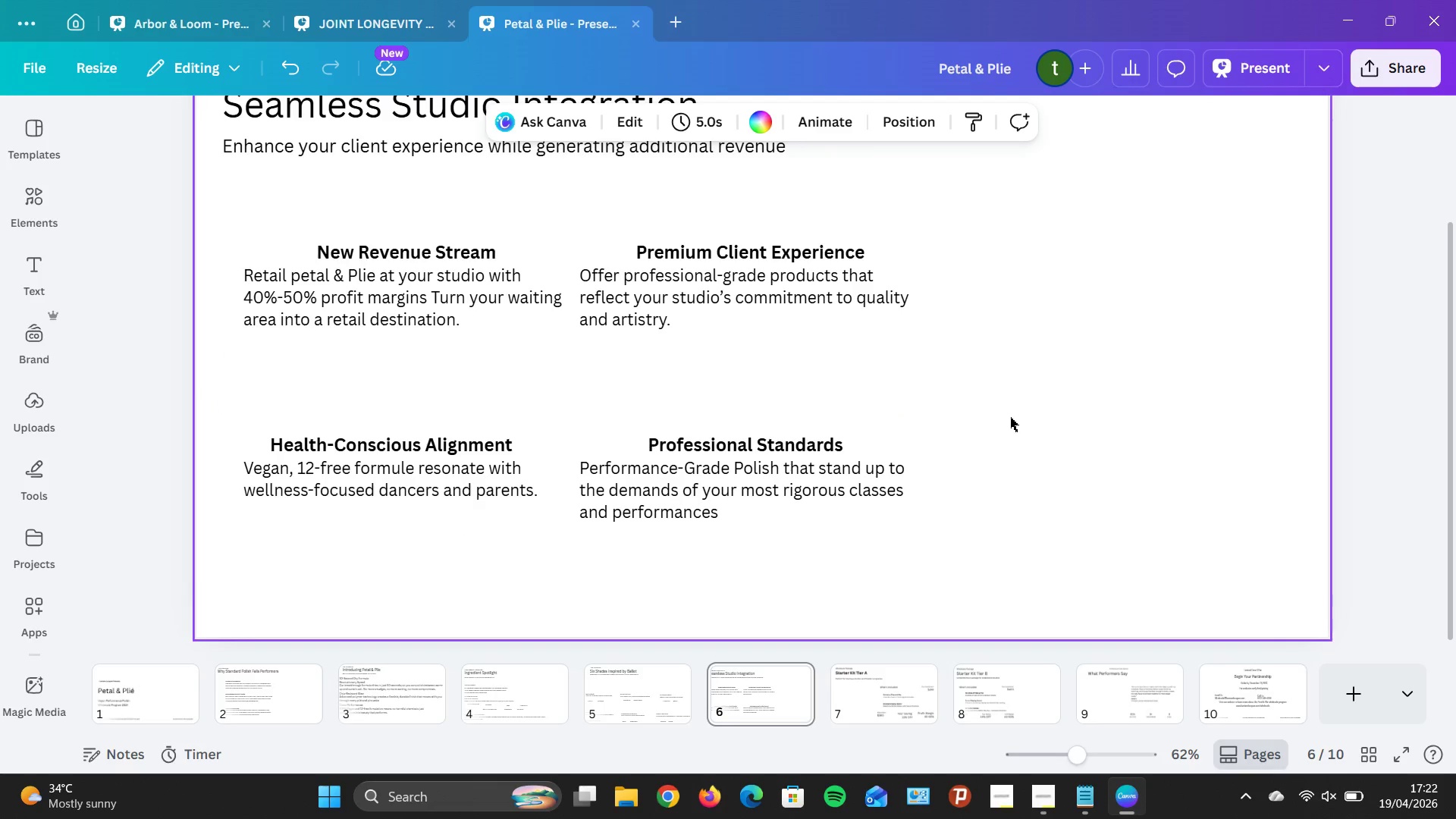 
scroll: coordinate [1009, 417], scroll_direction: up, amount: 3.0
 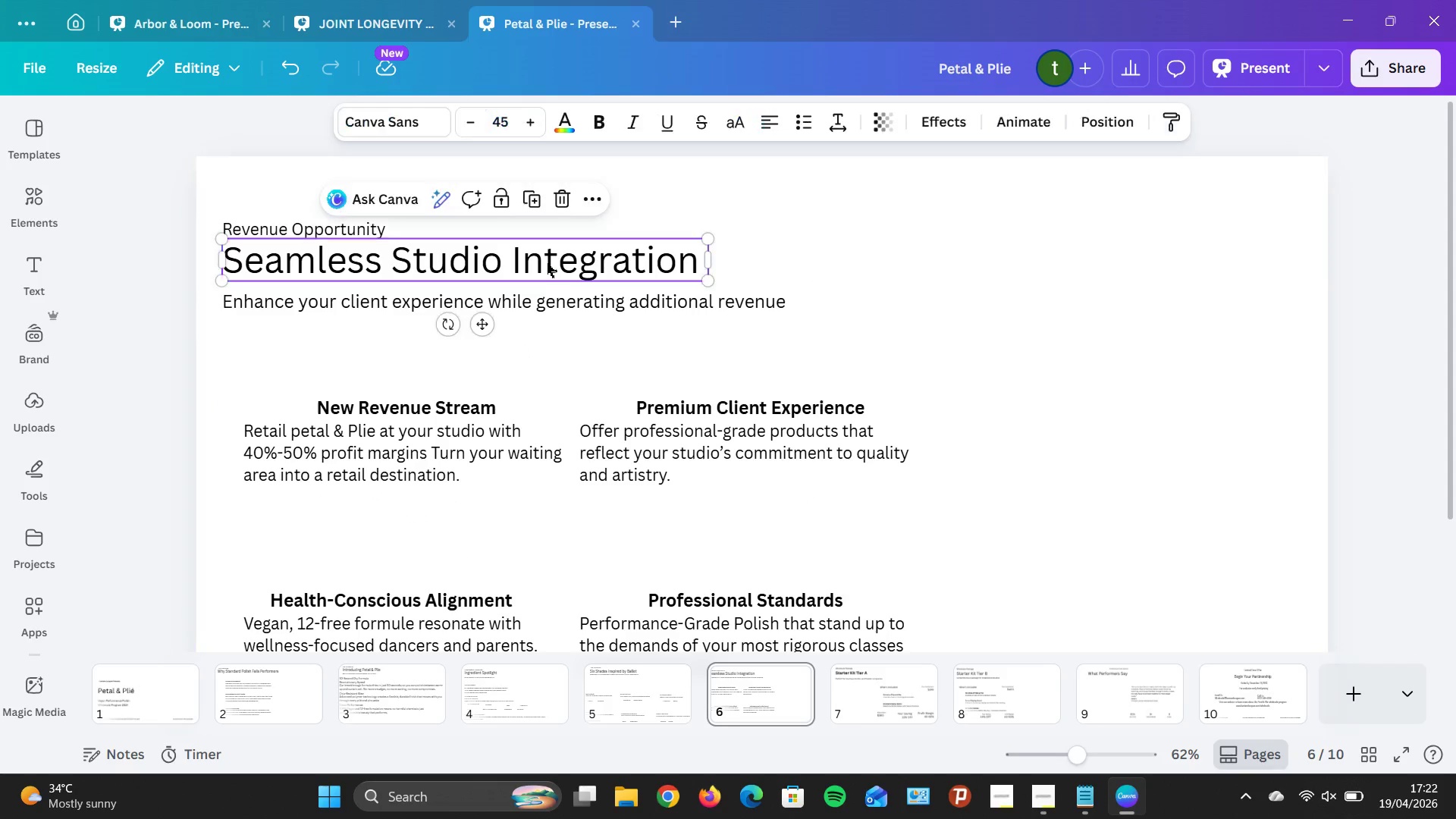 
double_click([547, 263])
 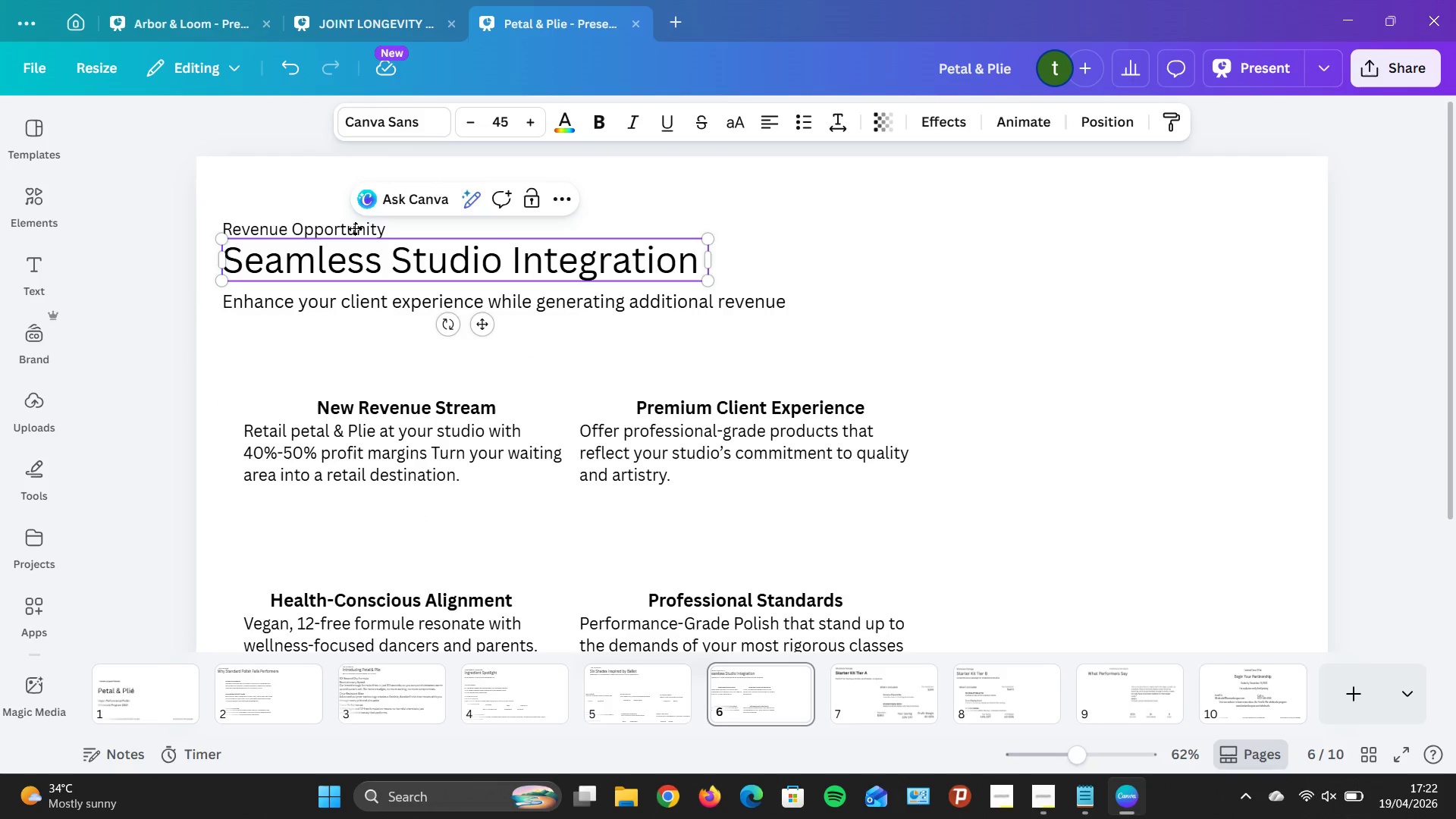 
left_click([353, 222])
 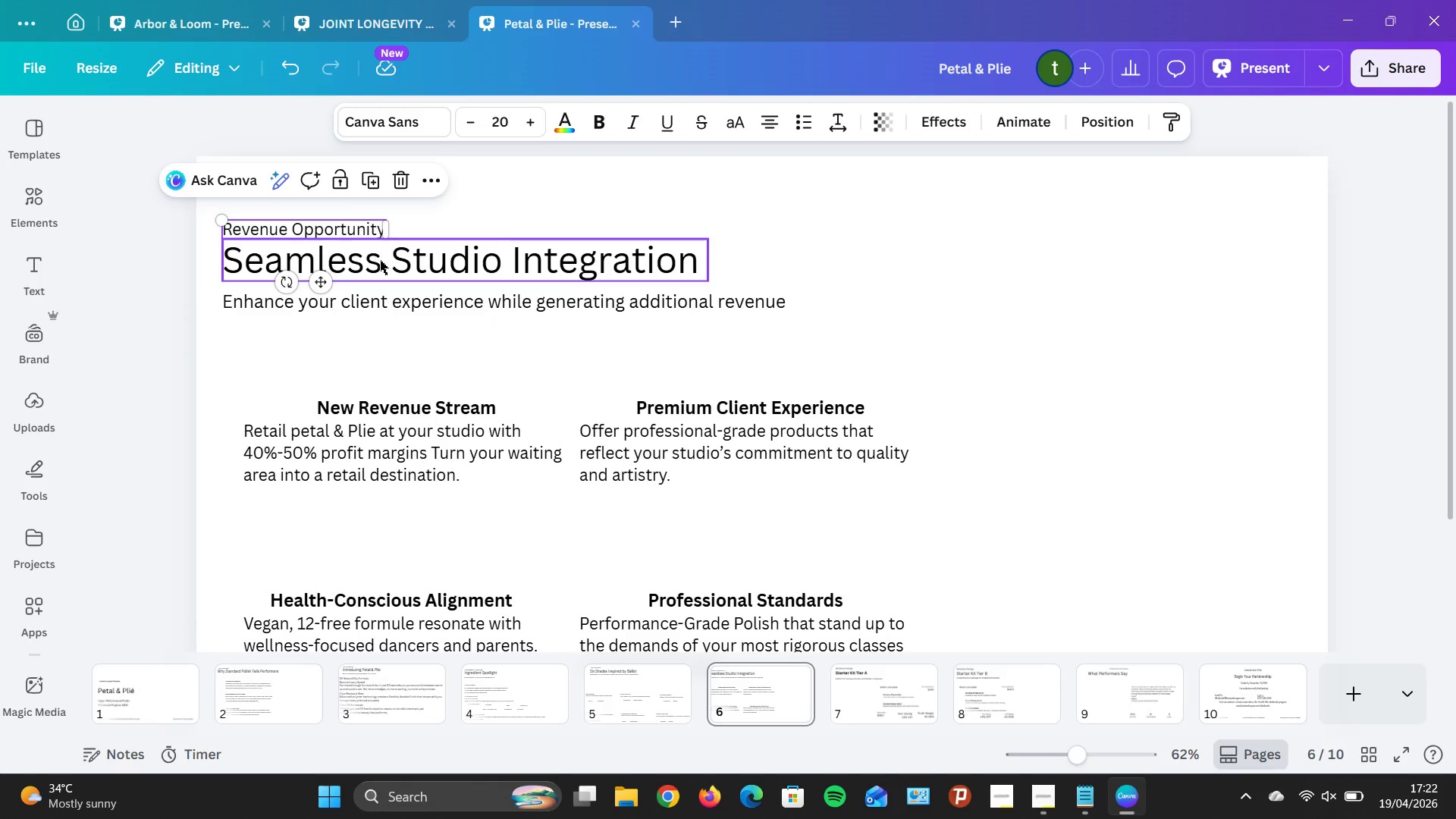 
left_click([381, 262])
 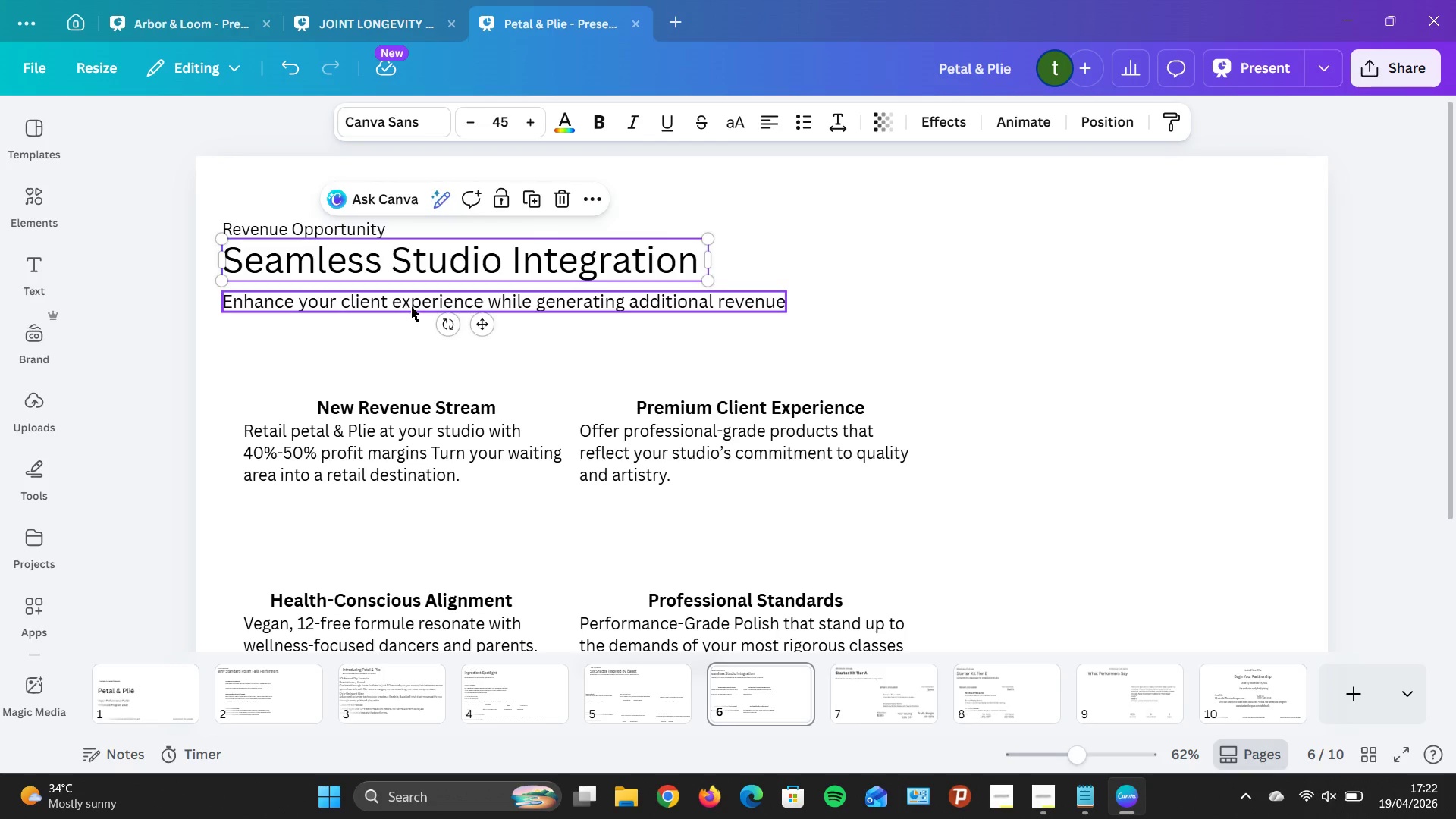 
left_click([411, 307])
 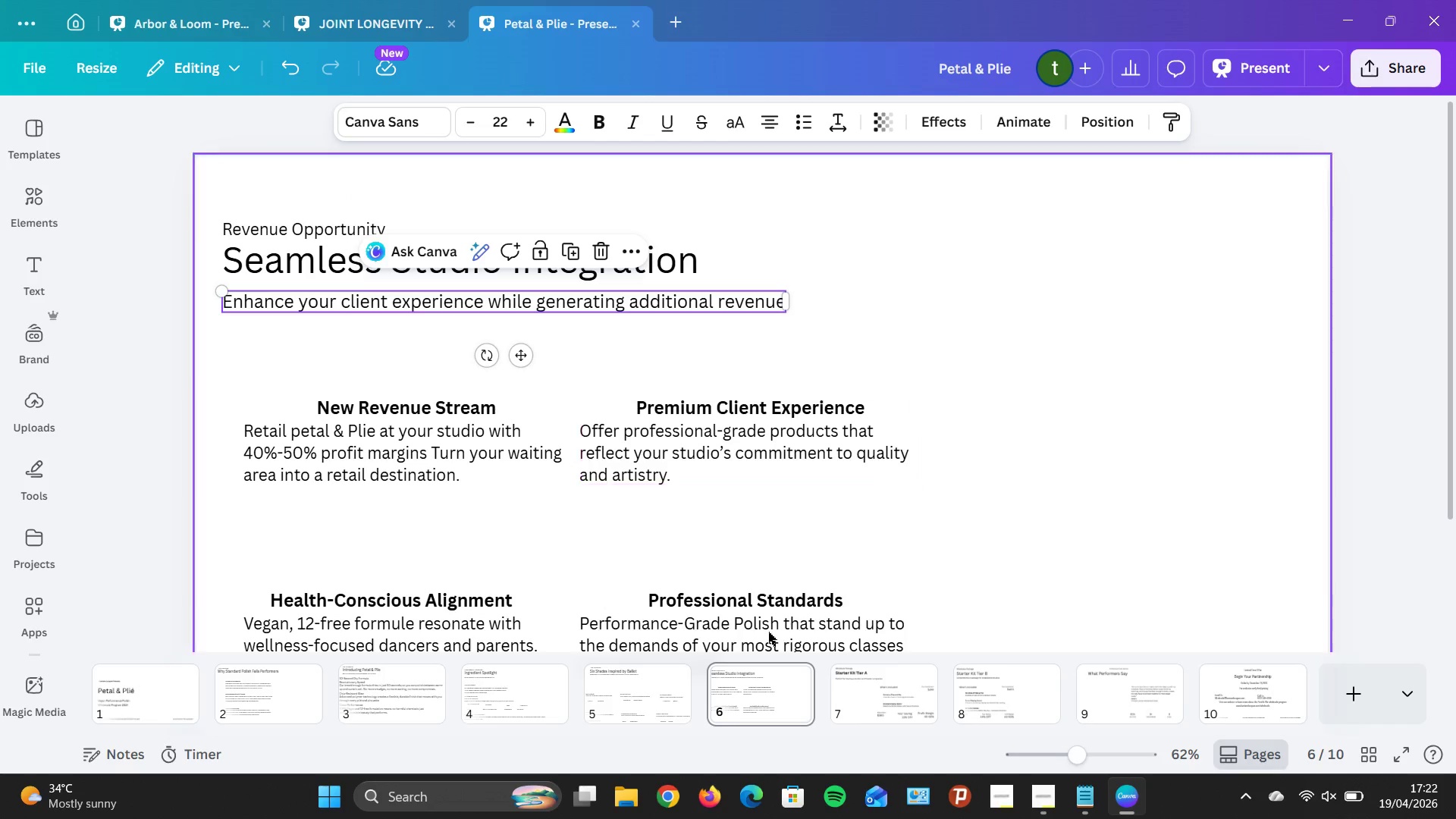 
left_click([633, 704])
 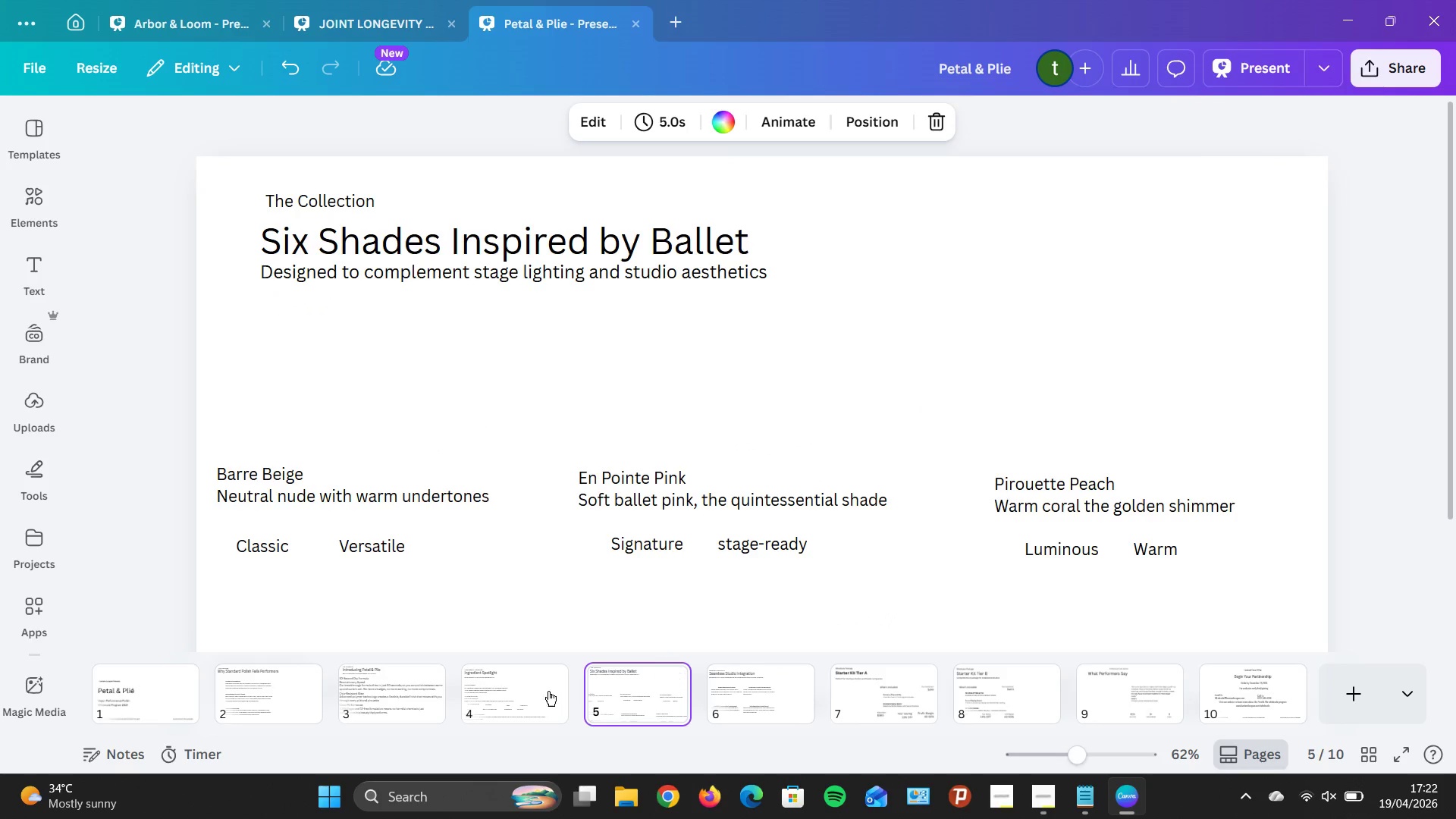 
left_click([524, 686])
 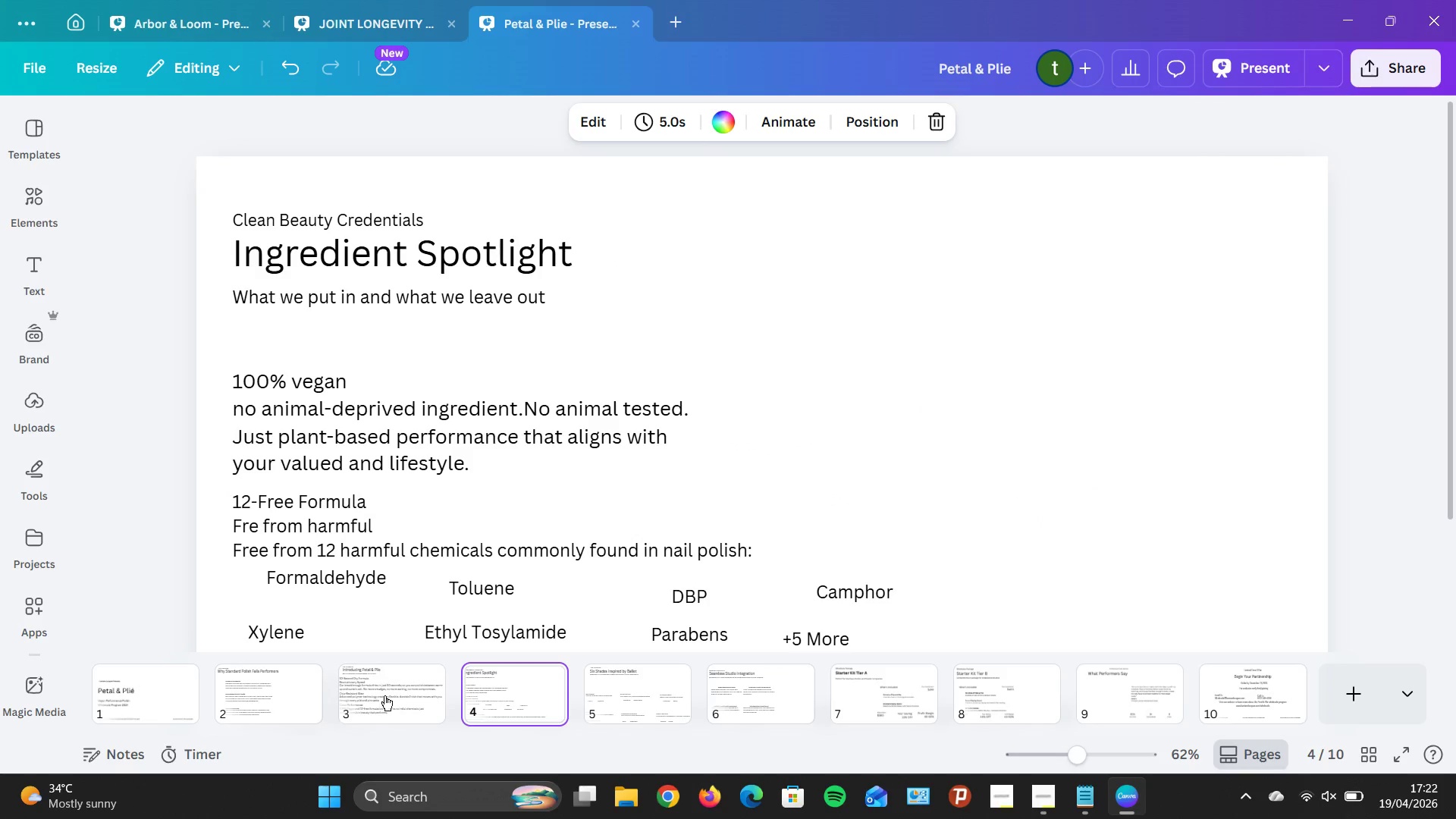 
left_click([369, 694])
 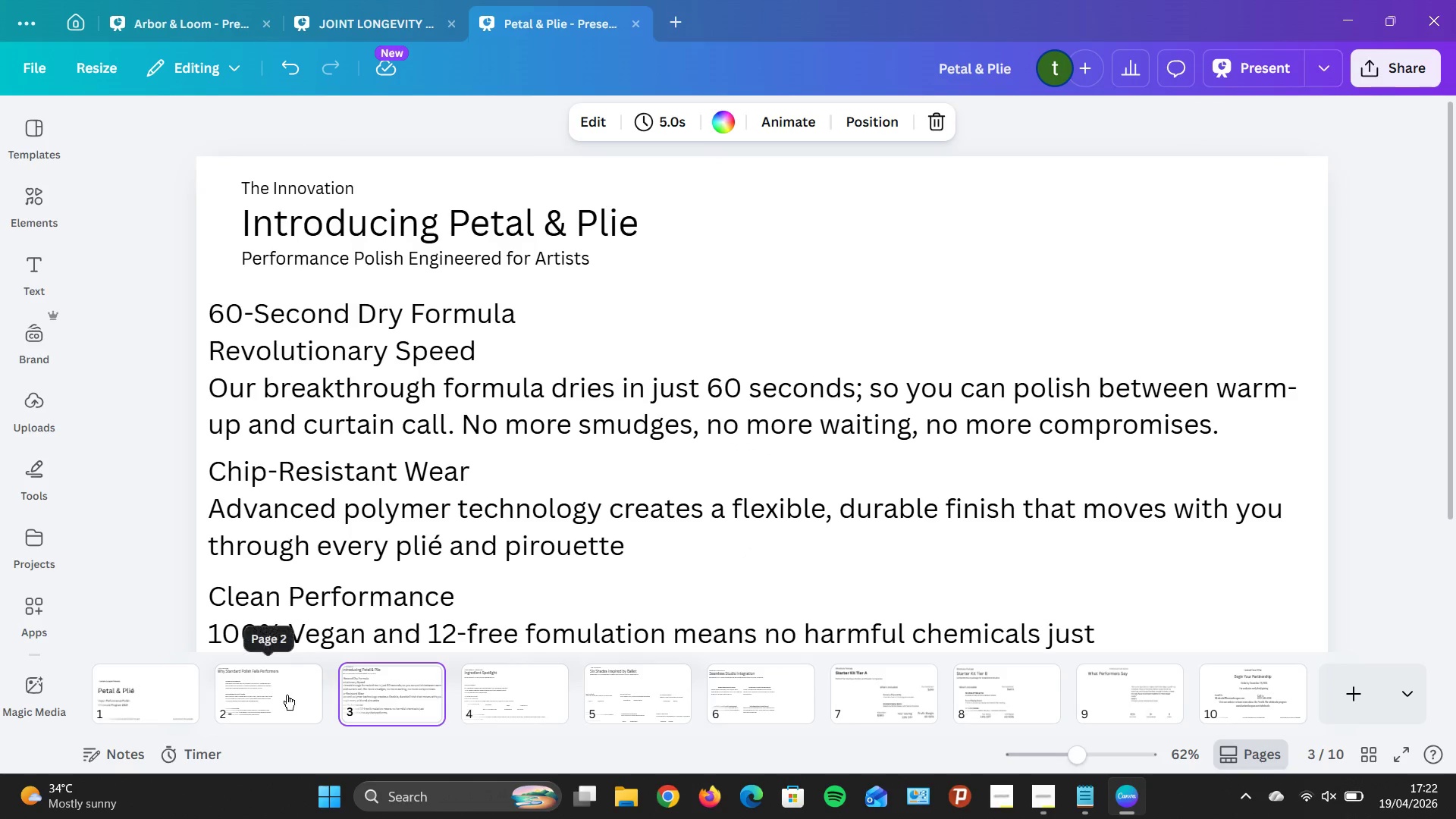 
left_click([287, 695])
 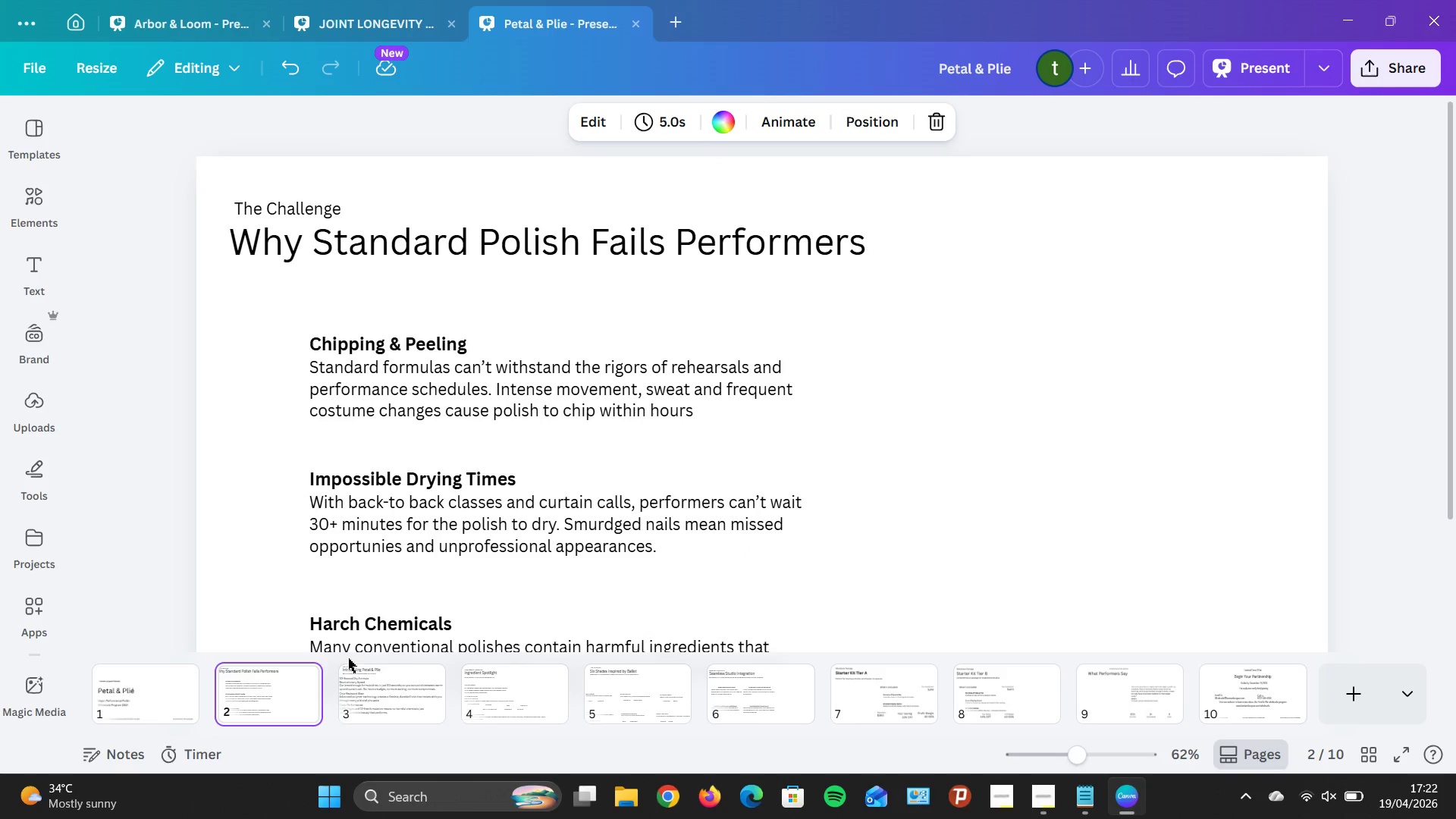 
mouse_move([397, 692])
 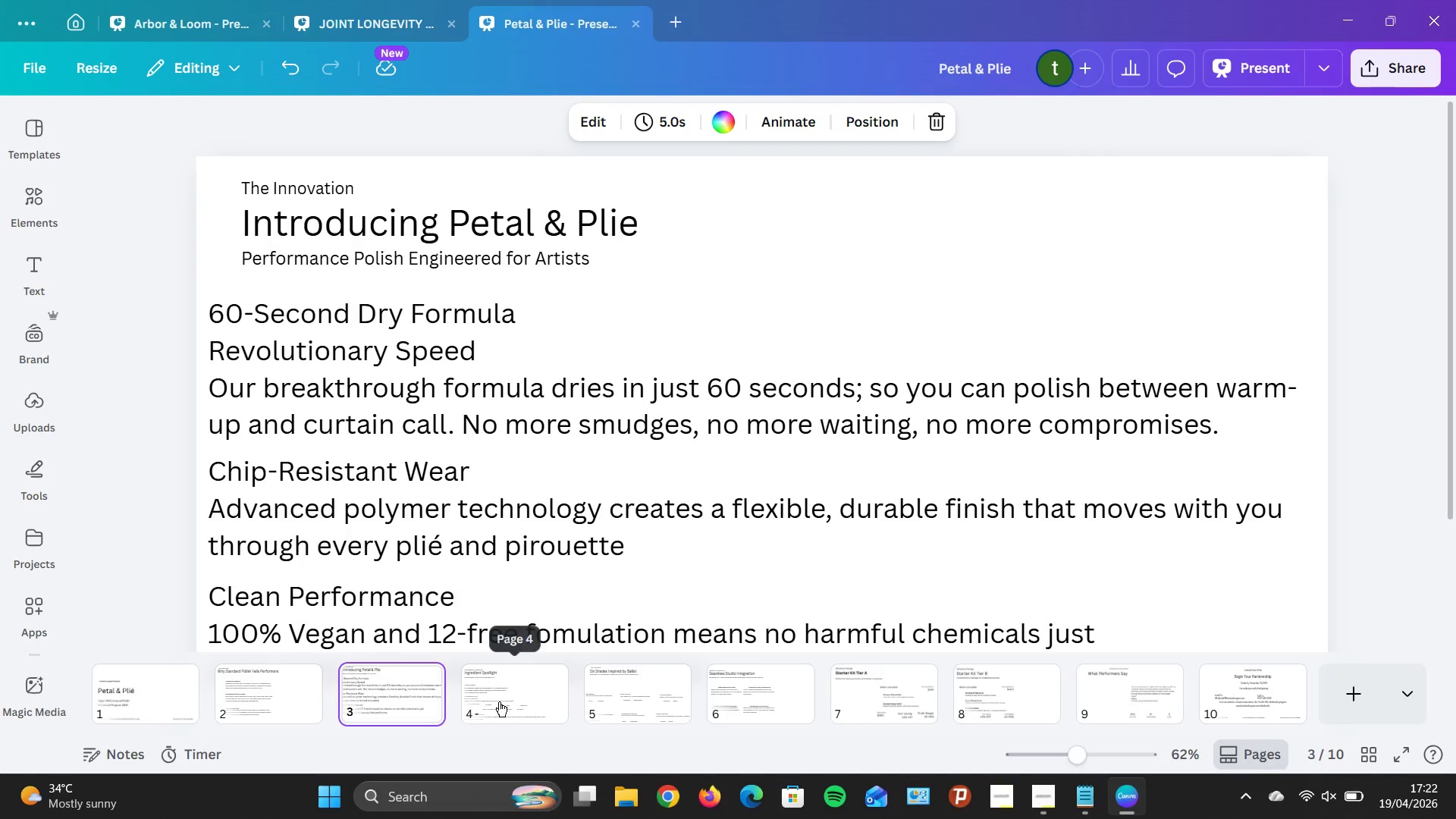 
left_click([499, 701])
 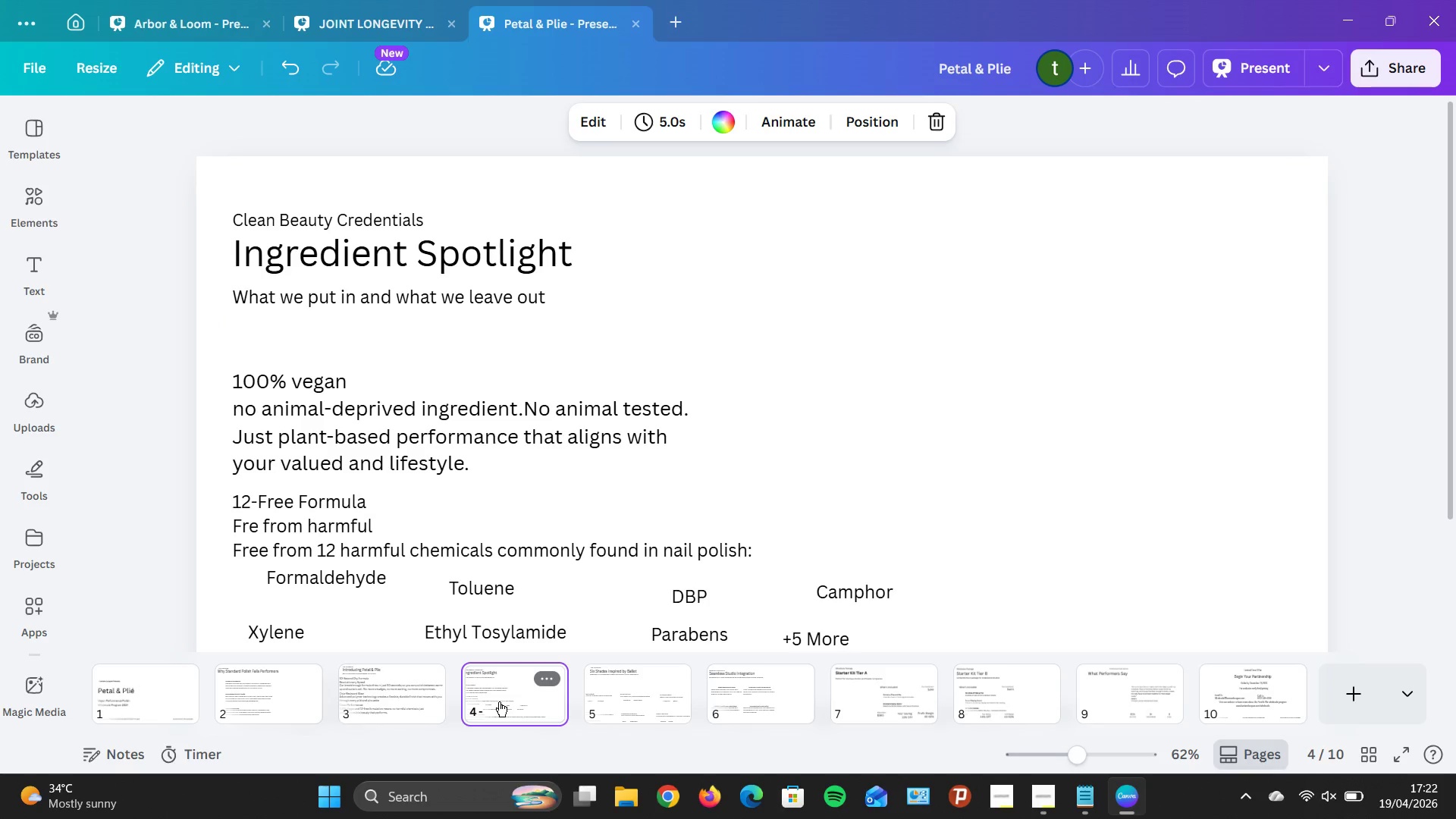 
wait(5.23)
 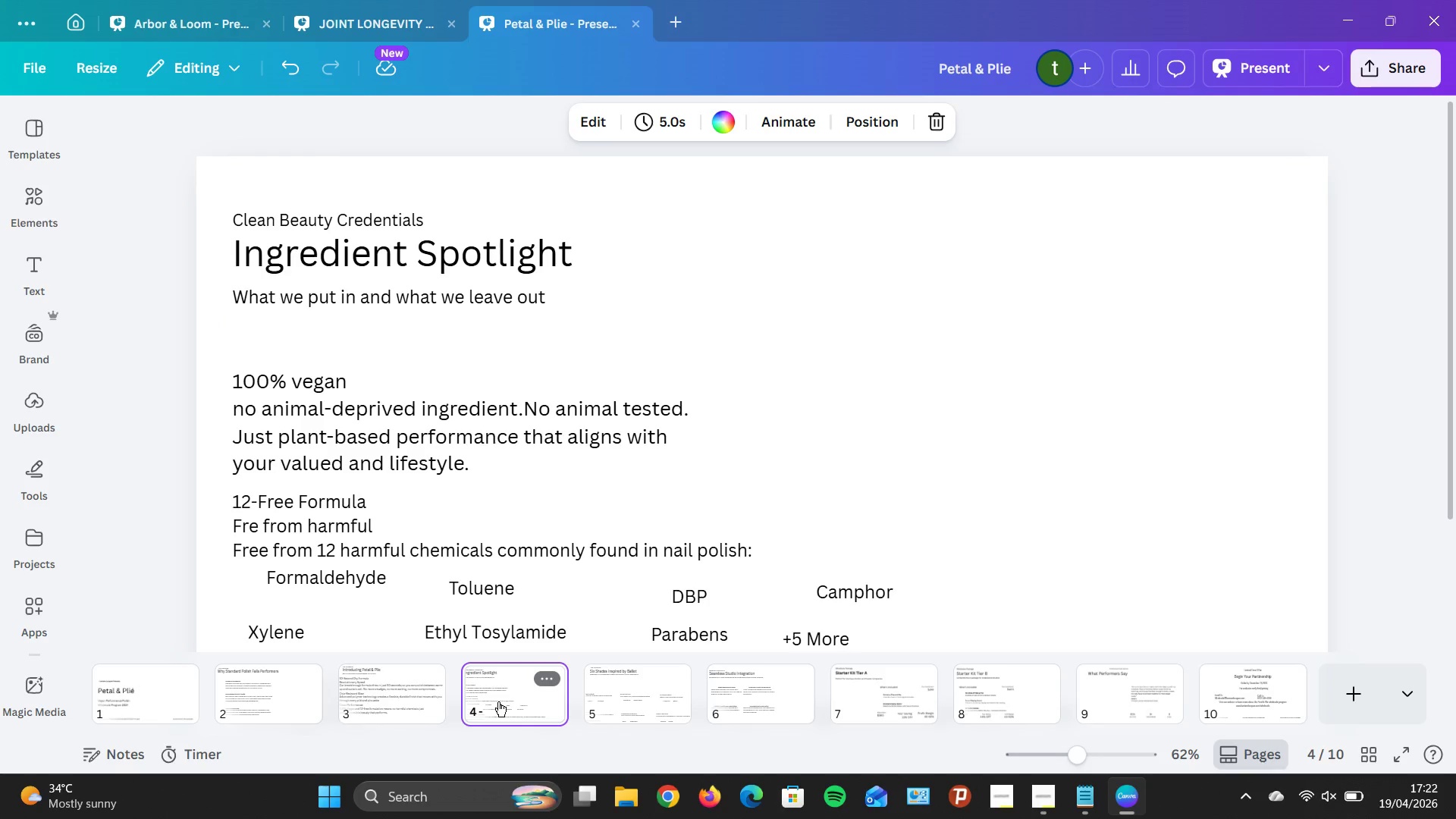 
left_click([1031, 683])
 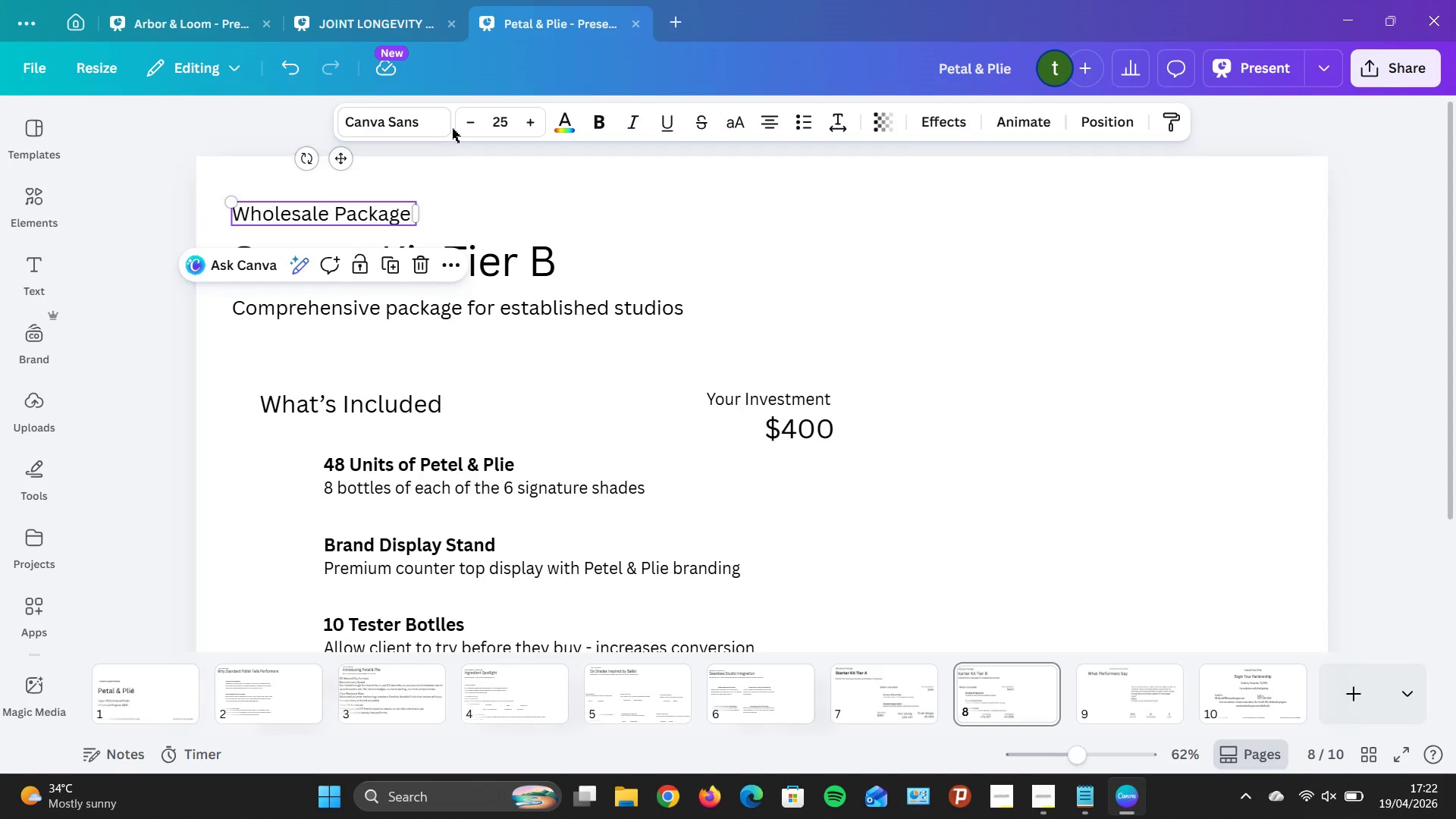 
double_click([460, 115])
 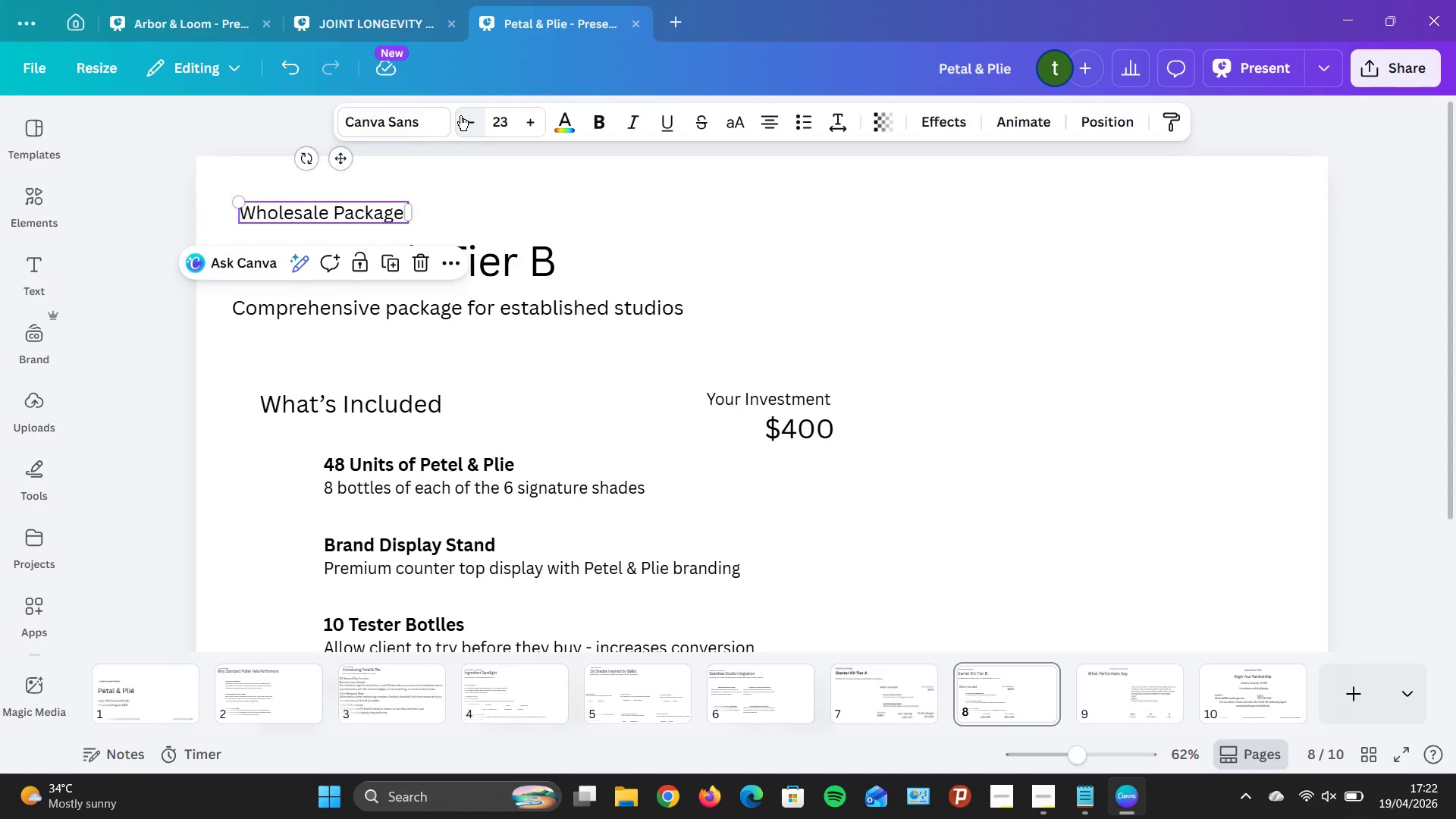 
triple_click([460, 115])
 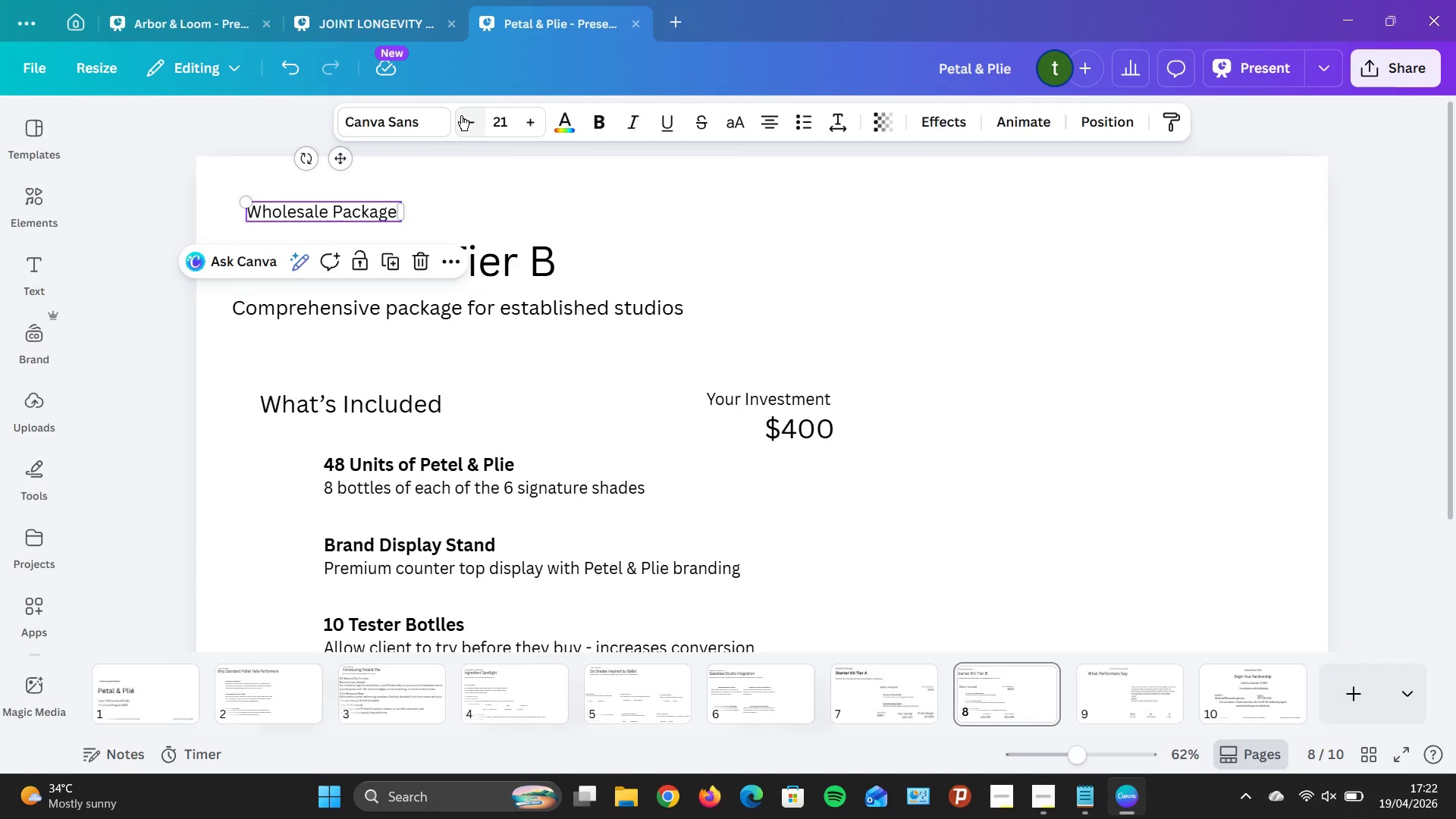 
left_click([461, 115])
 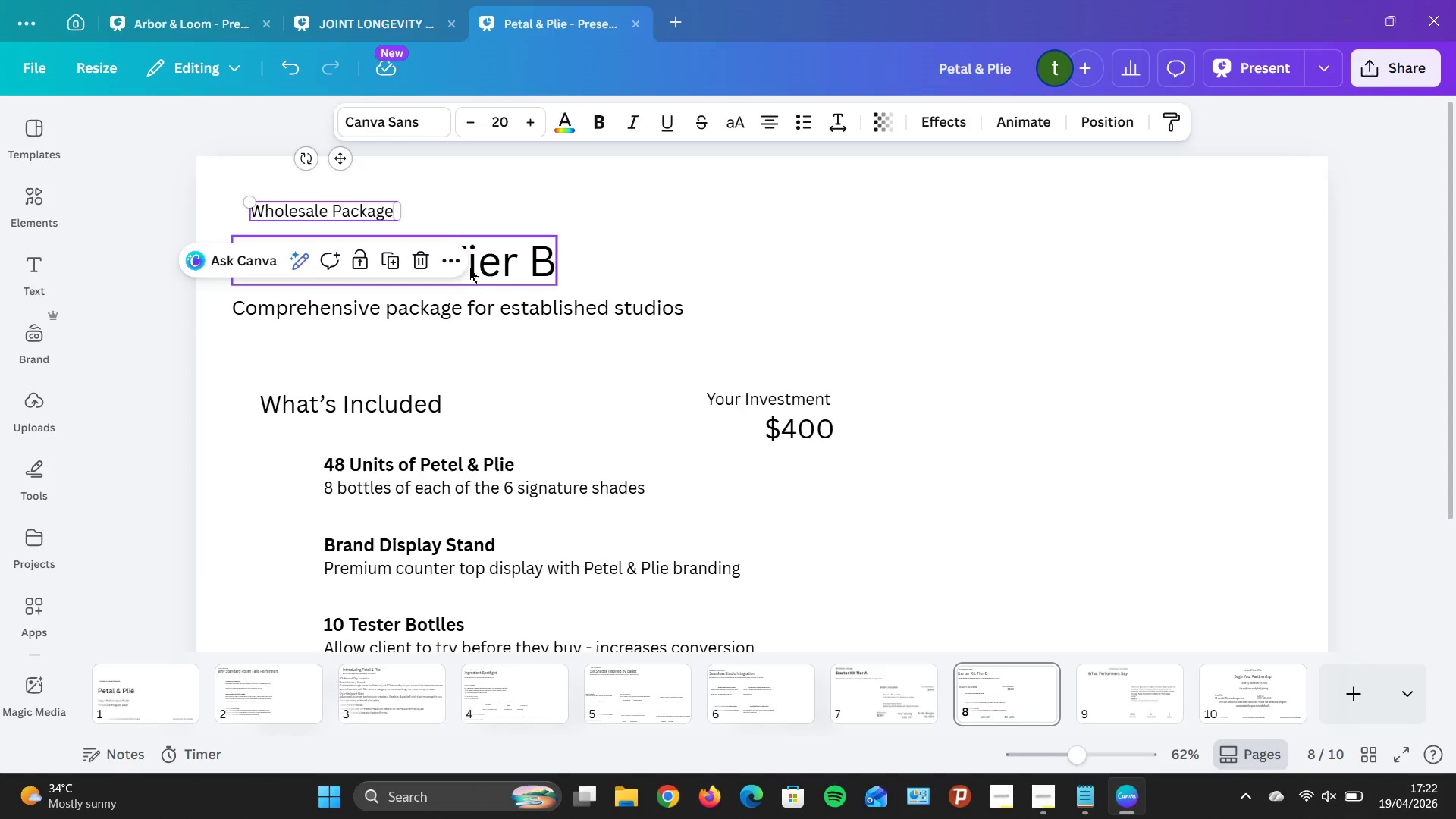 
left_click([476, 261])
 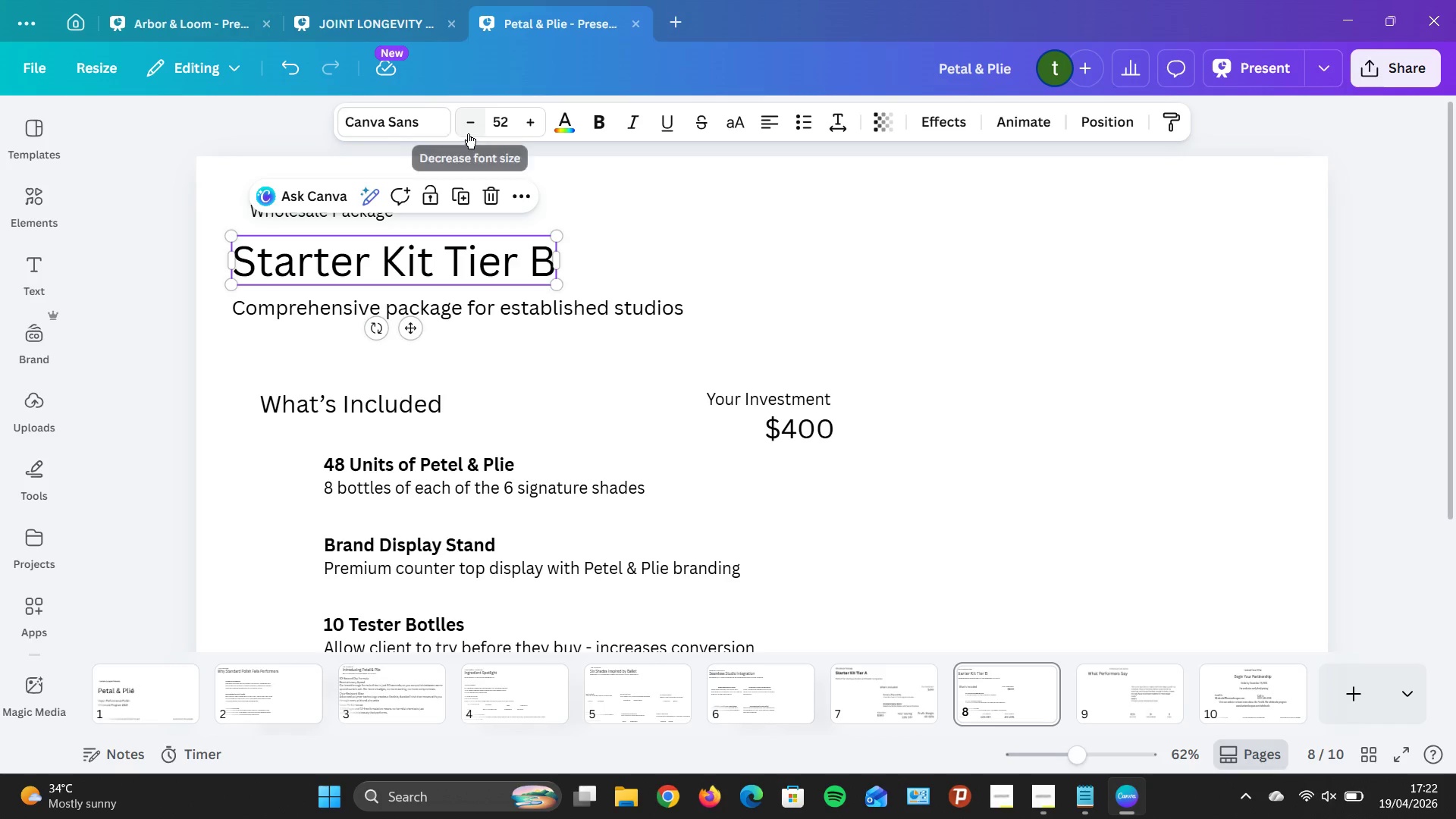 
double_click([468, 133])
 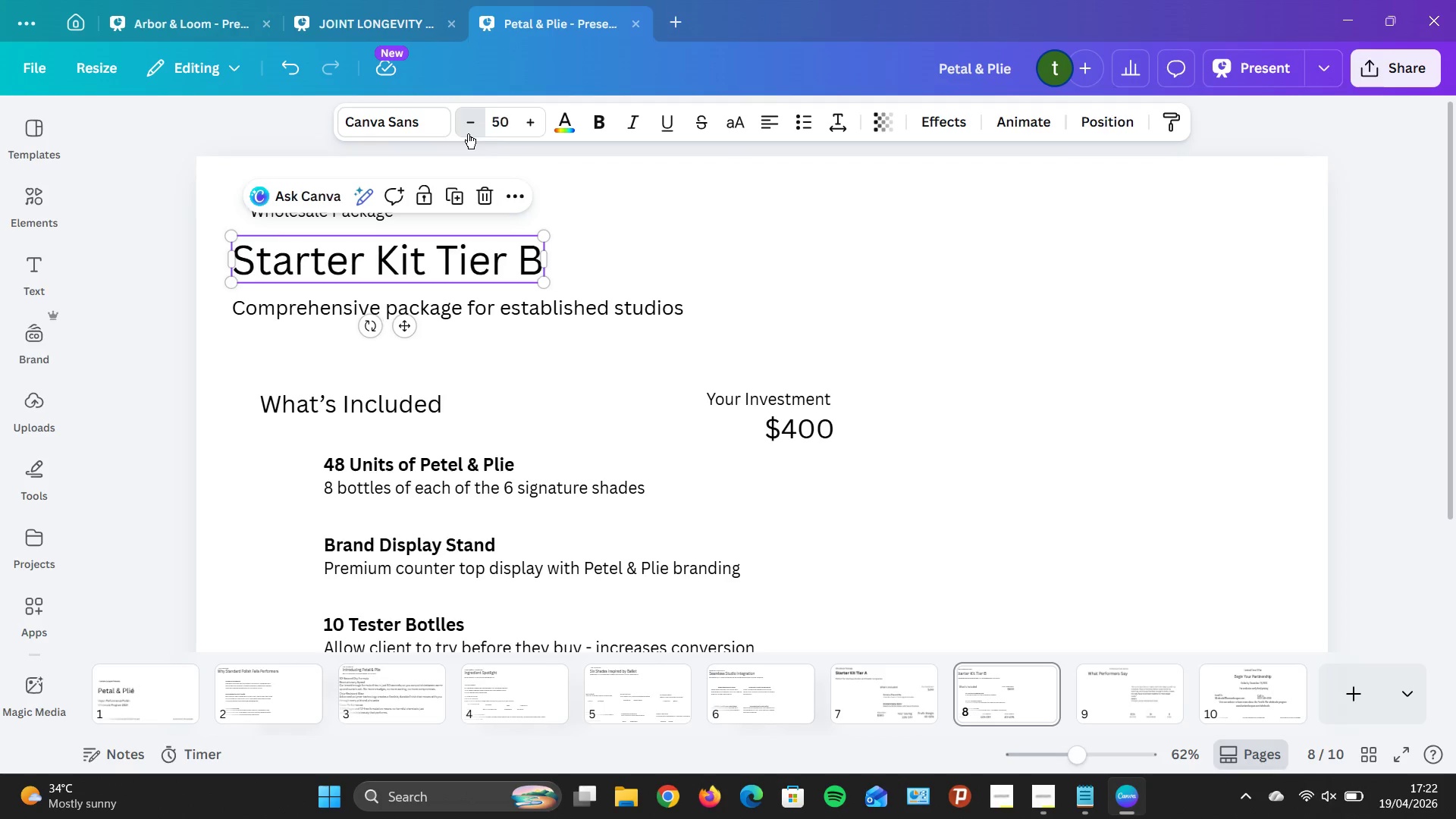 
triple_click([468, 133])
 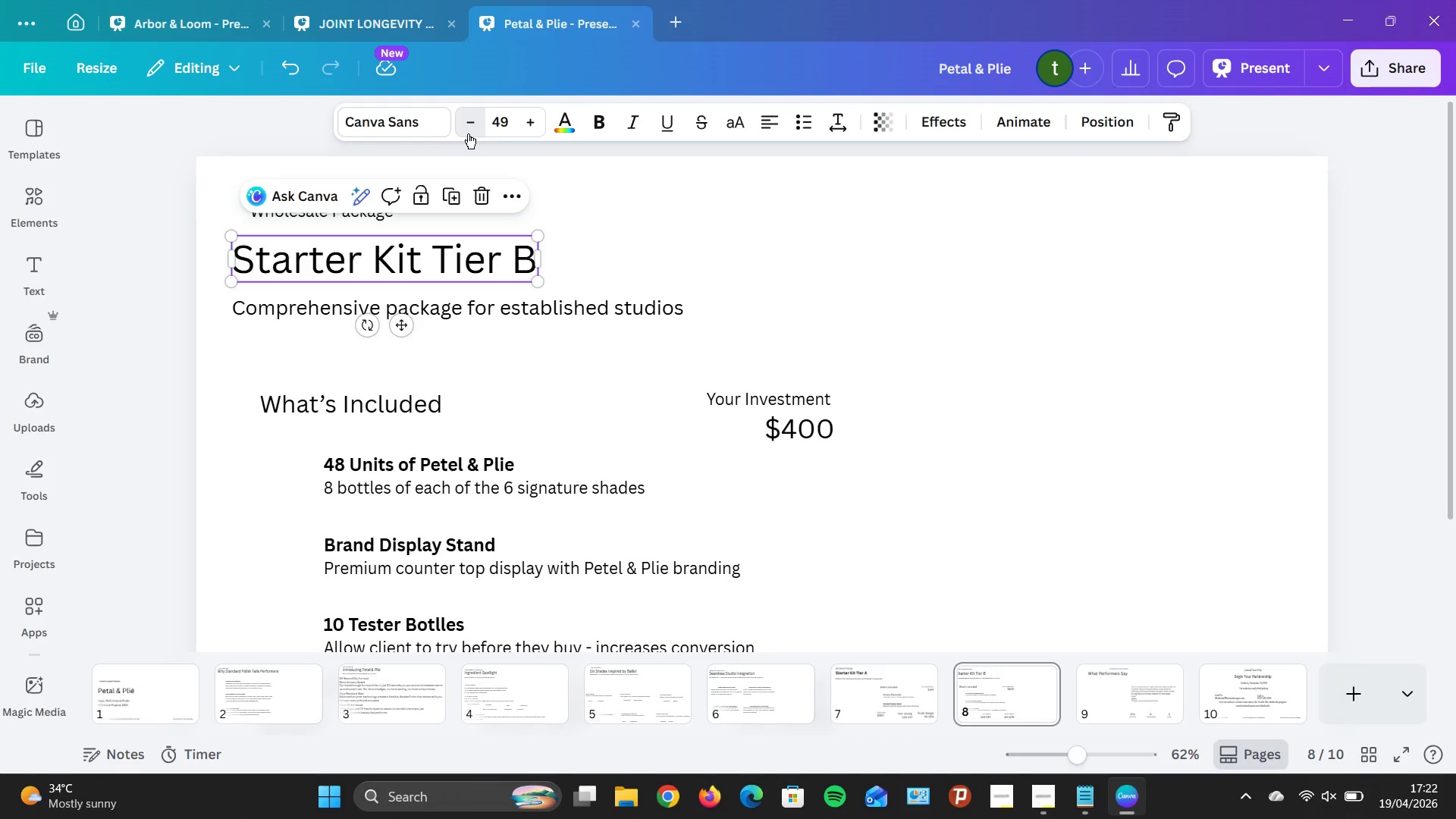 
triple_click([468, 133])
 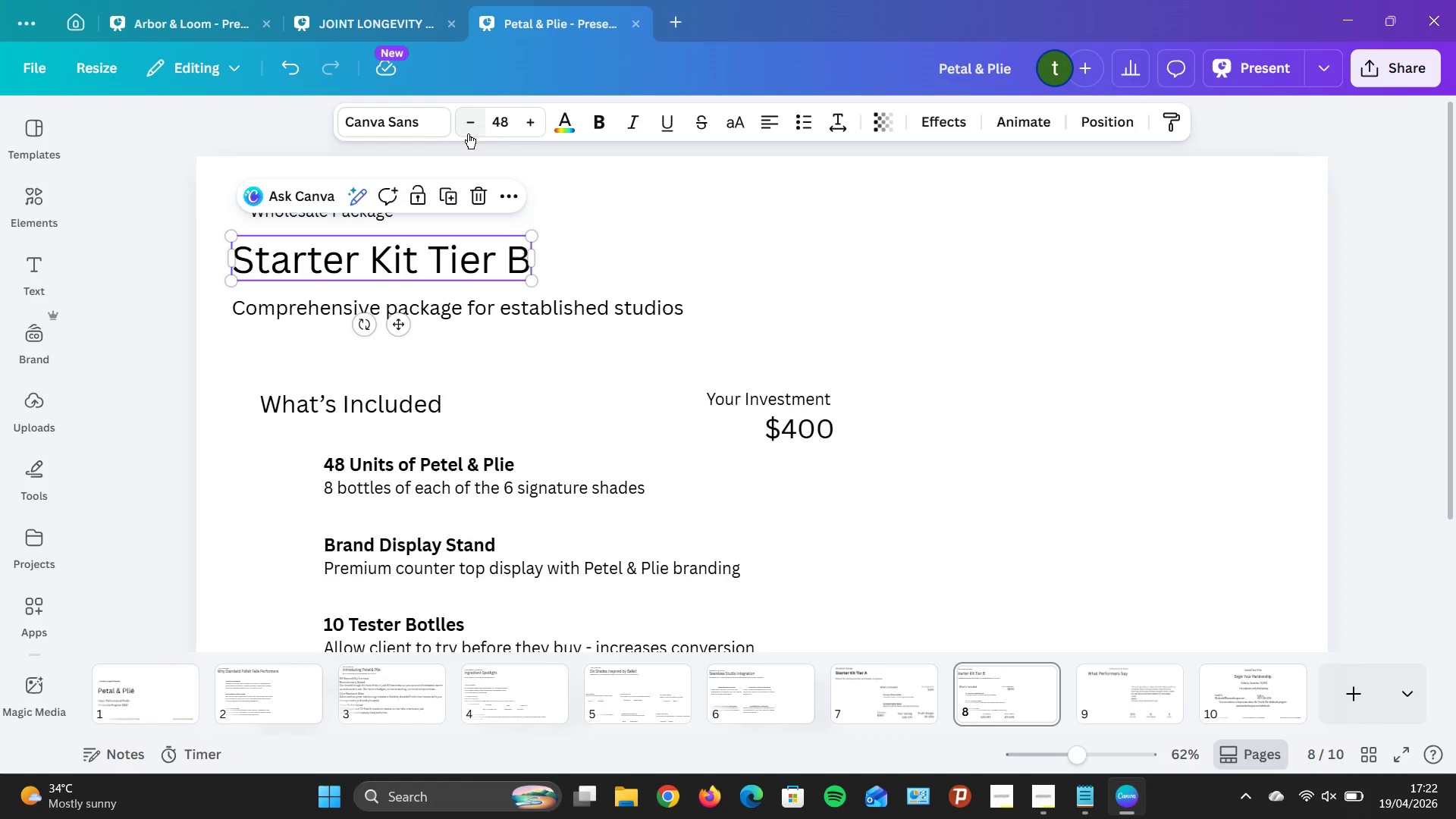 
triple_click([468, 133])
 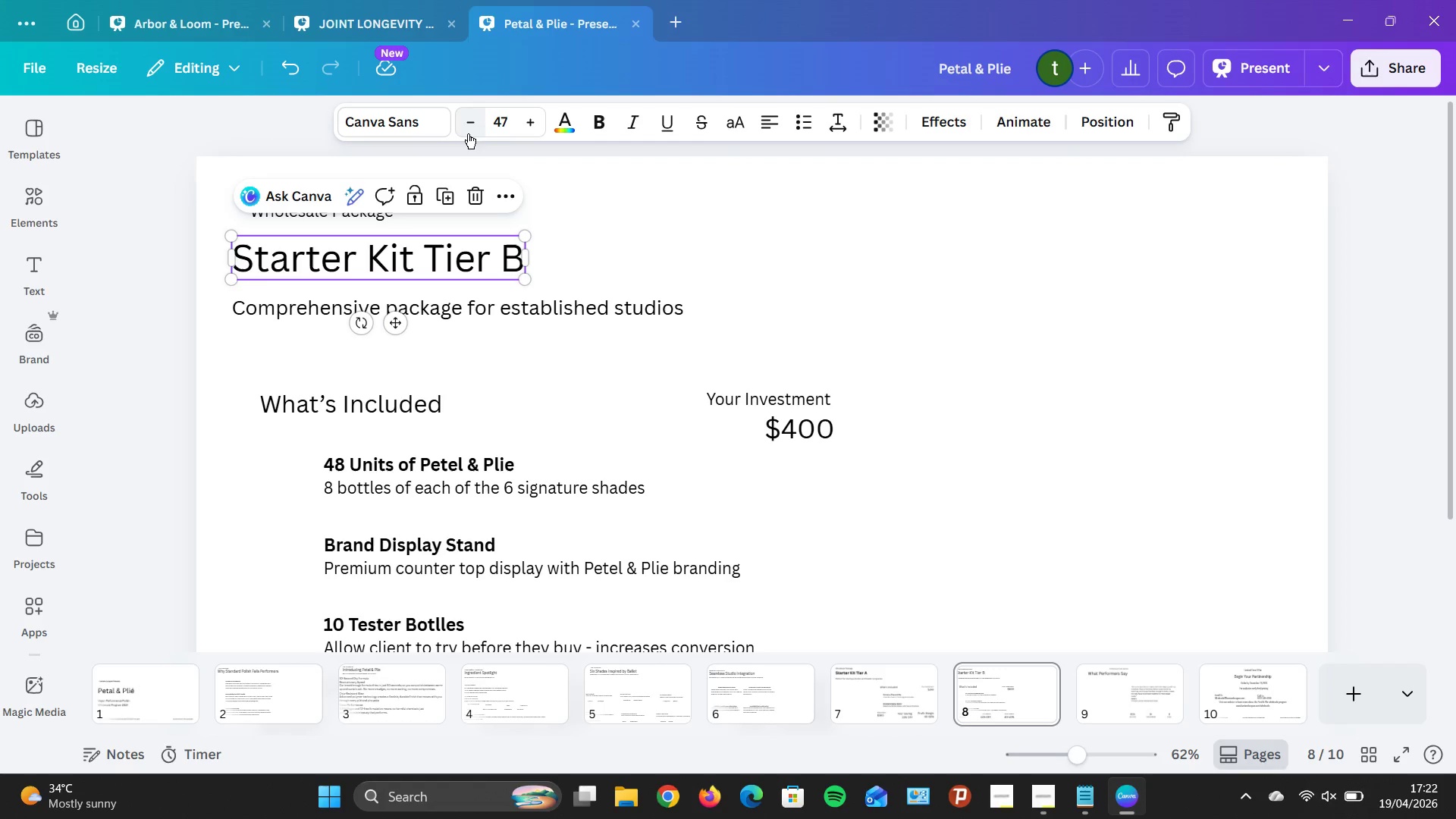 
triple_click([468, 133])
 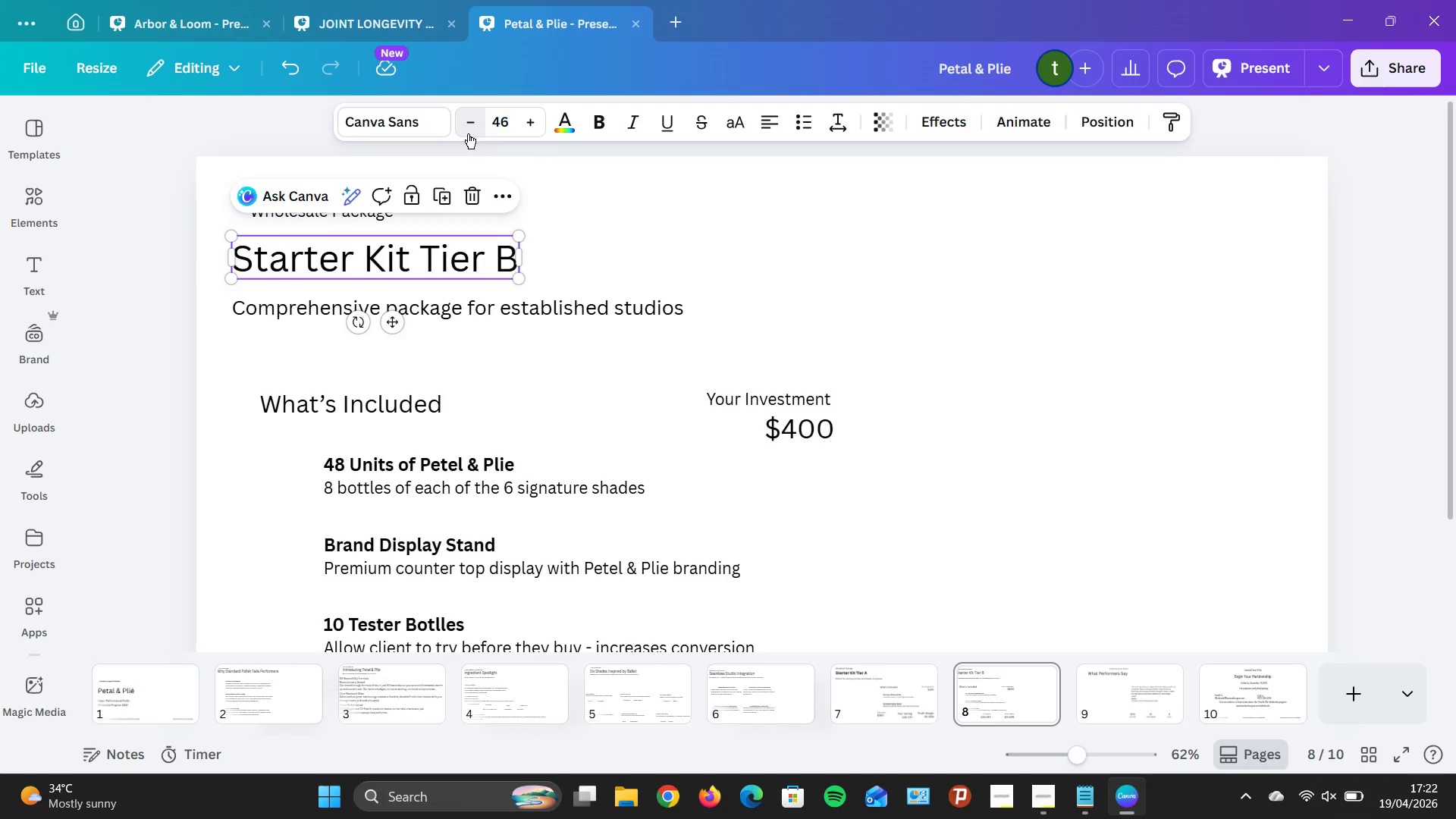 
triple_click([468, 133])
 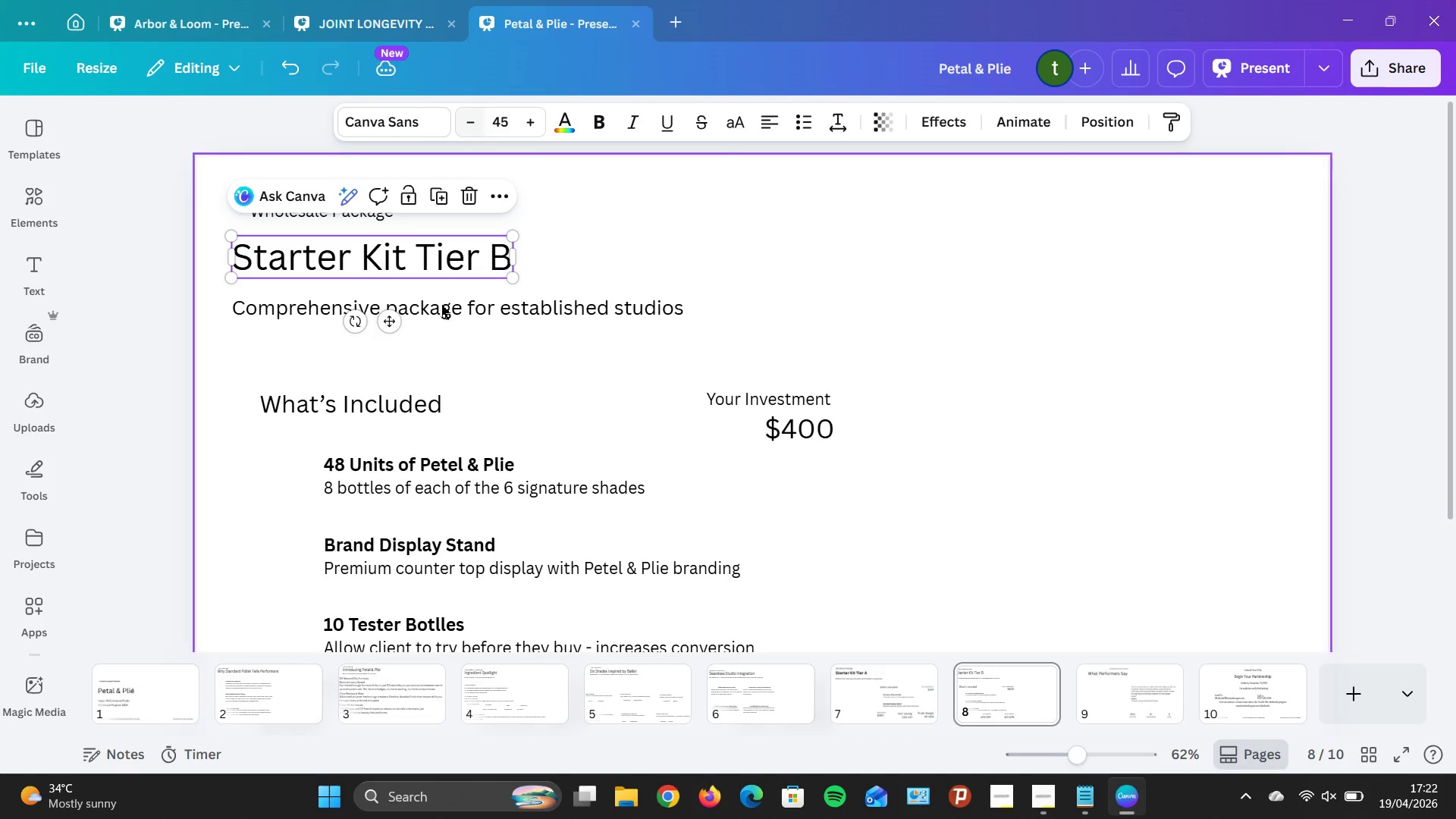 
mouse_move([446, 283])
 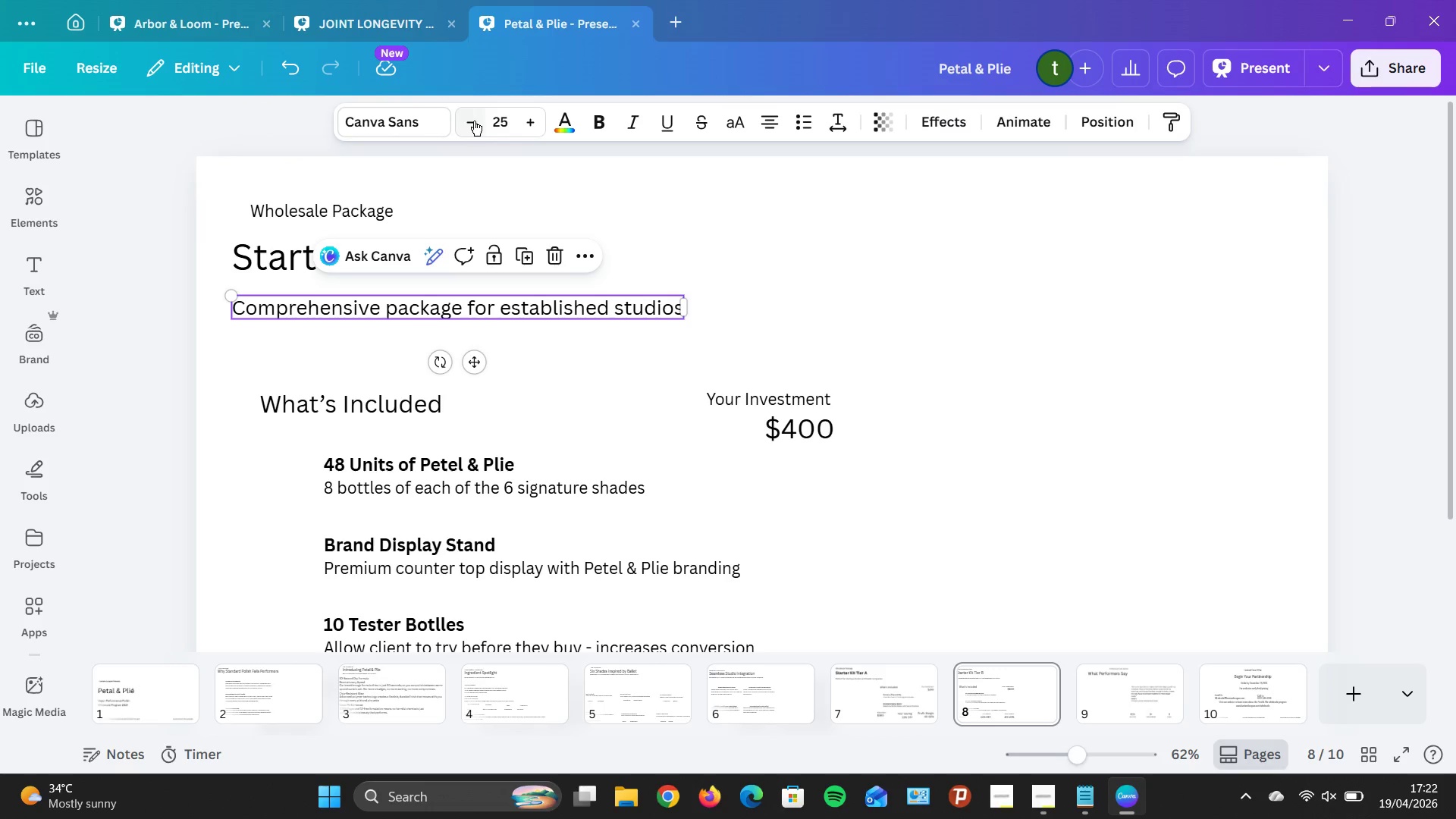 
left_click([474, 121])
 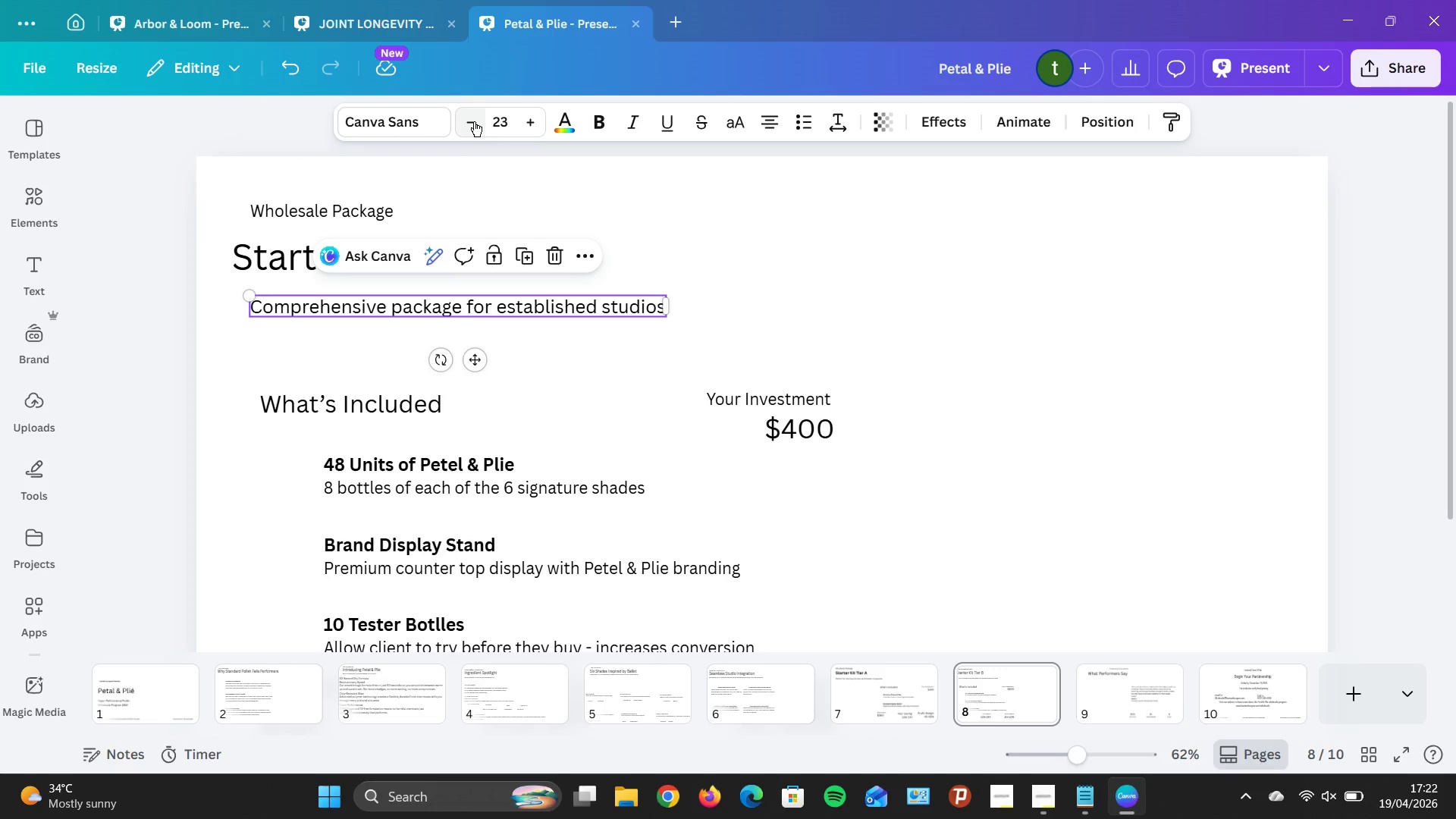 
triple_click([474, 121])
 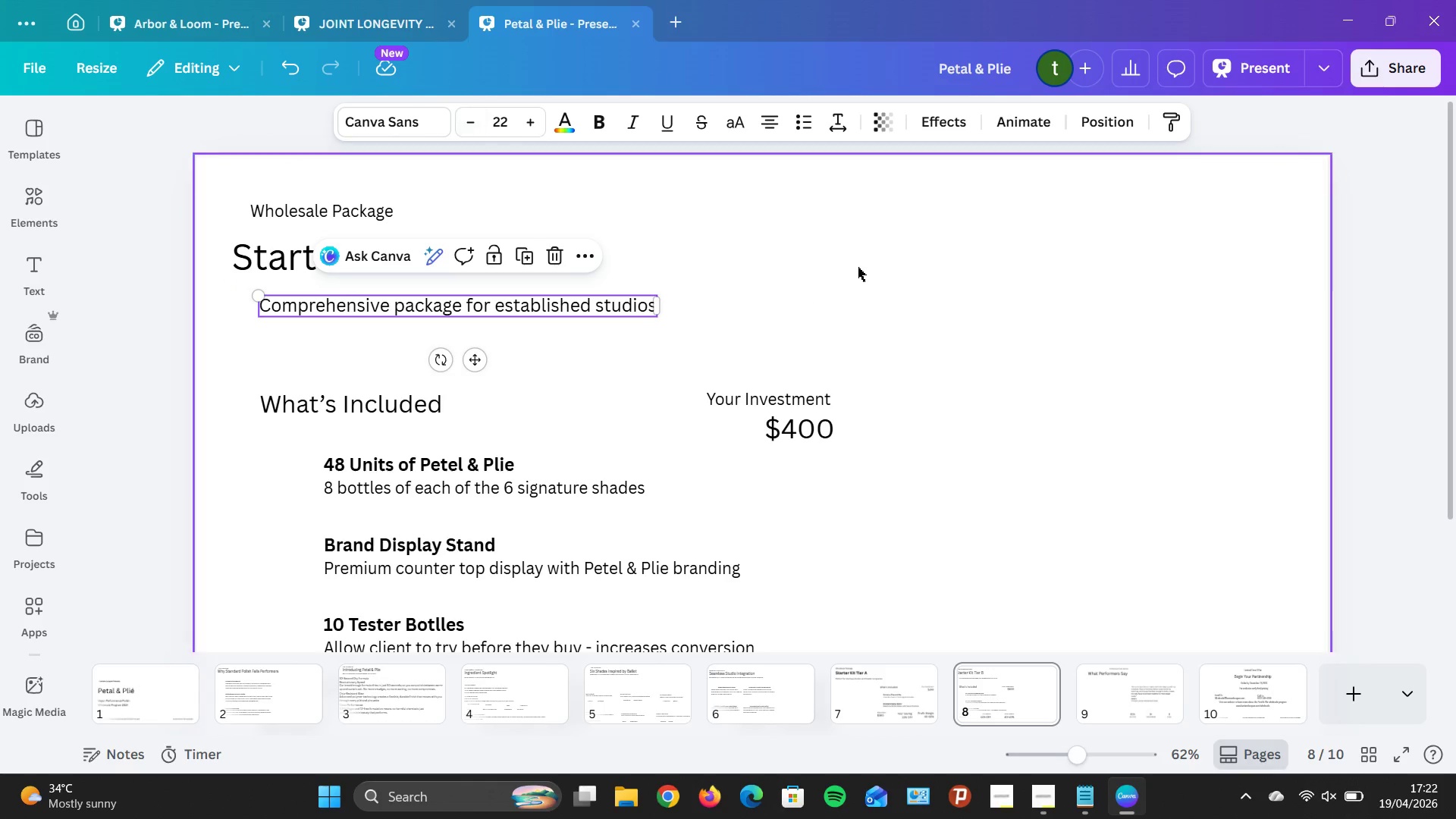 
left_click_drag(start_coordinate=[859, 266], to_coordinate=[853, 268])
 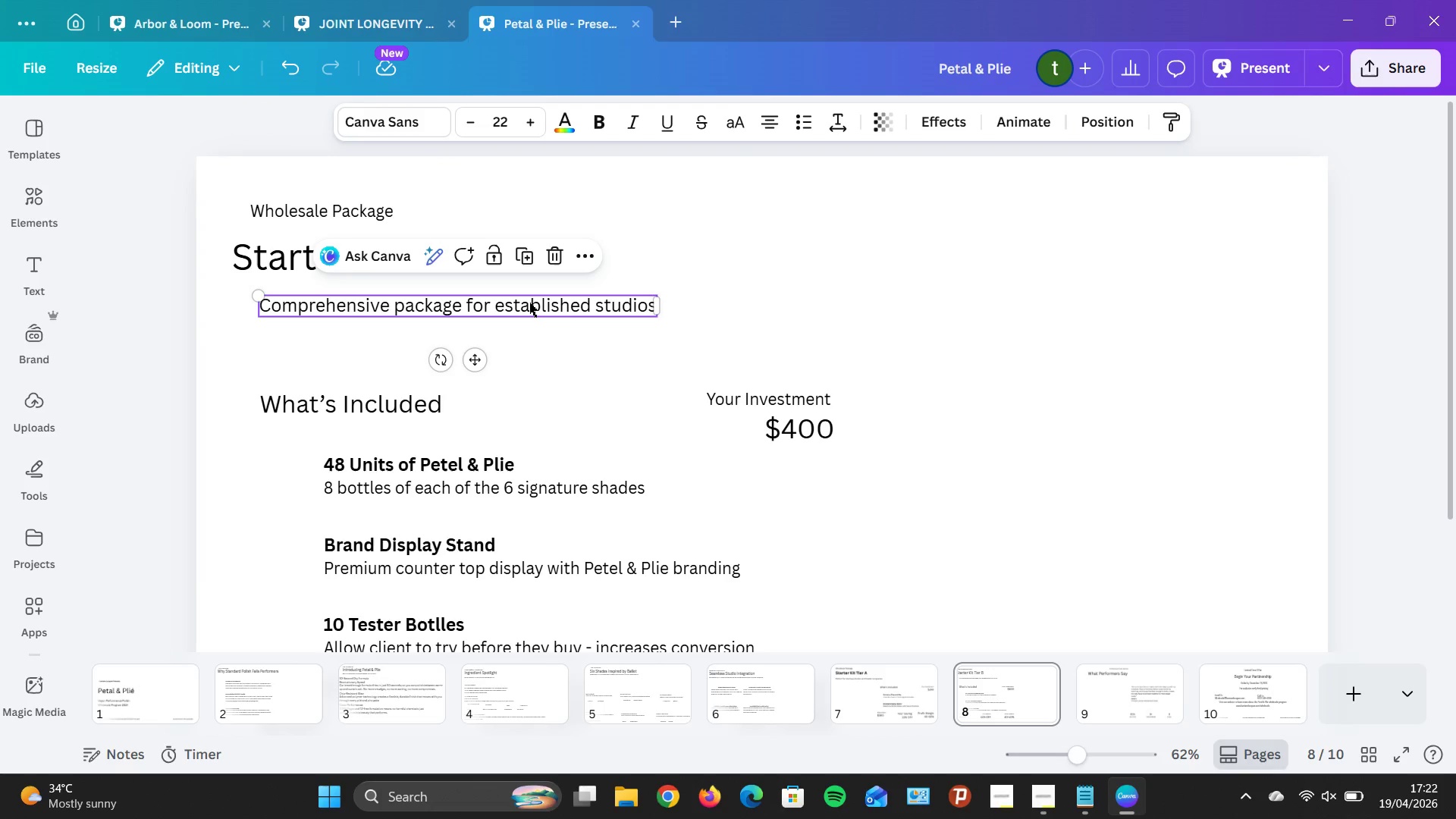 
left_click([772, 112])
 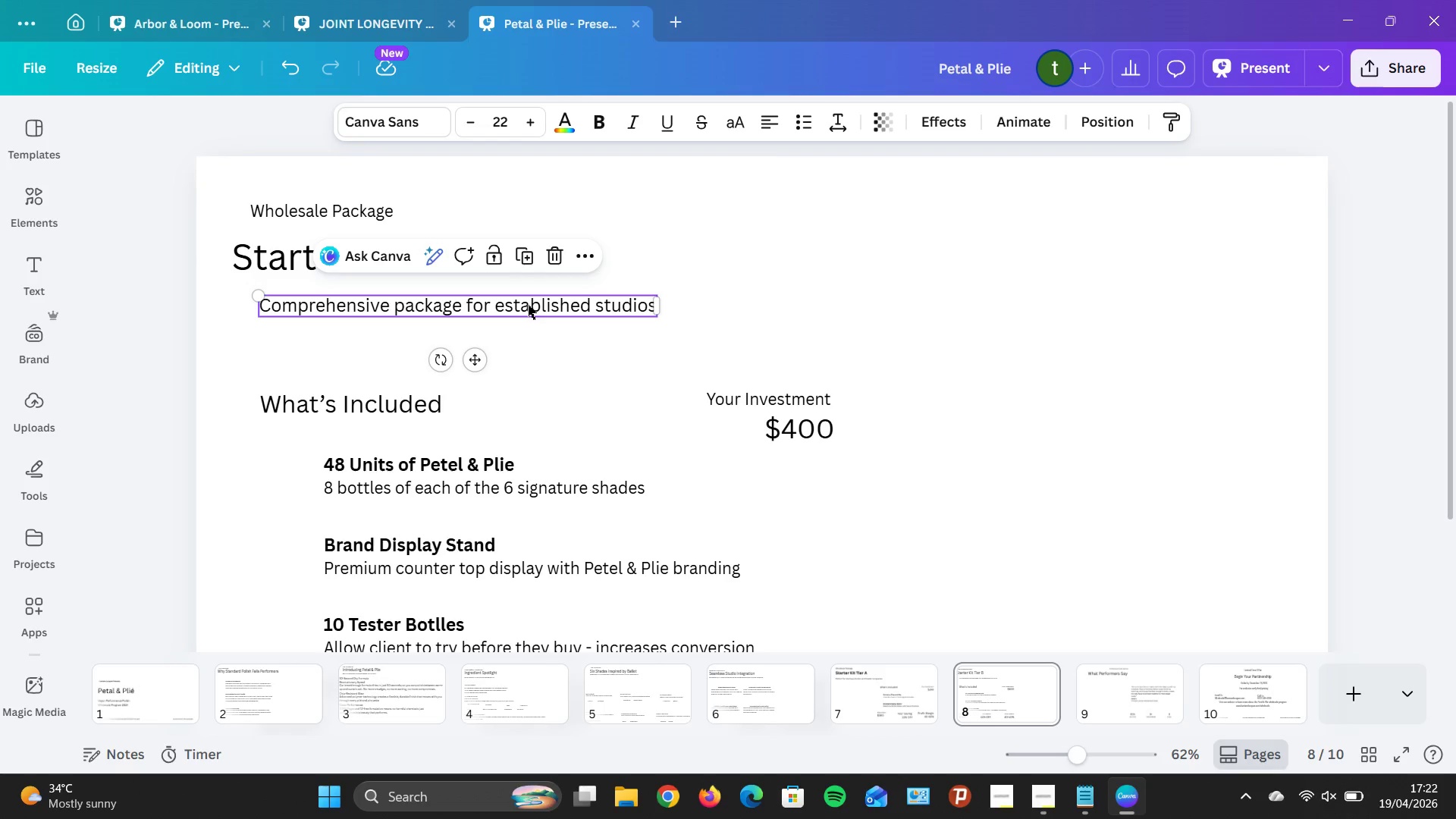 
left_click_drag(start_coordinate=[528, 305], to_coordinate=[519, 296])
 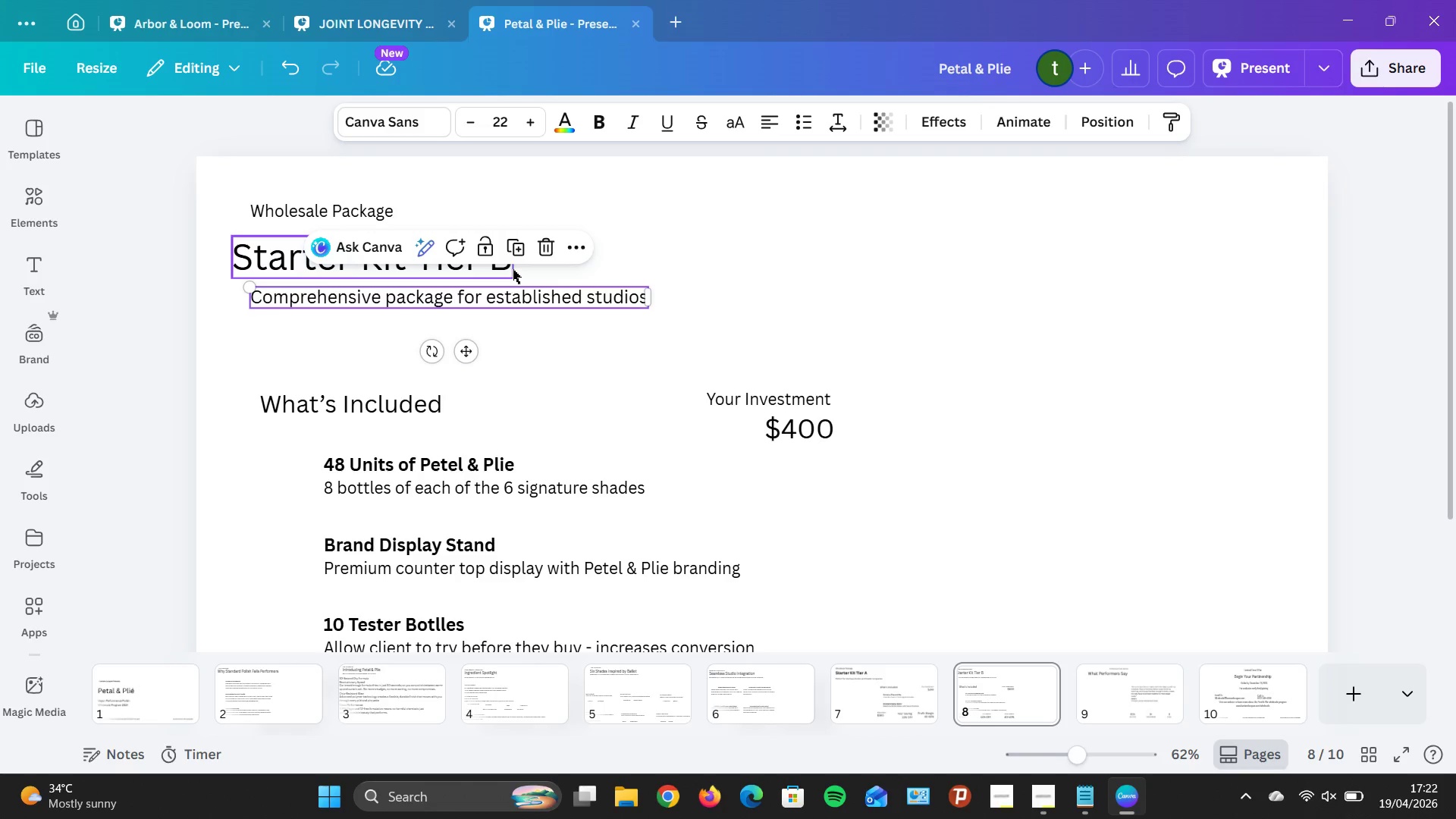 
left_click_drag(start_coordinate=[513, 269], to_coordinate=[529, 258])
 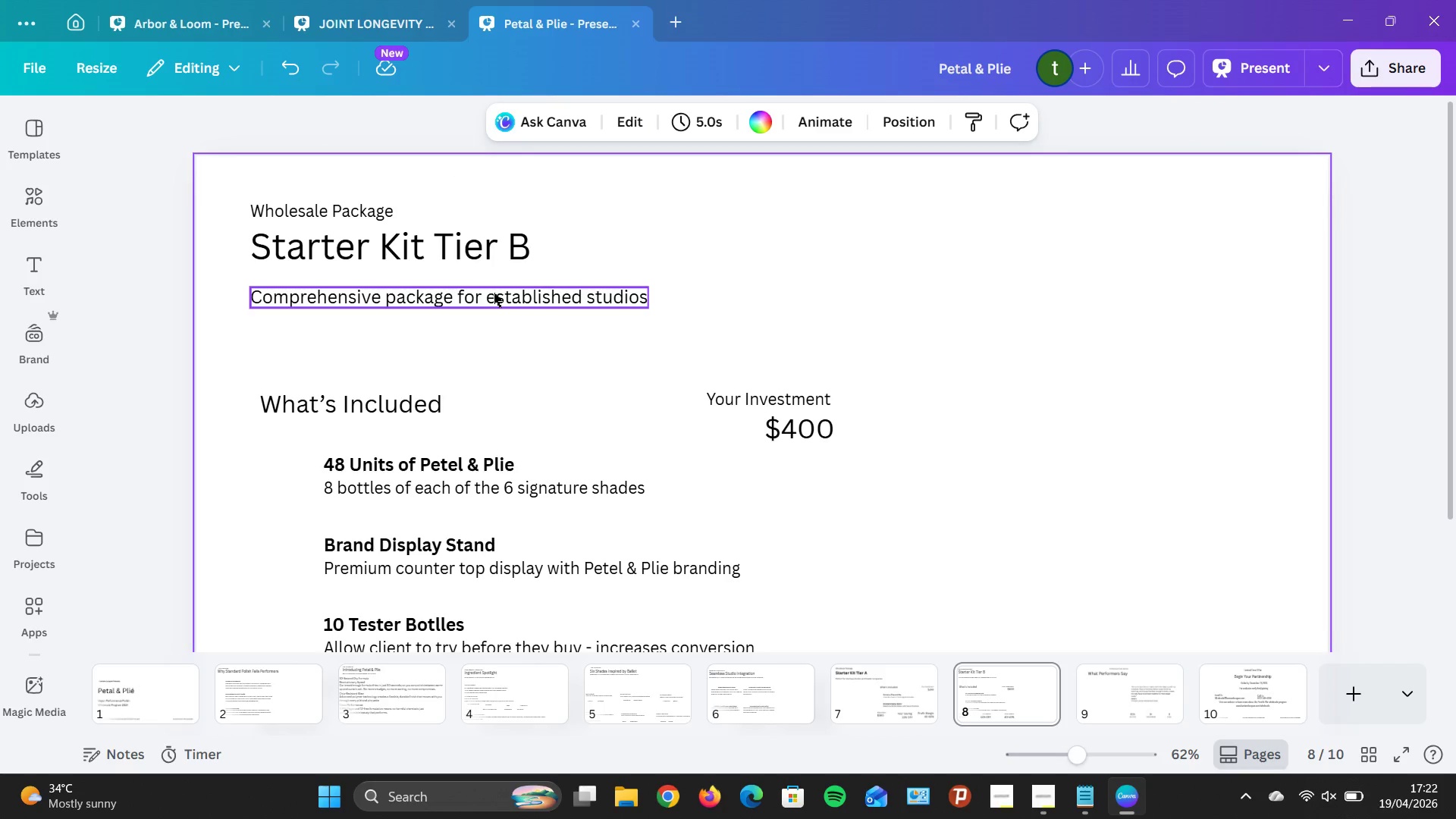 
left_click_drag(start_coordinate=[494, 293], to_coordinate=[494, 303])
 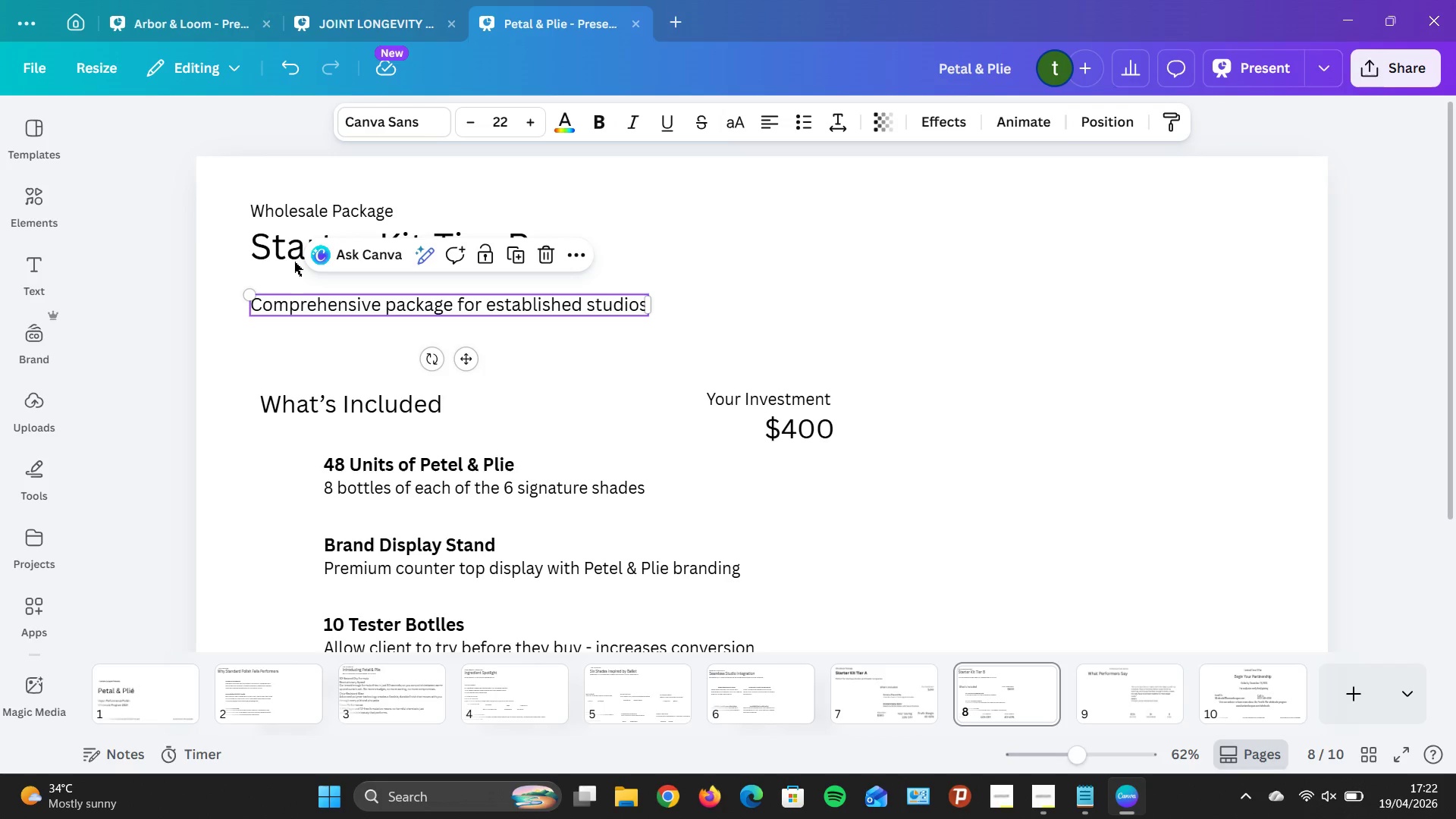 
left_click_drag(start_coordinate=[292, 259], to_coordinate=[293, 270])
 